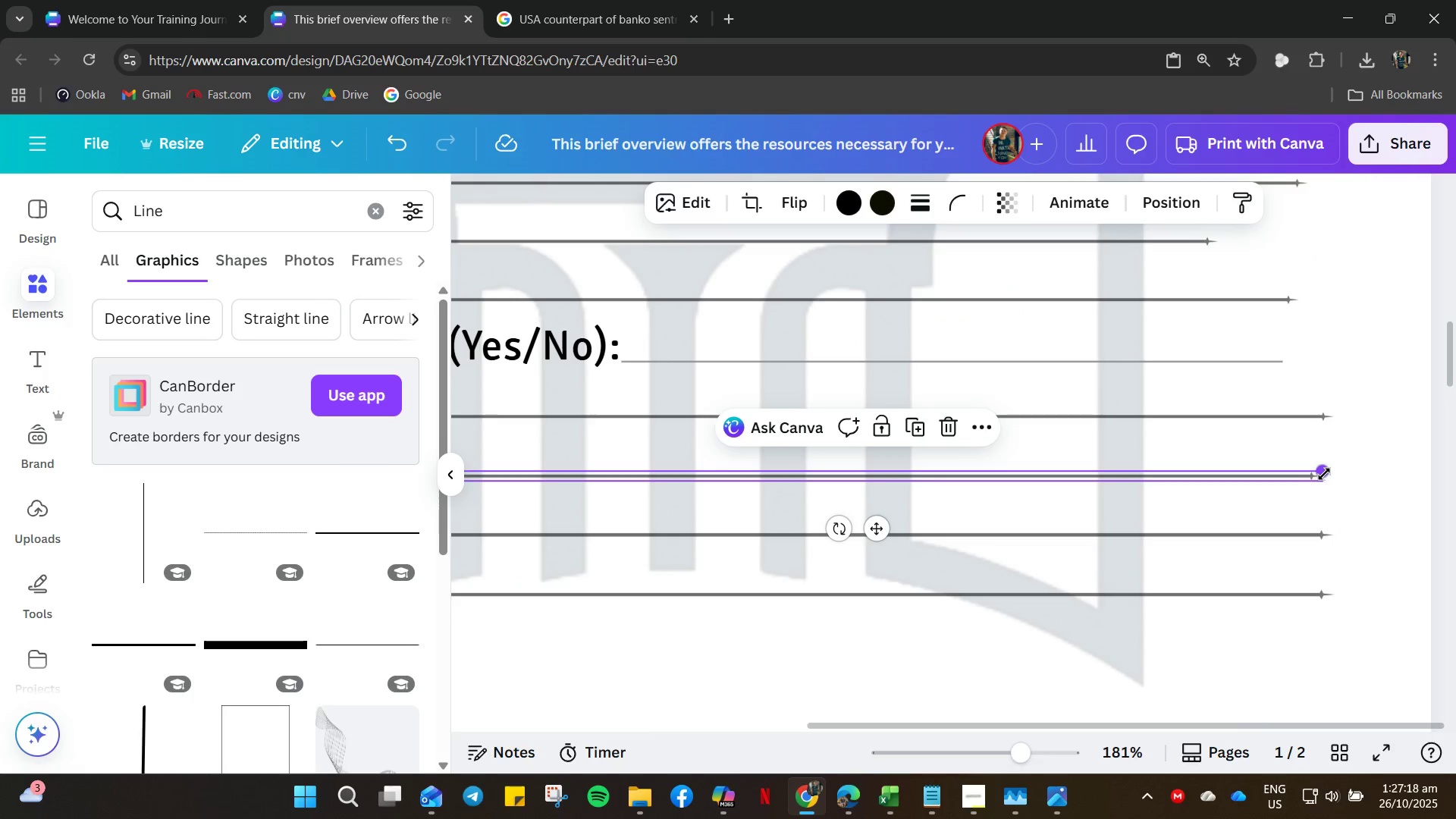 
left_click_drag(start_coordinate=[1326, 474], to_coordinate=[1337, 475])
 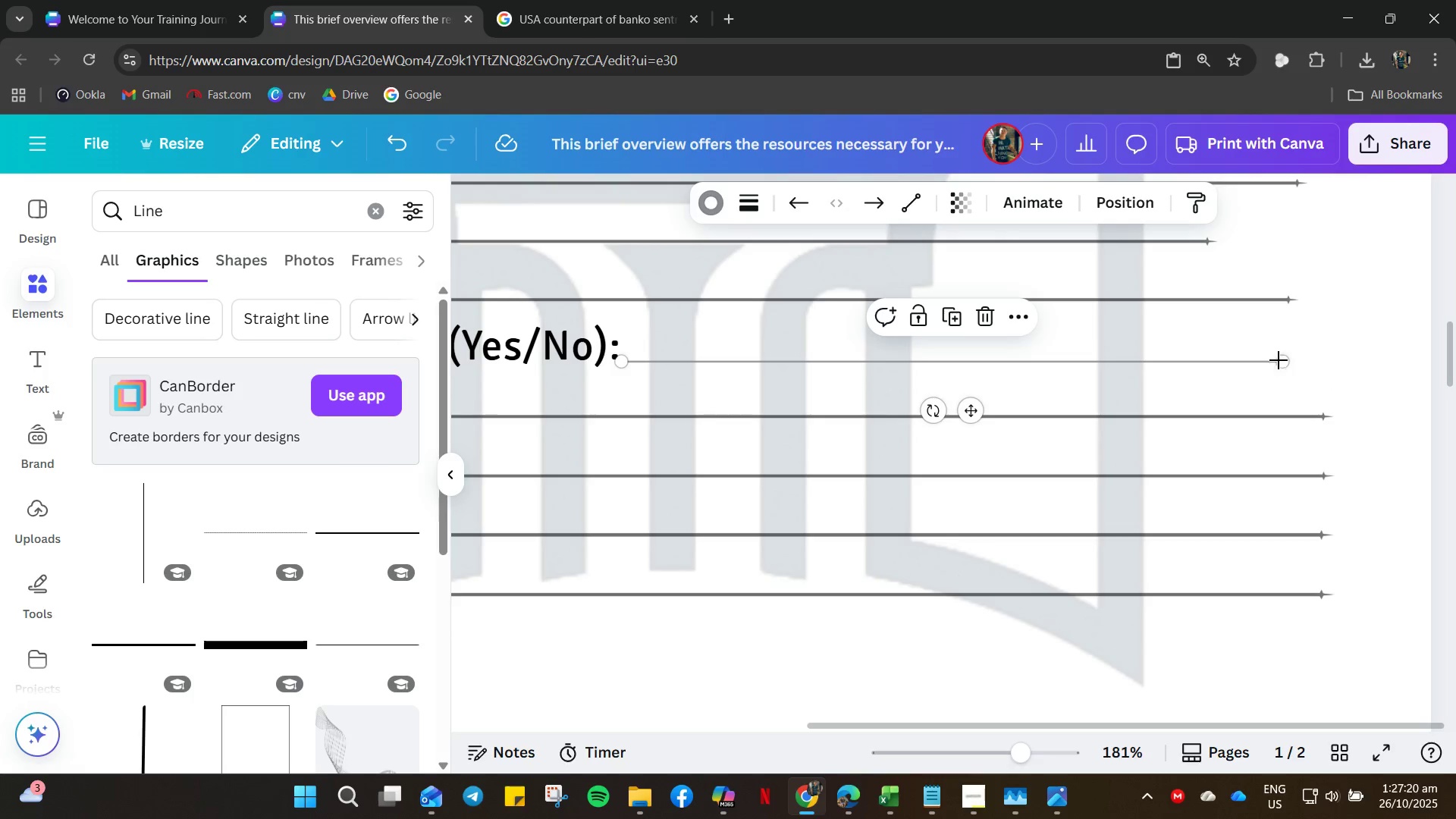 
left_click_drag(start_coordinate=[1286, 362], to_coordinate=[1335, 372])
 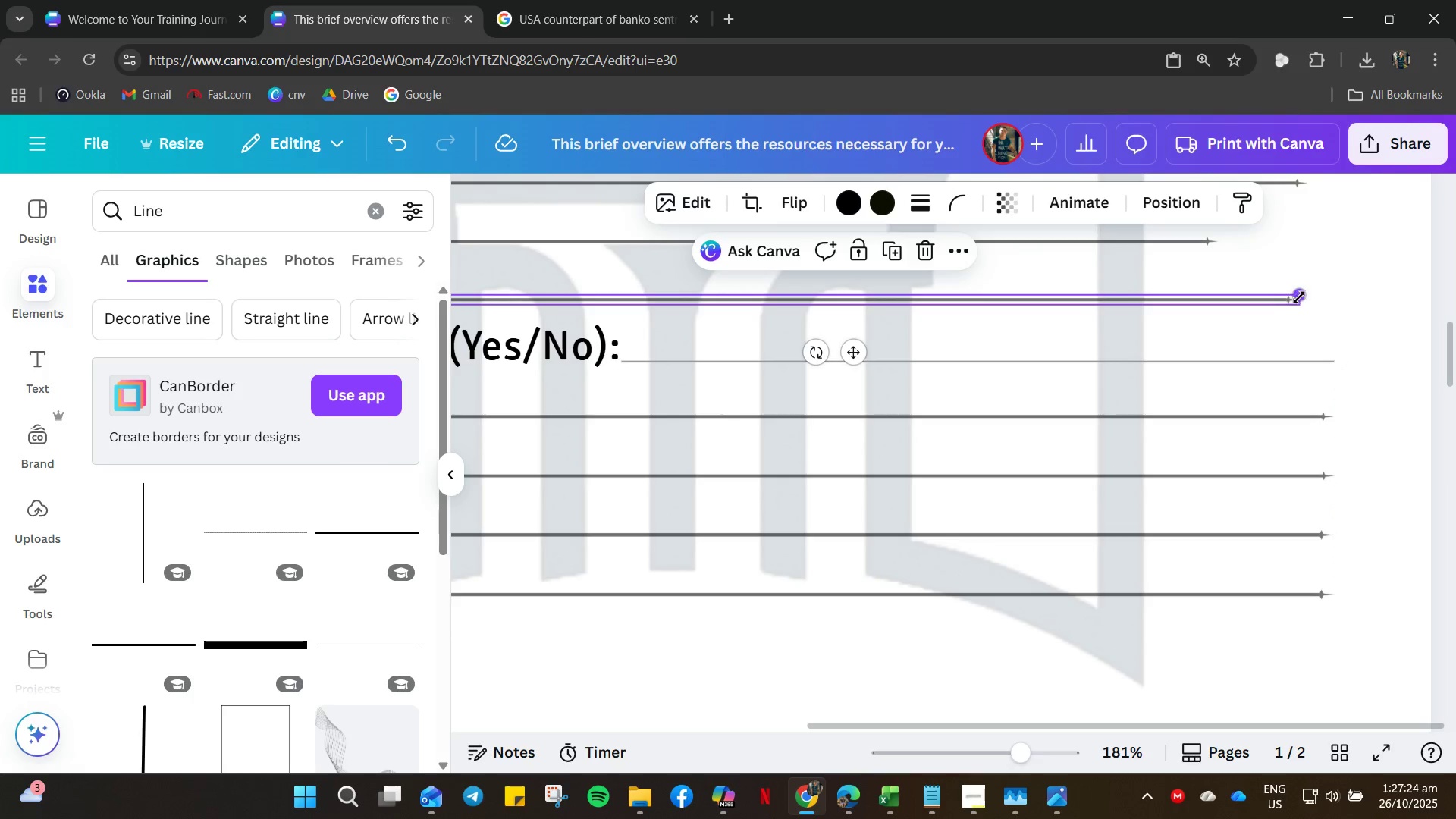 
left_click_drag(start_coordinate=[1300, 297], to_coordinate=[1335, 308])
 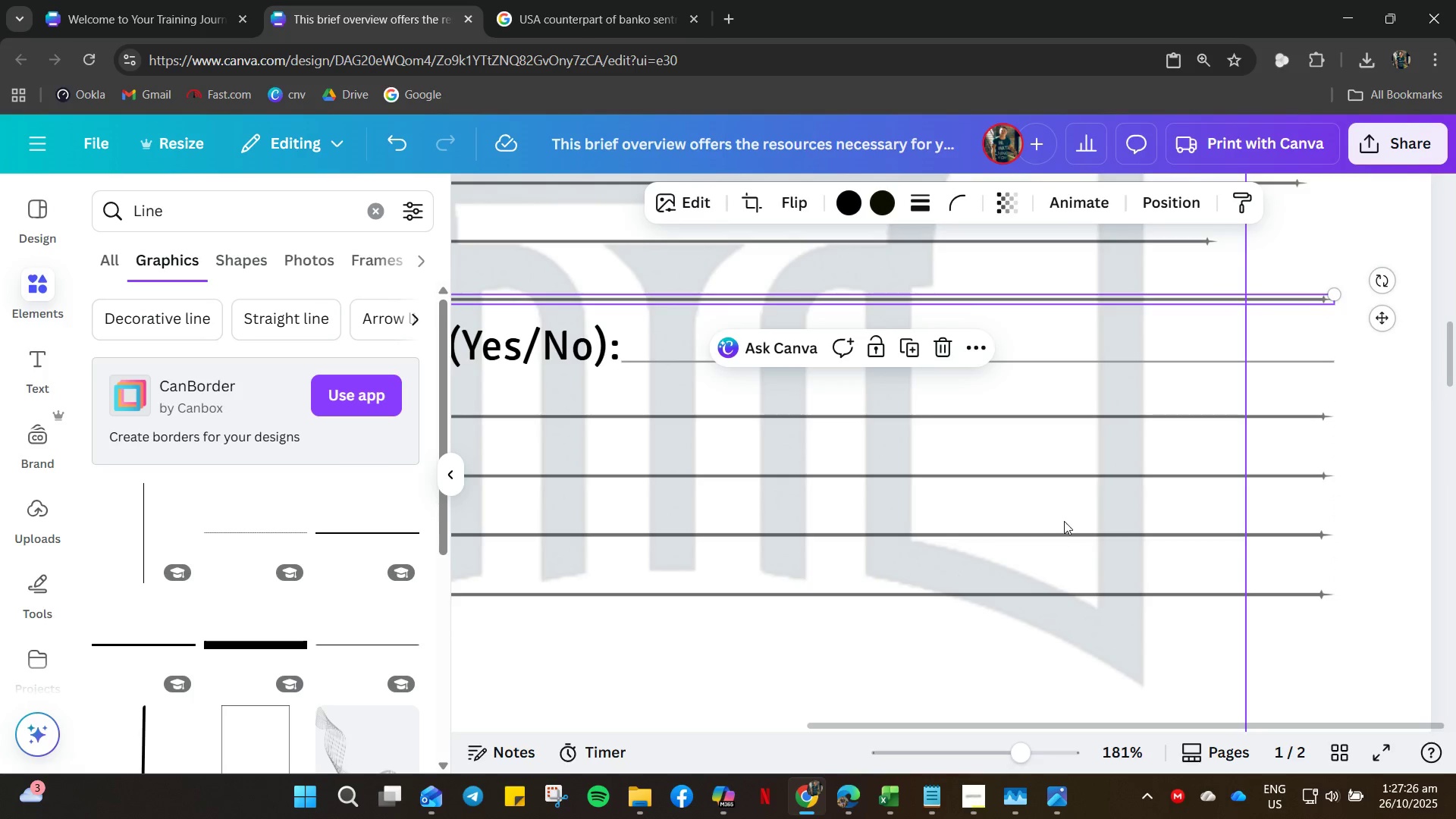 
scroll: coordinate [1073, 516], scroll_direction: up, amount: 4.0
 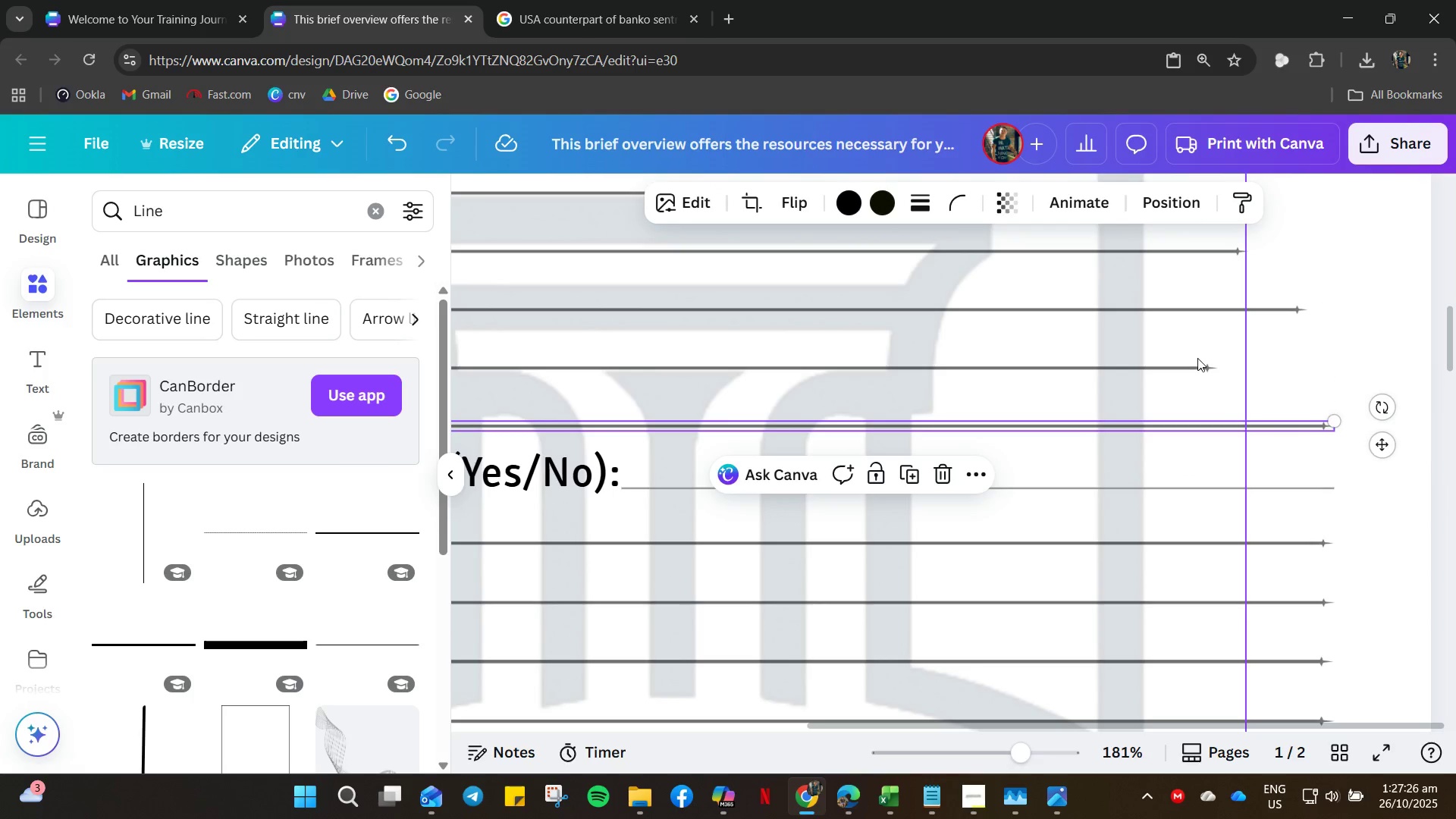 
left_click([1197, 358])
 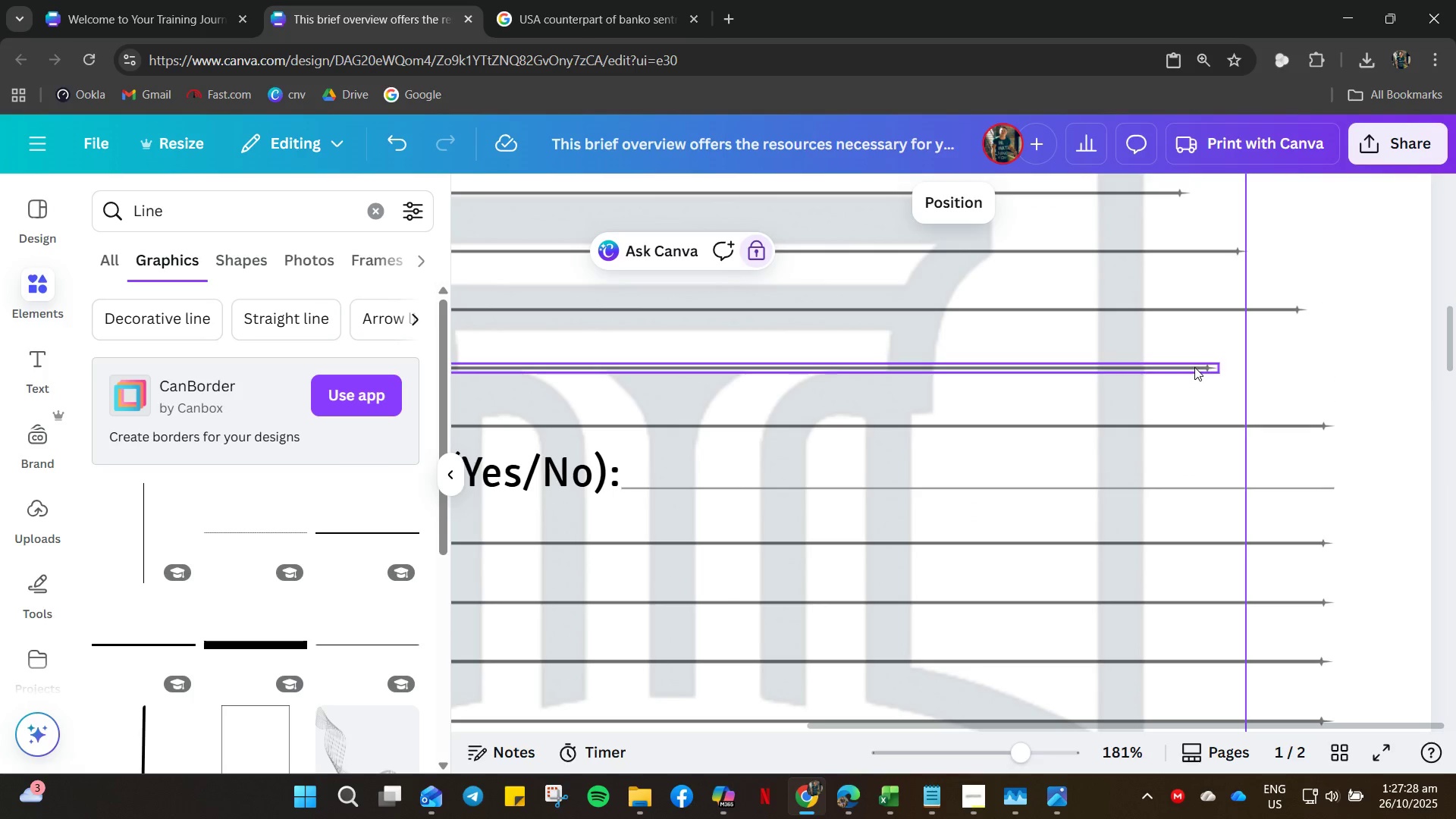 
left_click([1194, 369])
 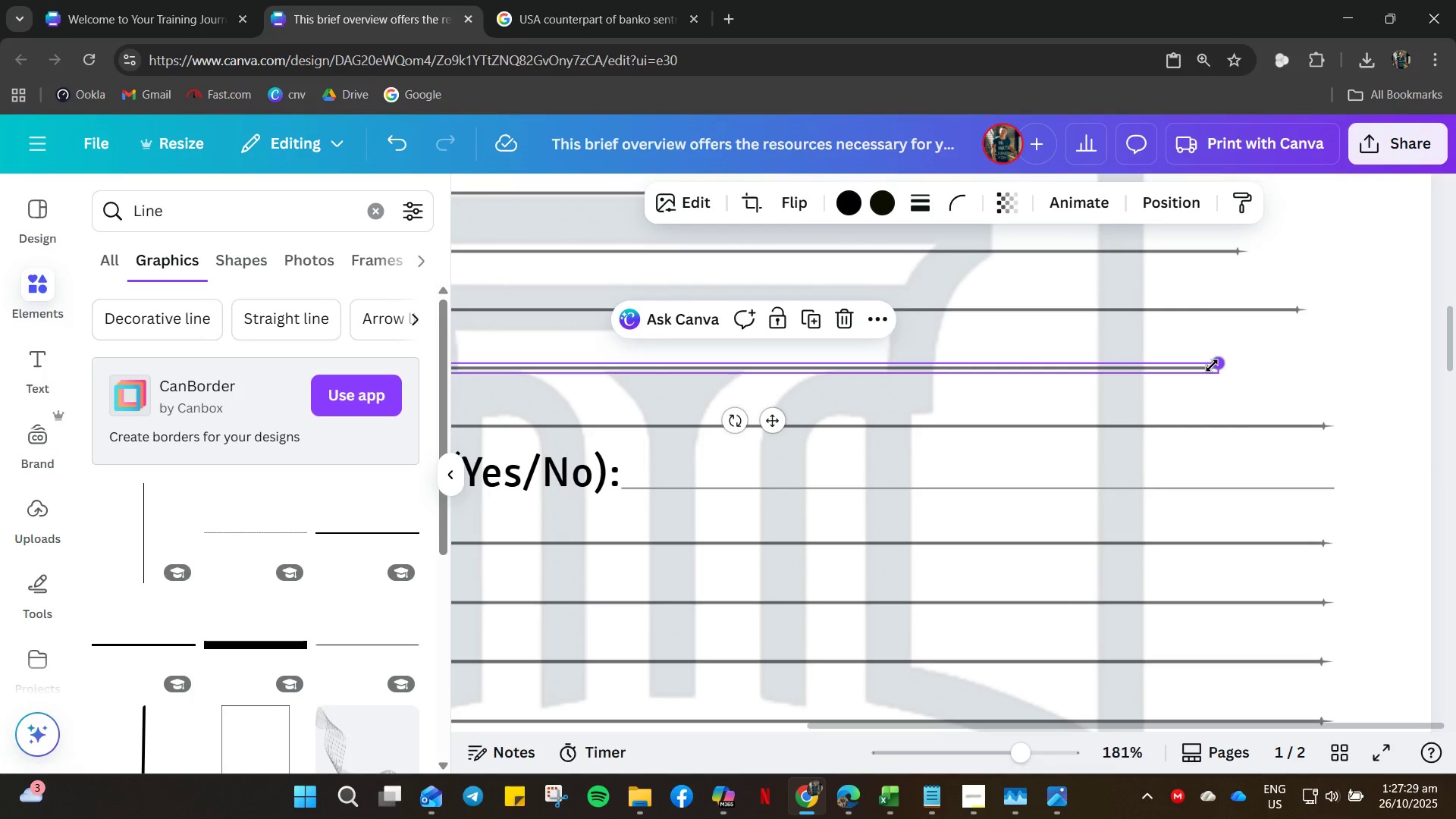 
left_click_drag(start_coordinate=[1212, 366], to_coordinate=[1324, 369])
 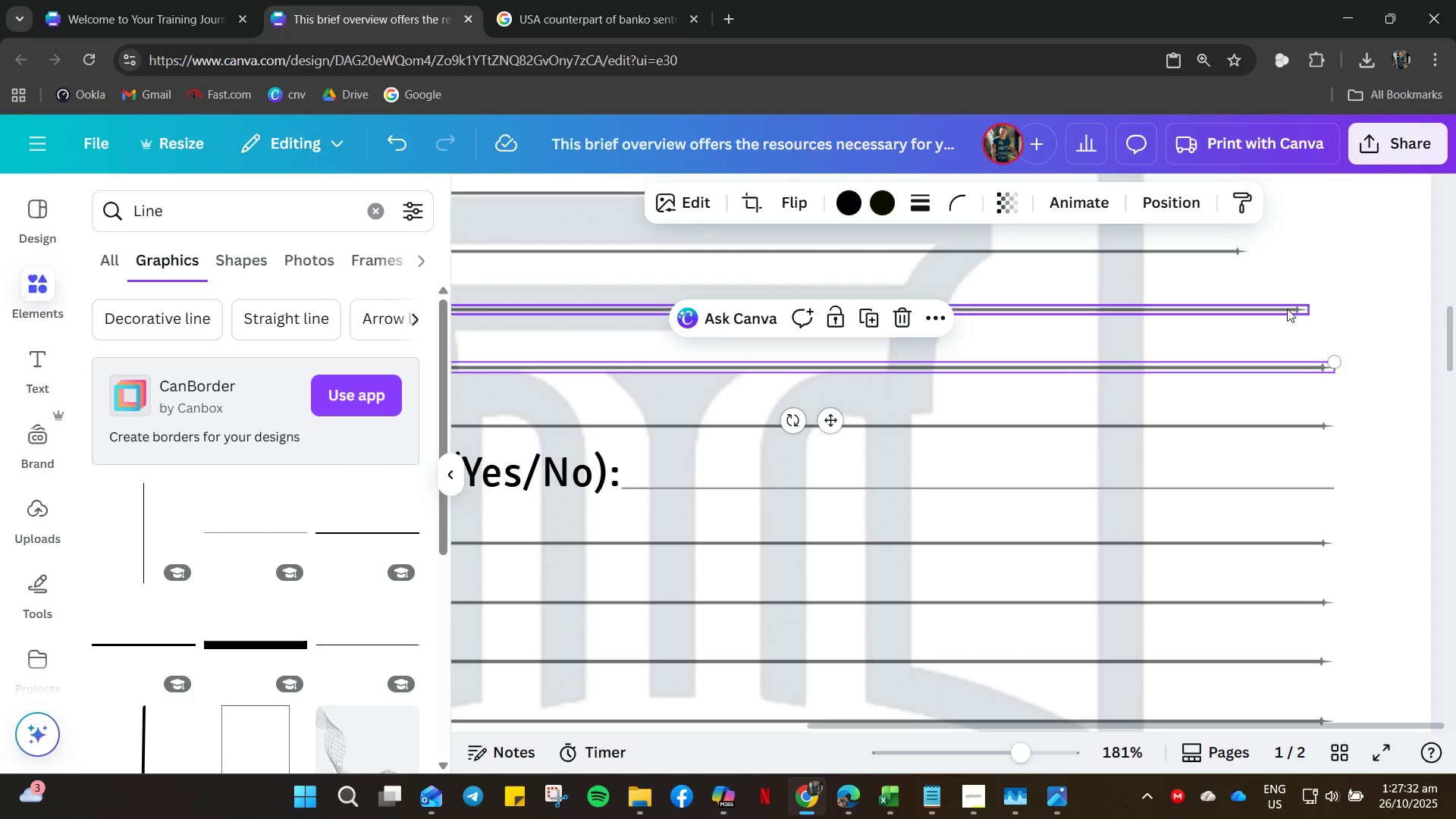 
left_click_drag(start_coordinate=[1287, 311], to_coordinate=[1291, 309])
 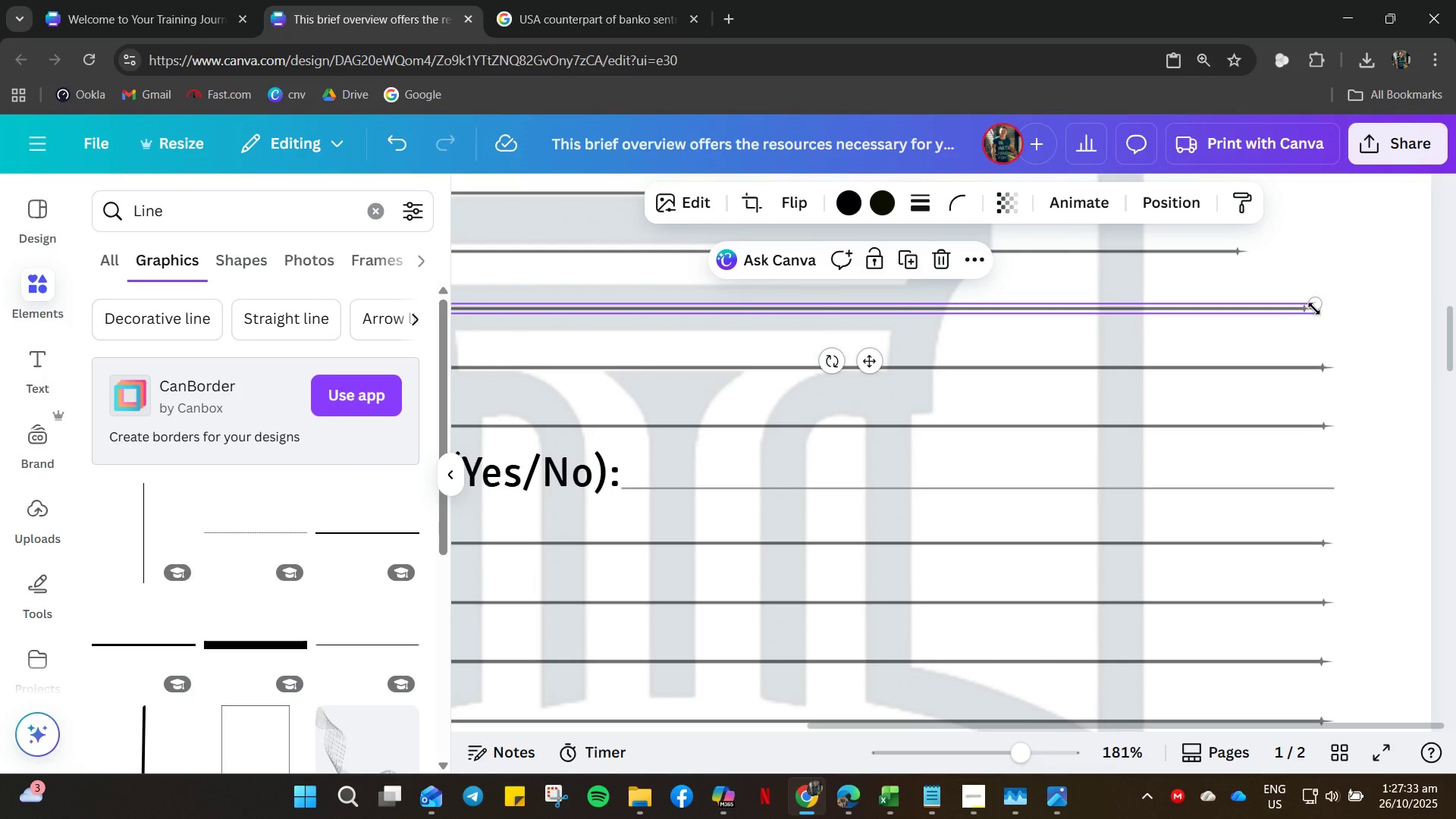 
left_click_drag(start_coordinate=[1314, 309], to_coordinate=[1327, 312])
 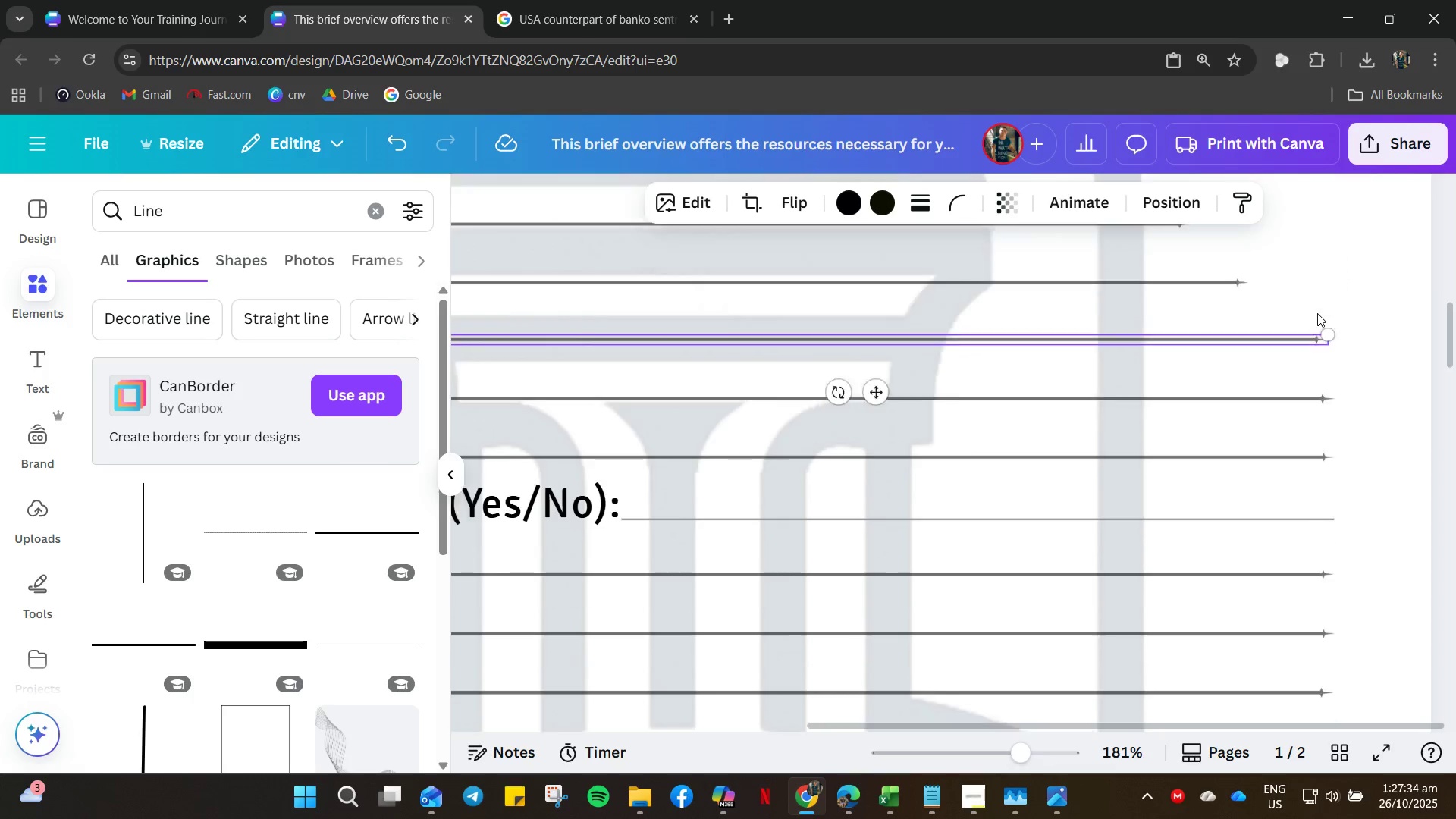 
scroll: coordinate [1317, 313], scroll_direction: up, amount: 3.0
 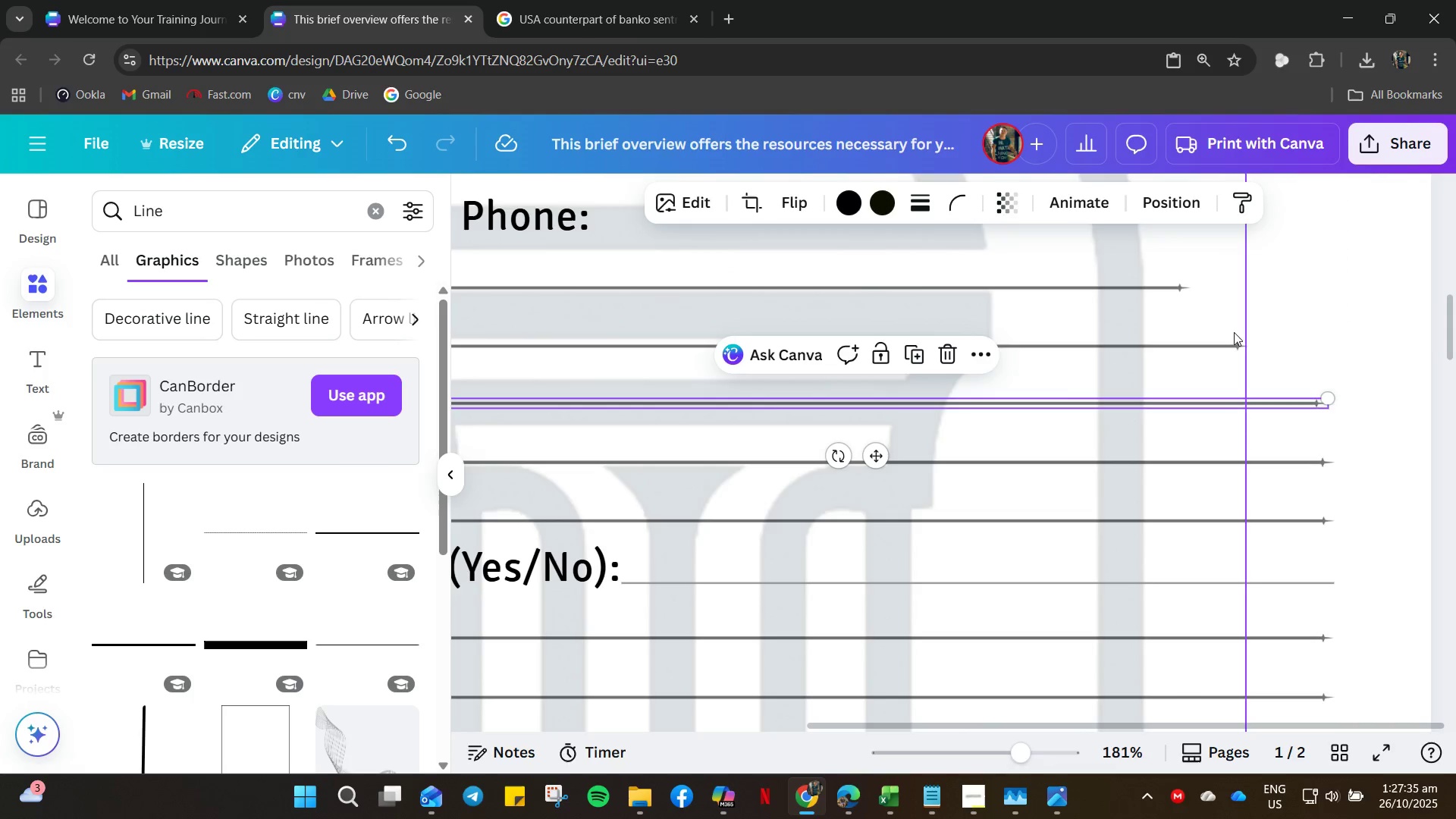 
left_click([1230, 347])
 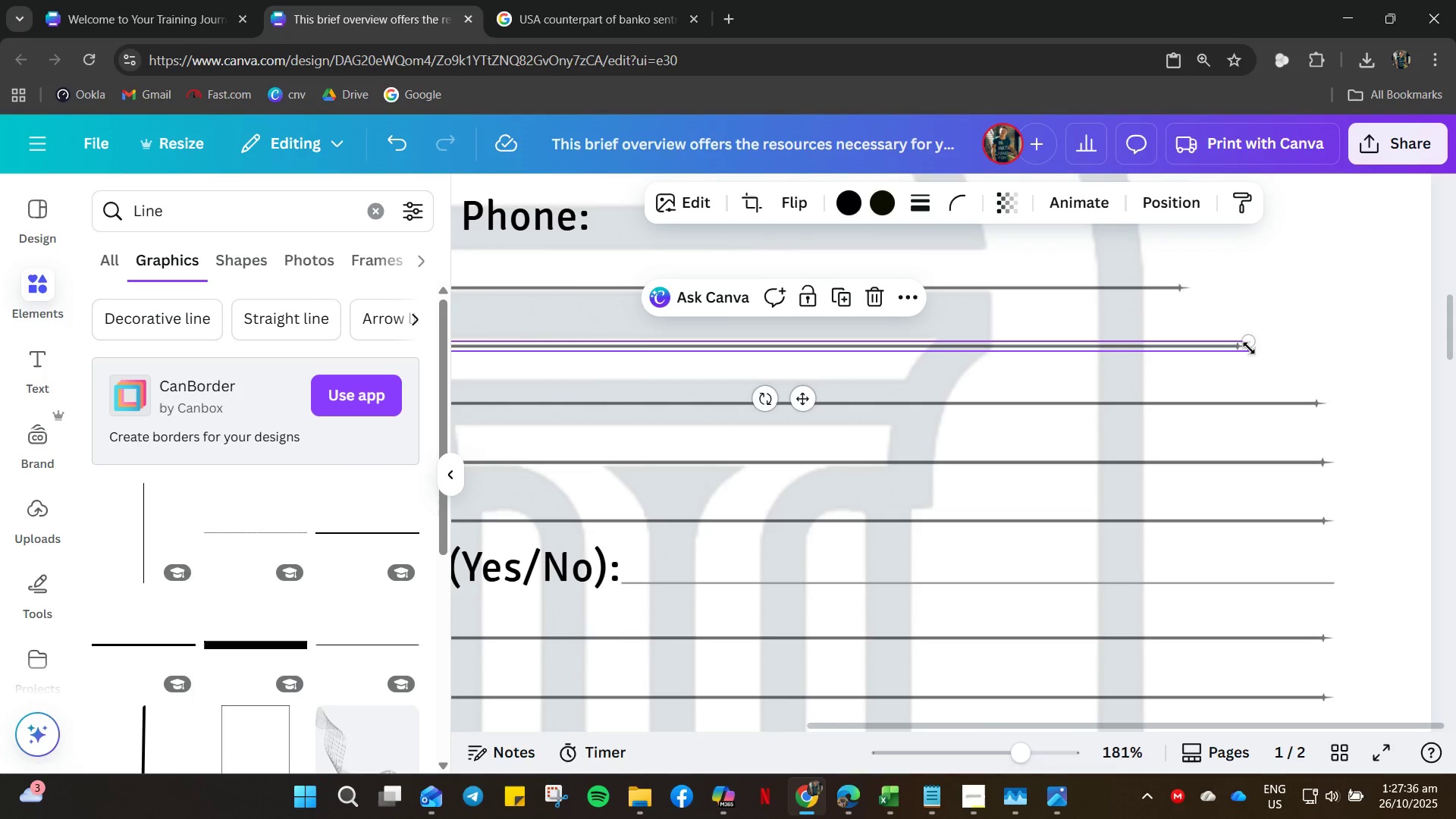 
left_click_drag(start_coordinate=[1249, 348], to_coordinate=[1324, 352])
 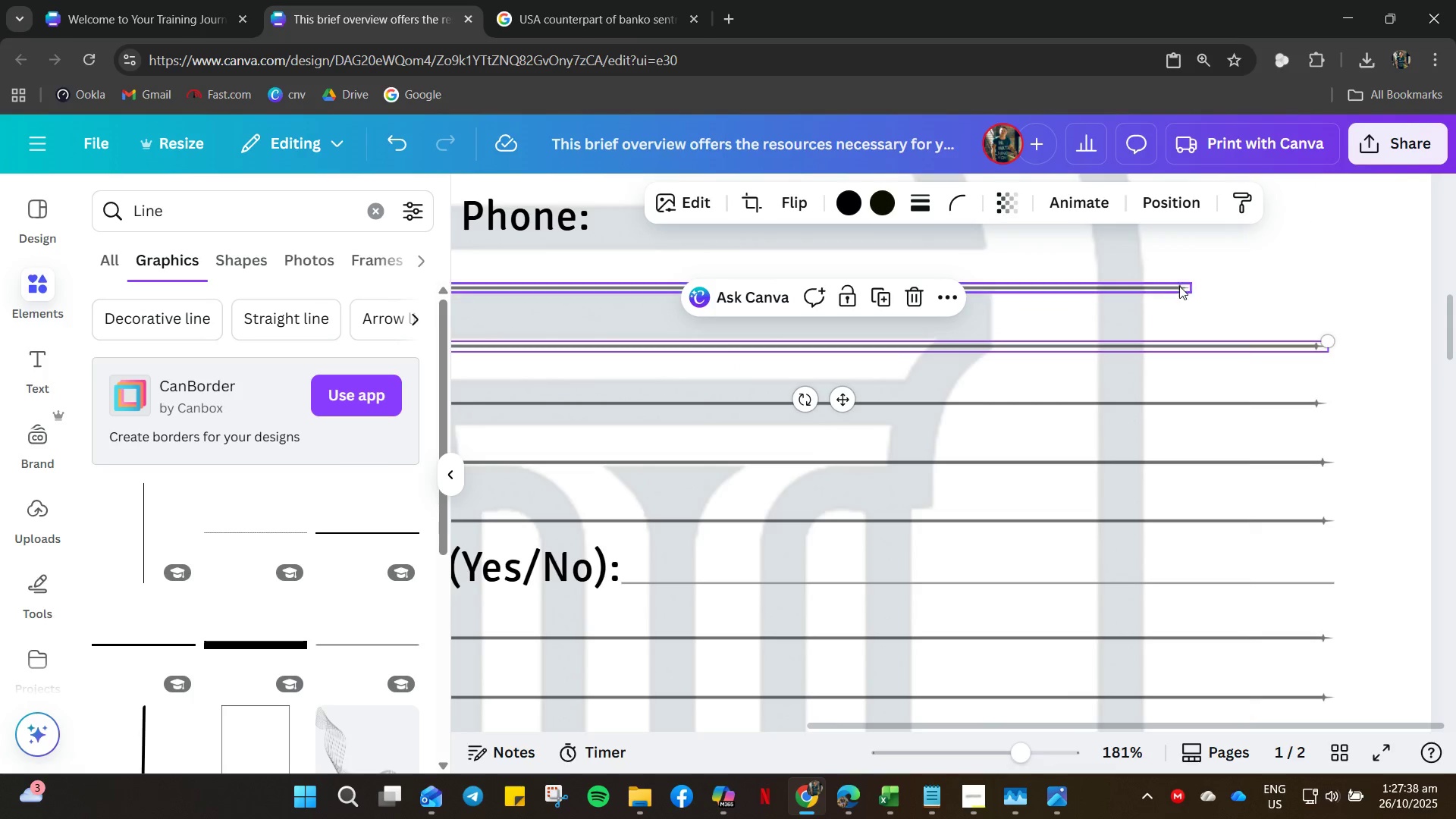 
left_click_drag(start_coordinate=[1178, 286], to_coordinate=[1181, 289])
 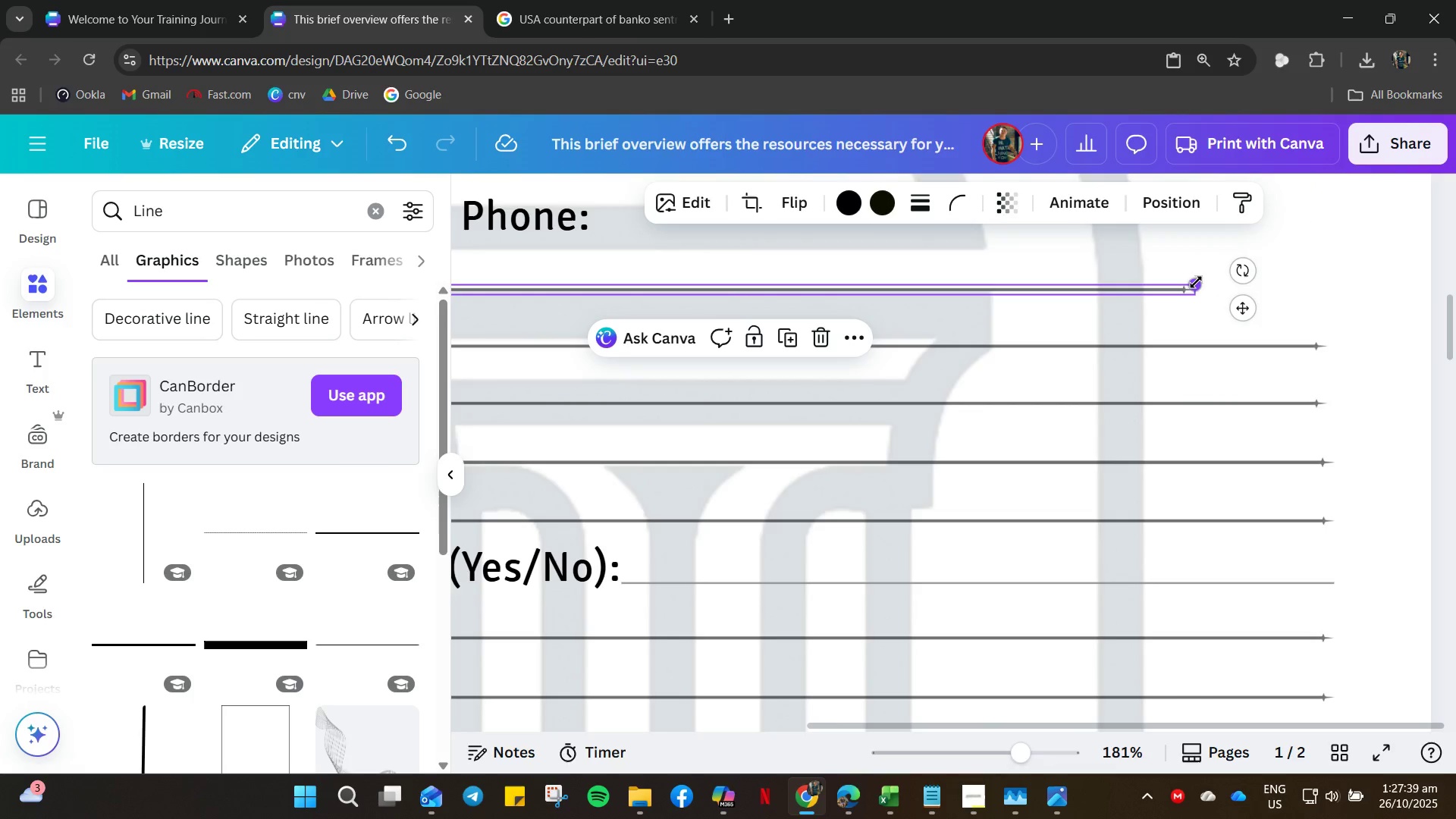 
left_click_drag(start_coordinate=[1196, 282], to_coordinate=[1324, 290])
 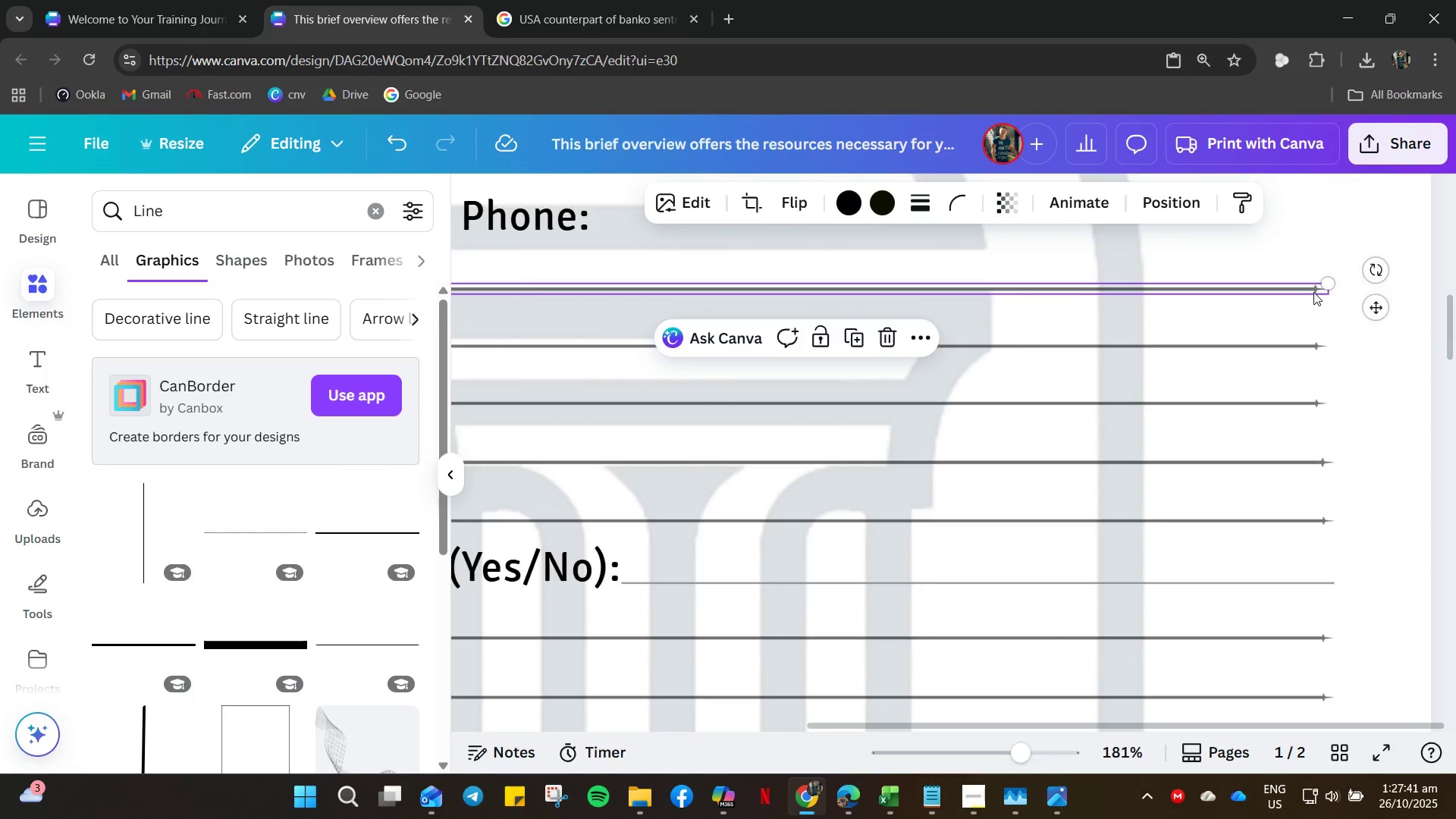 
scroll: coordinate [1294, 305], scroll_direction: up, amount: 7.0
 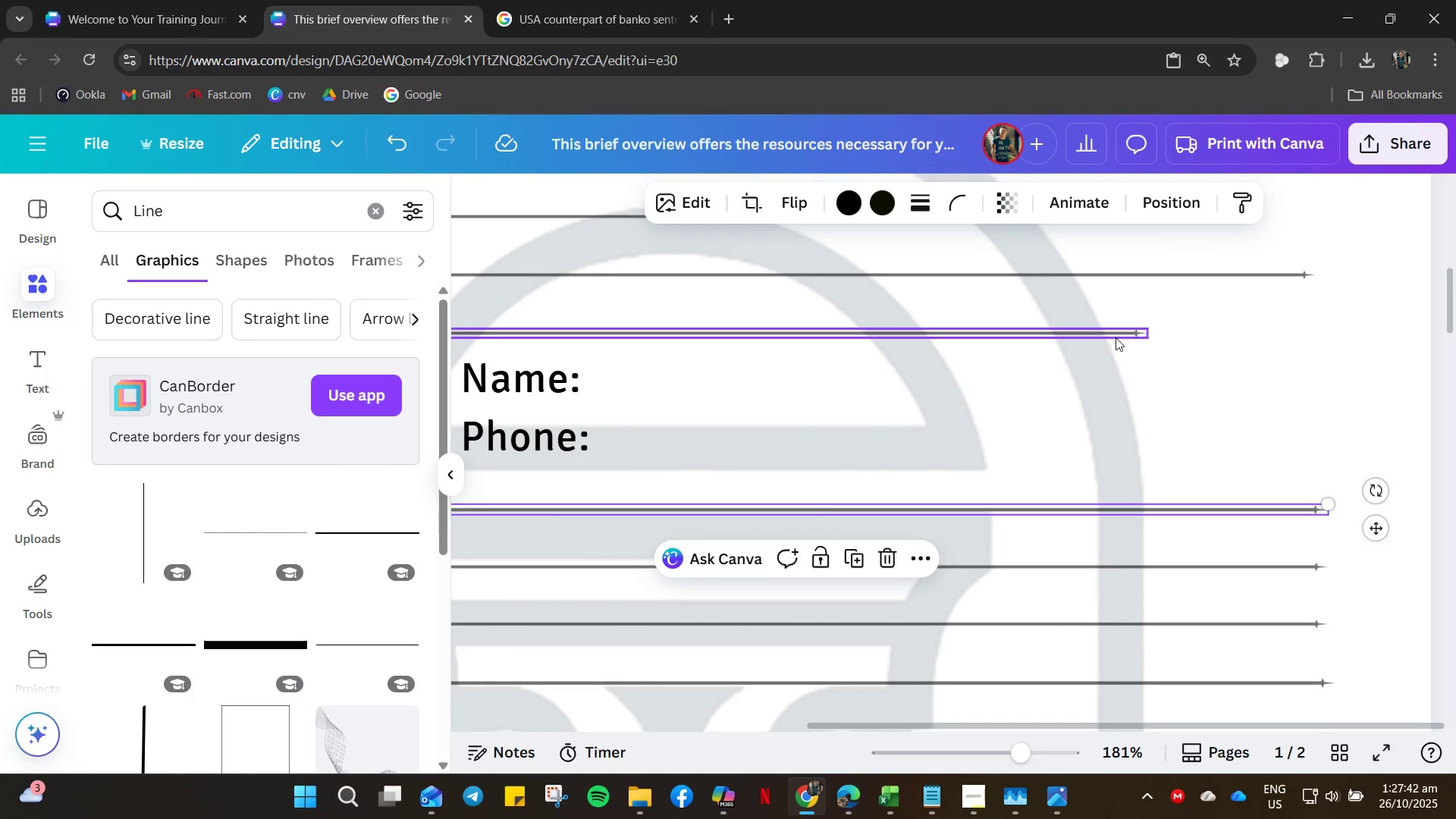 
left_click([1116, 337])
 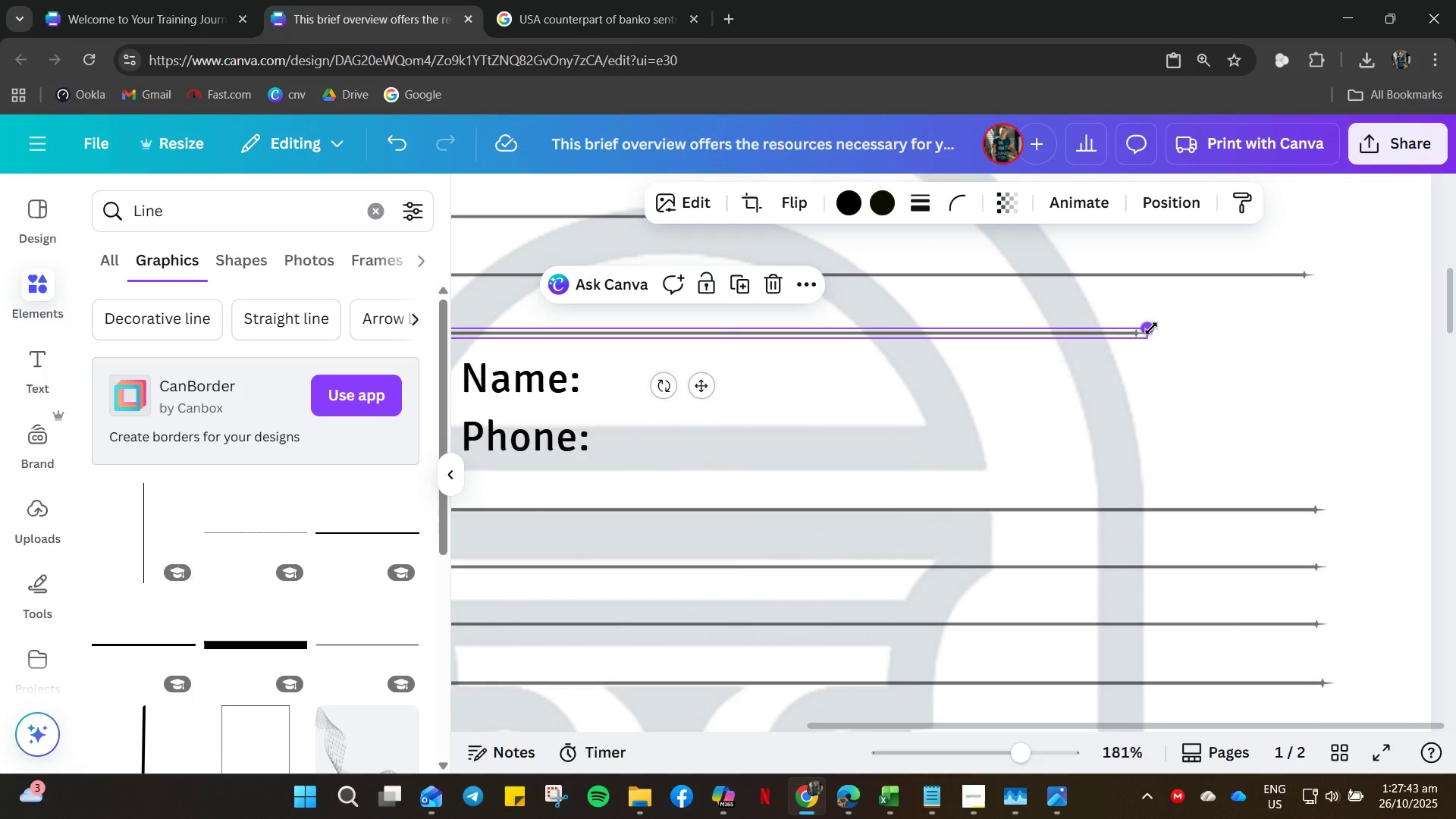 
left_click_drag(start_coordinate=[1148, 328], to_coordinate=[1329, 334])
 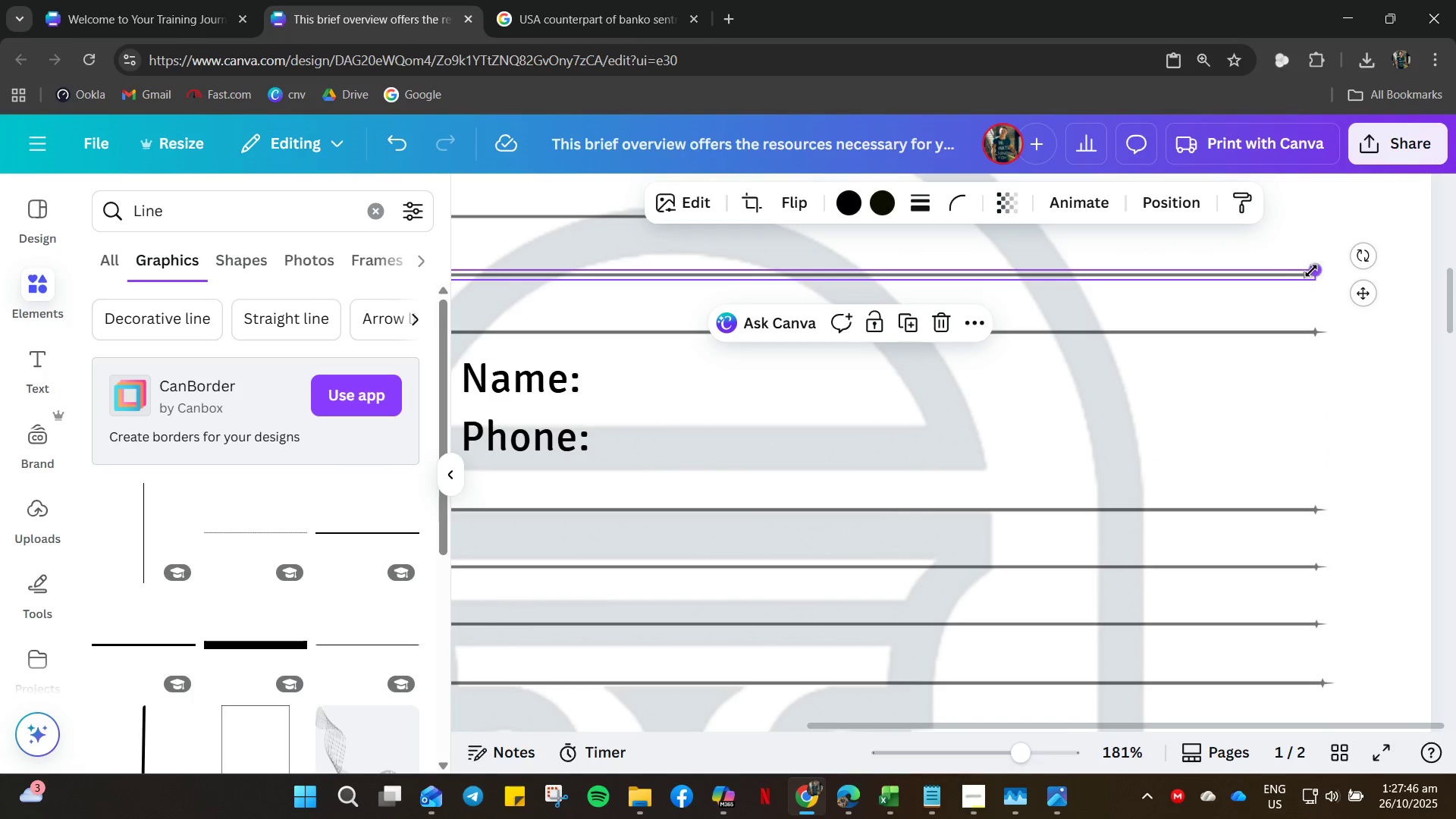 
left_click_drag(start_coordinate=[1311, 271], to_coordinate=[1324, 271])
 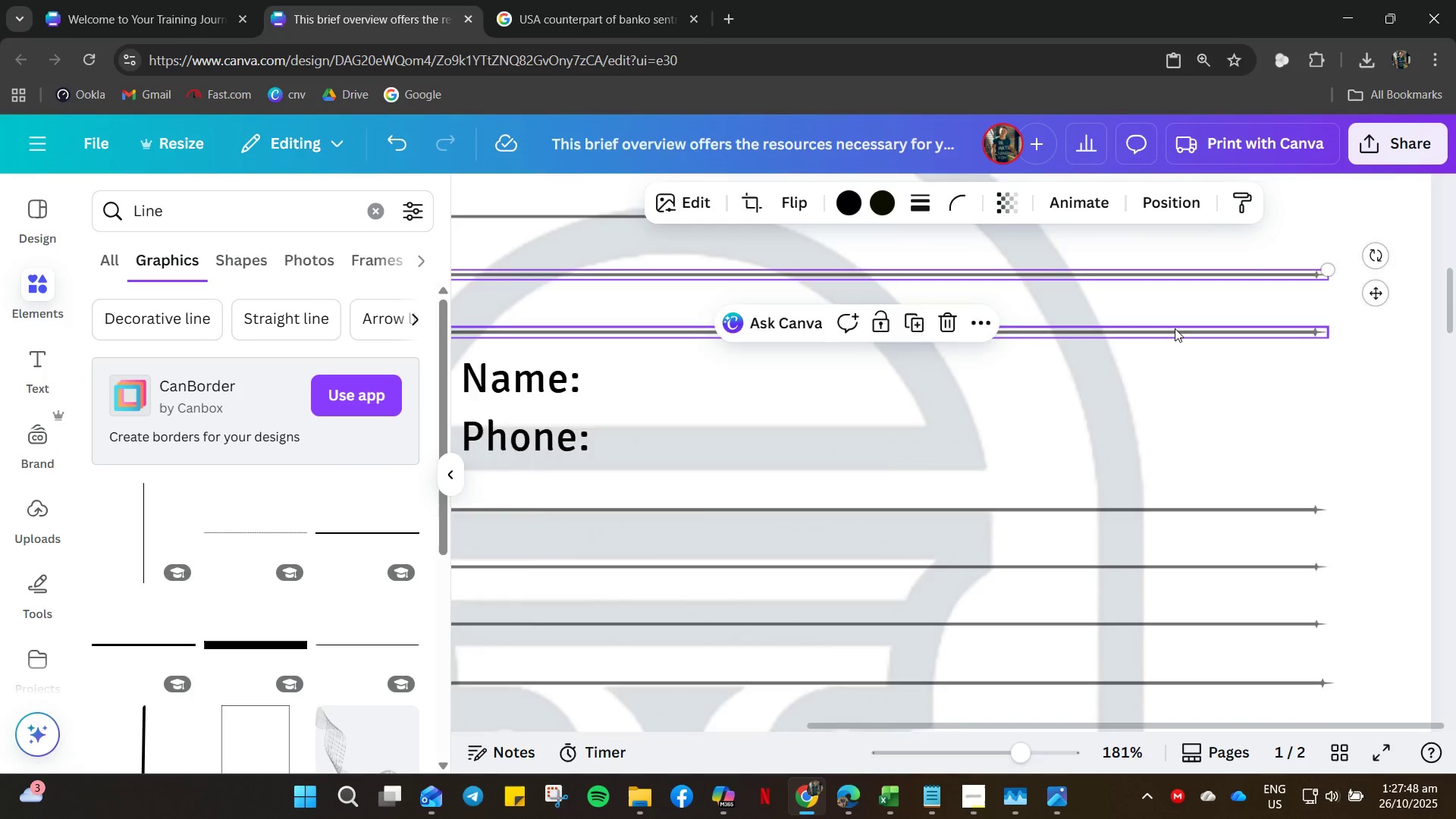 
scroll: coordinate [1175, 328], scroll_direction: up, amount: 5.0
 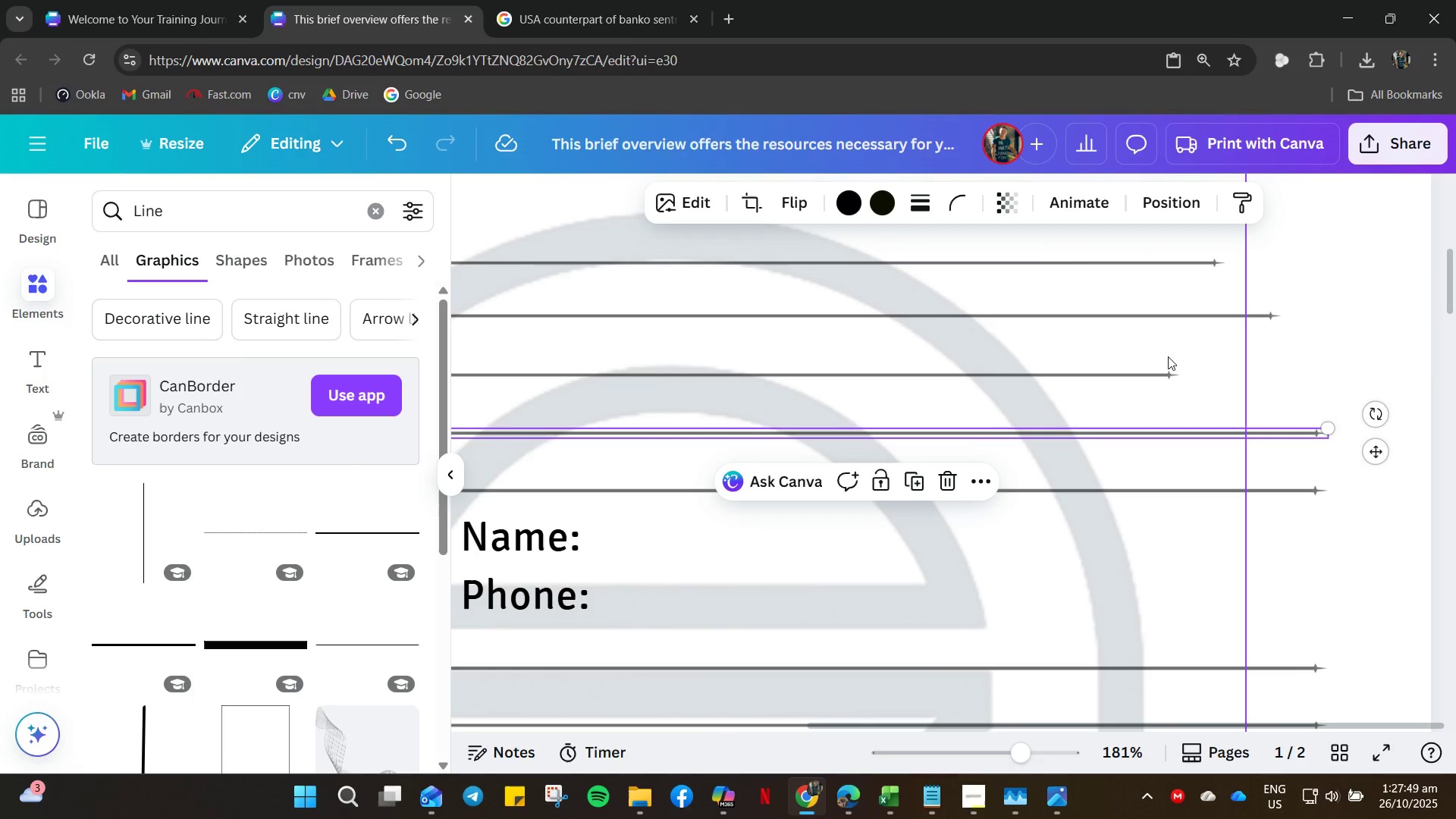 
left_click([1159, 369])
 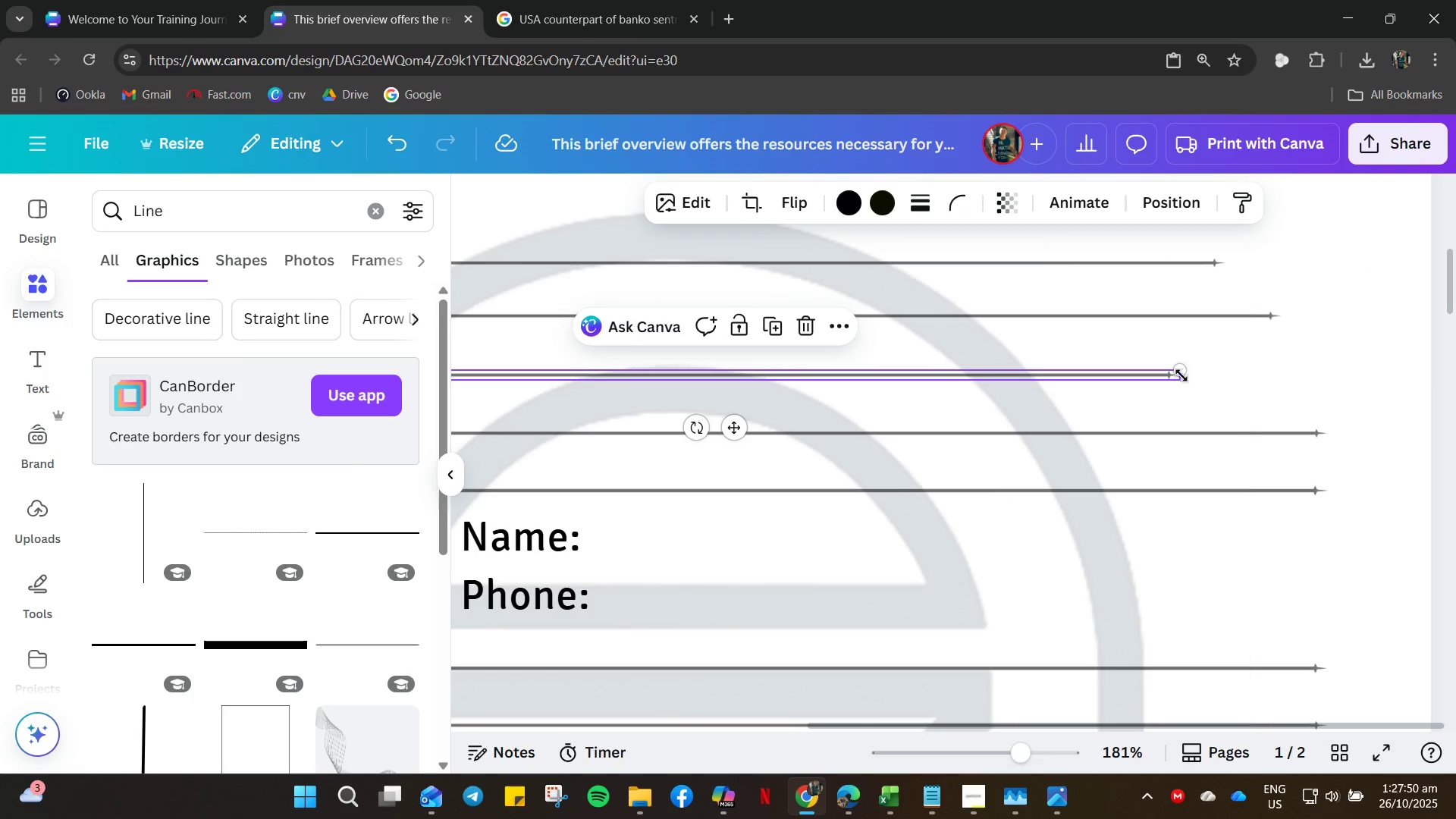 
left_click_drag(start_coordinate=[1178, 372], to_coordinate=[1326, 375])
 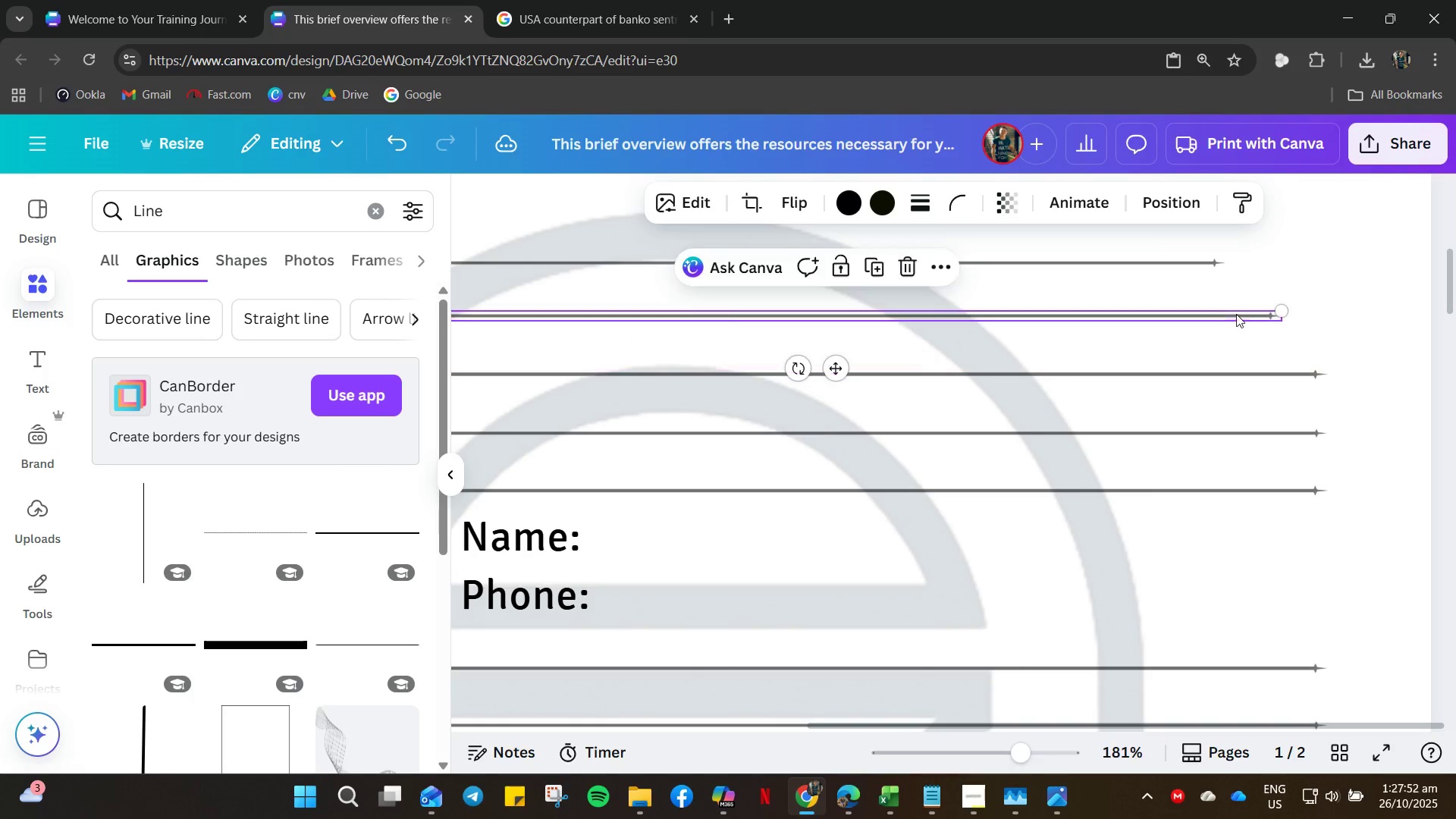 
left_click_drag(start_coordinate=[1235, 314], to_coordinate=[1239, 314])
 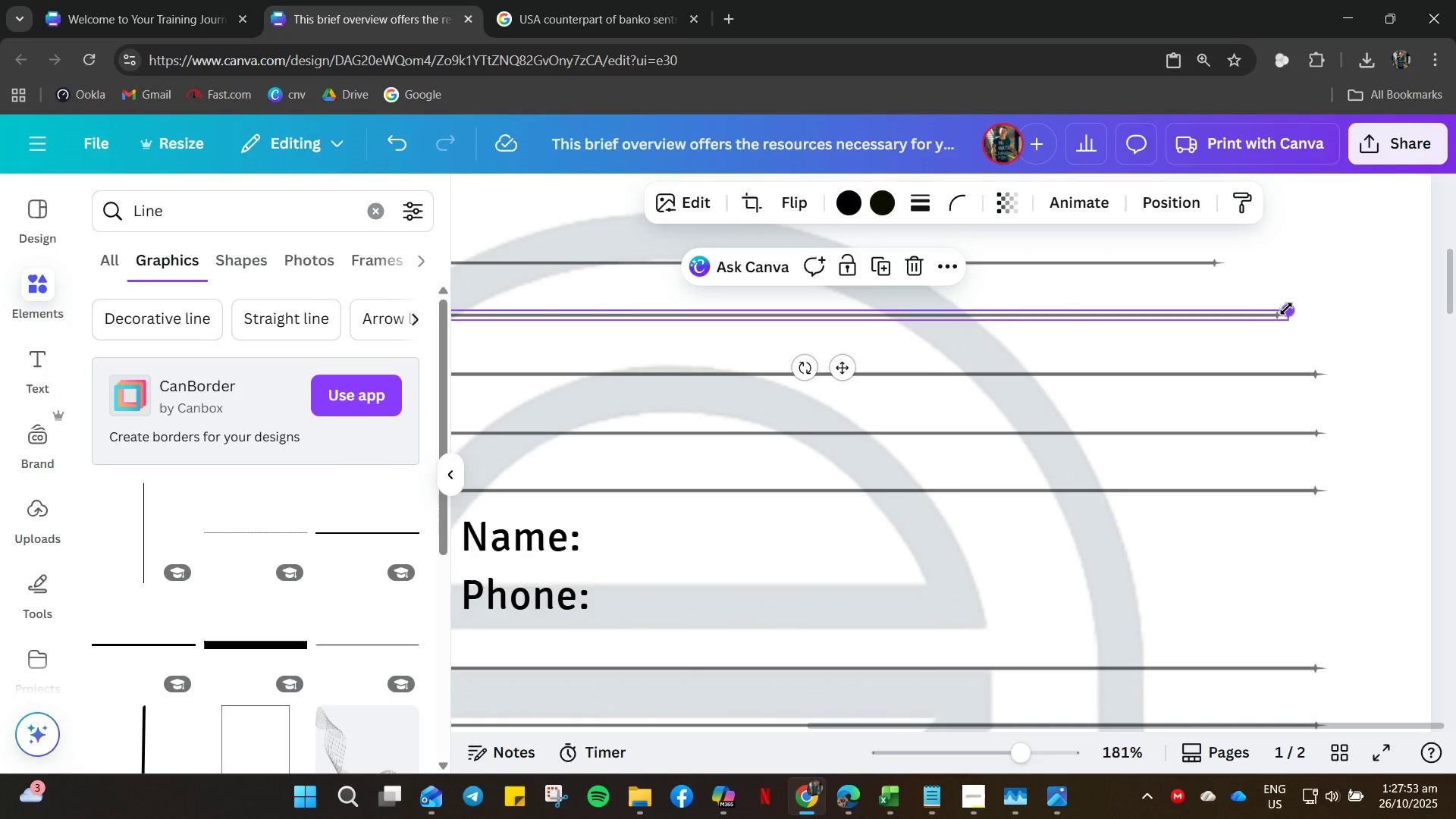 
left_click_drag(start_coordinate=[1286, 309], to_coordinate=[1325, 309])
 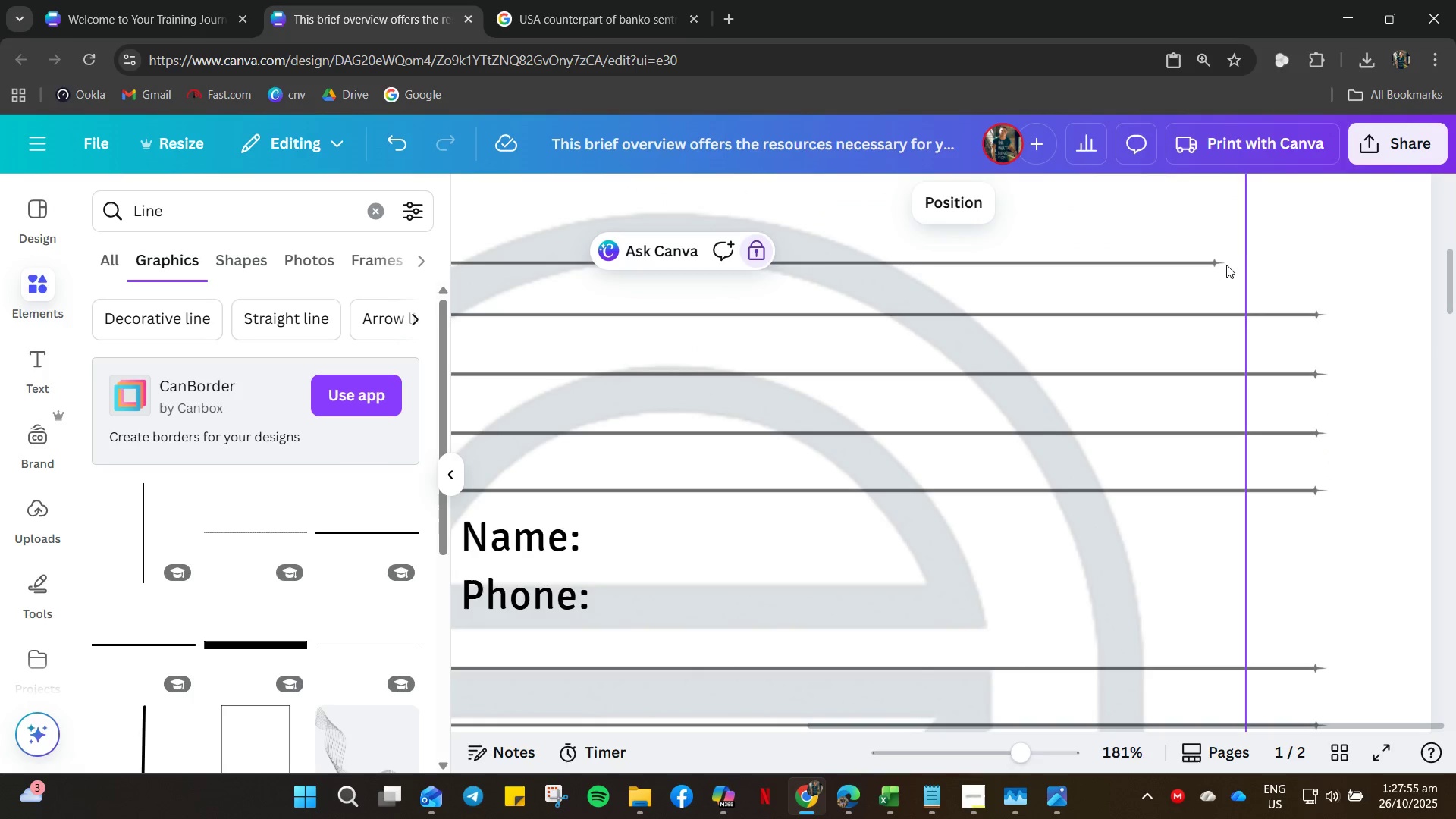 
double_click([1219, 262])
 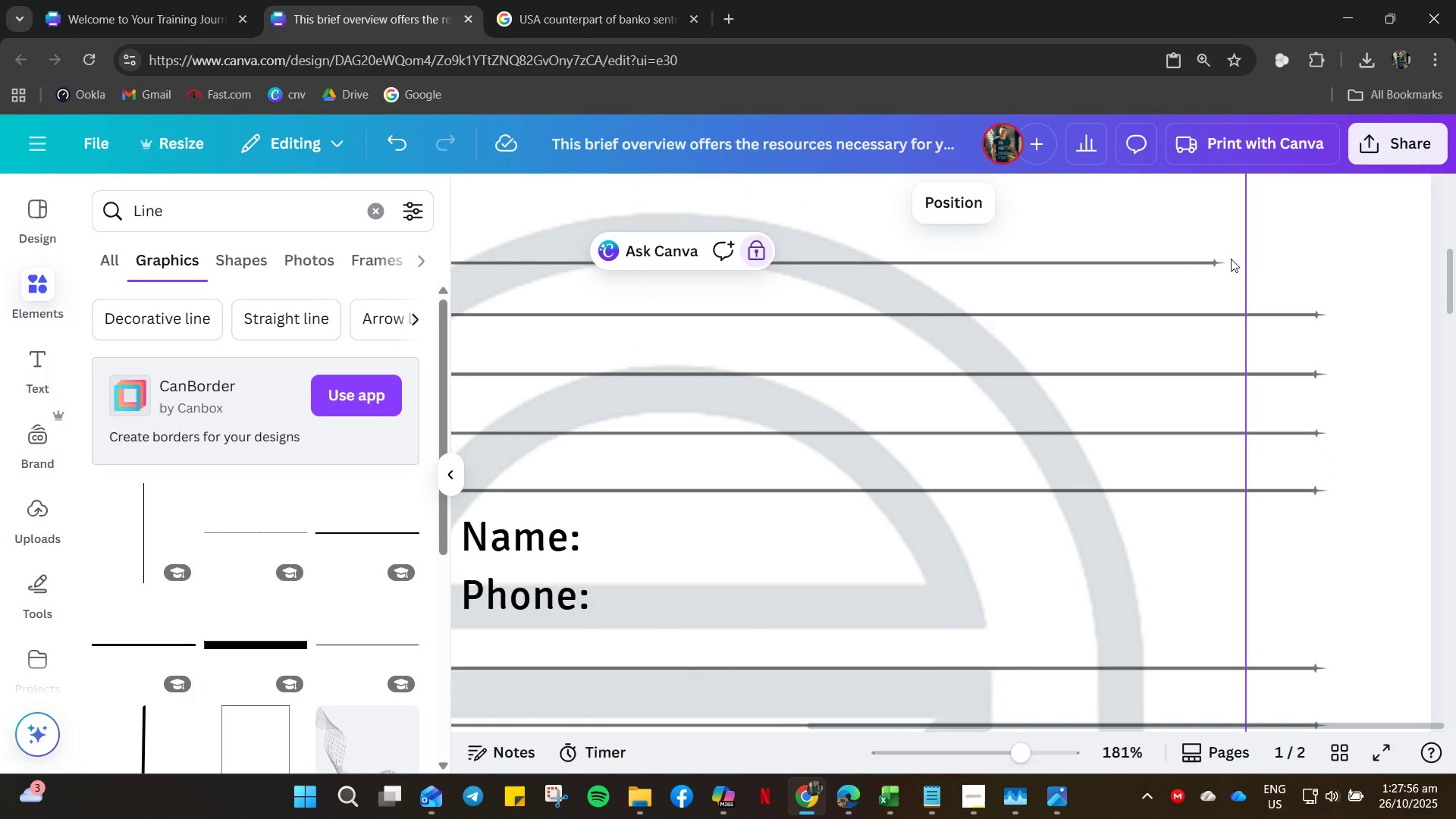 
left_click([1217, 257])
 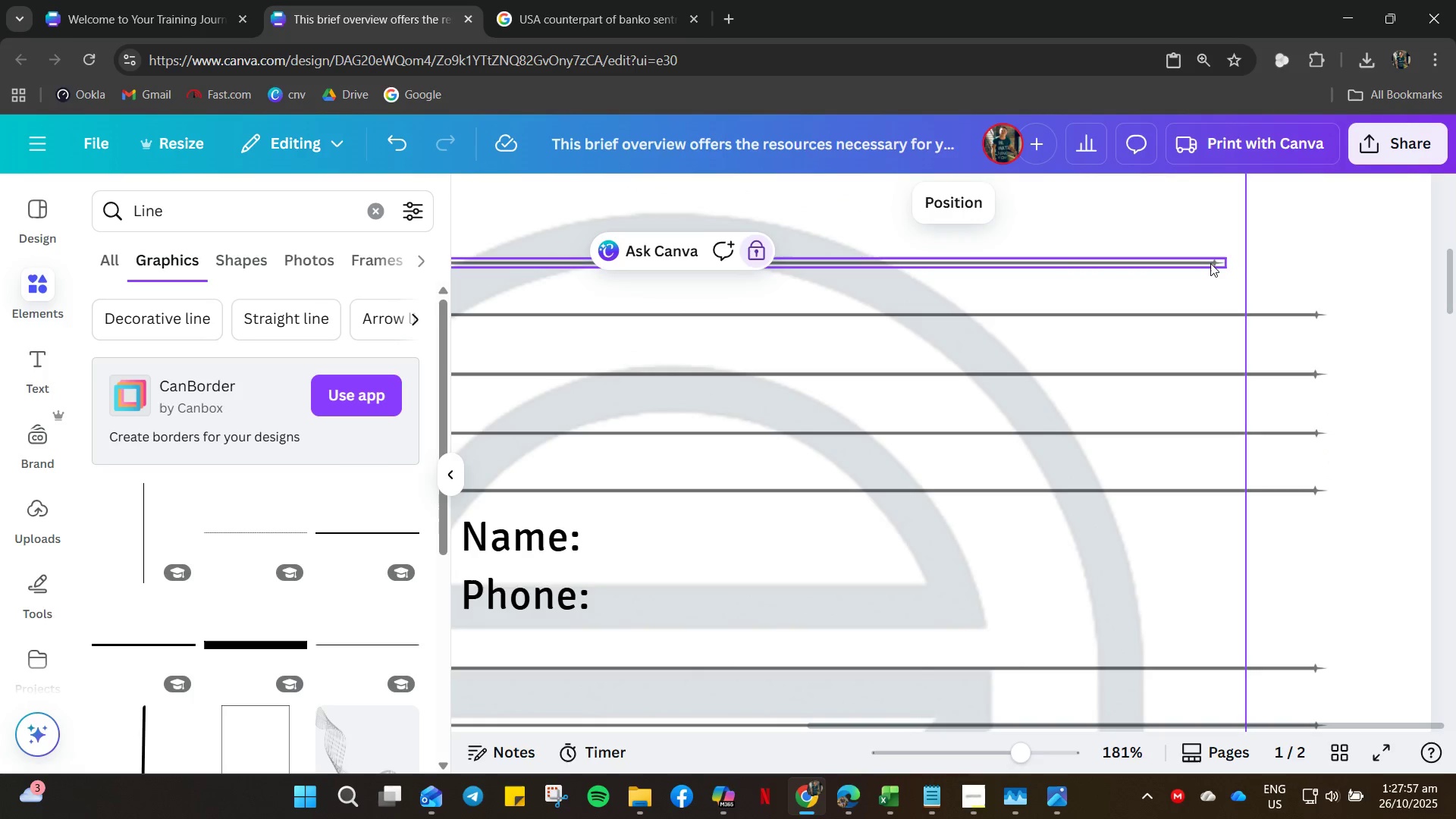 
double_click([1209, 262])
 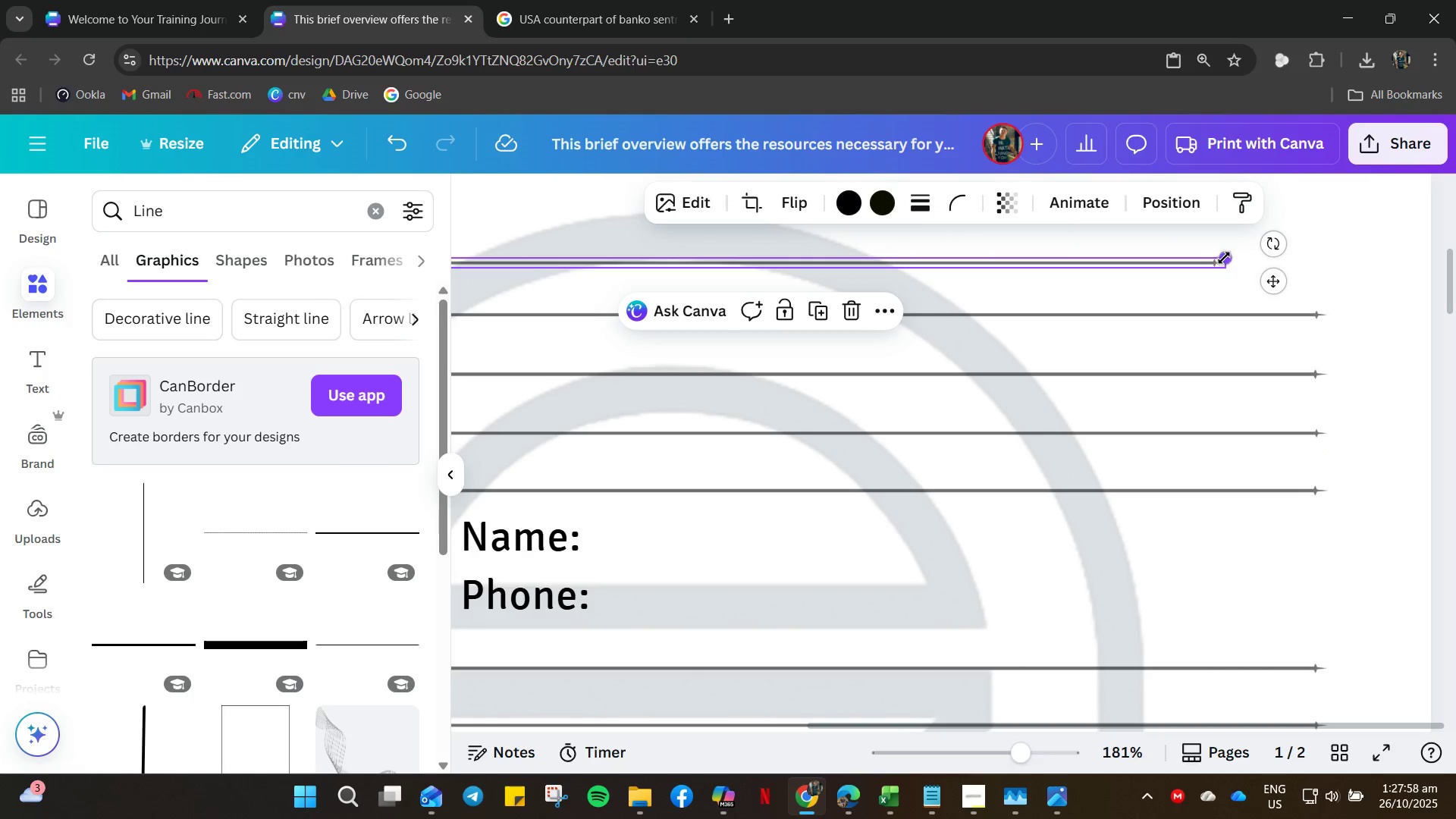 
left_click_drag(start_coordinate=[1224, 258], to_coordinate=[1326, 269])
 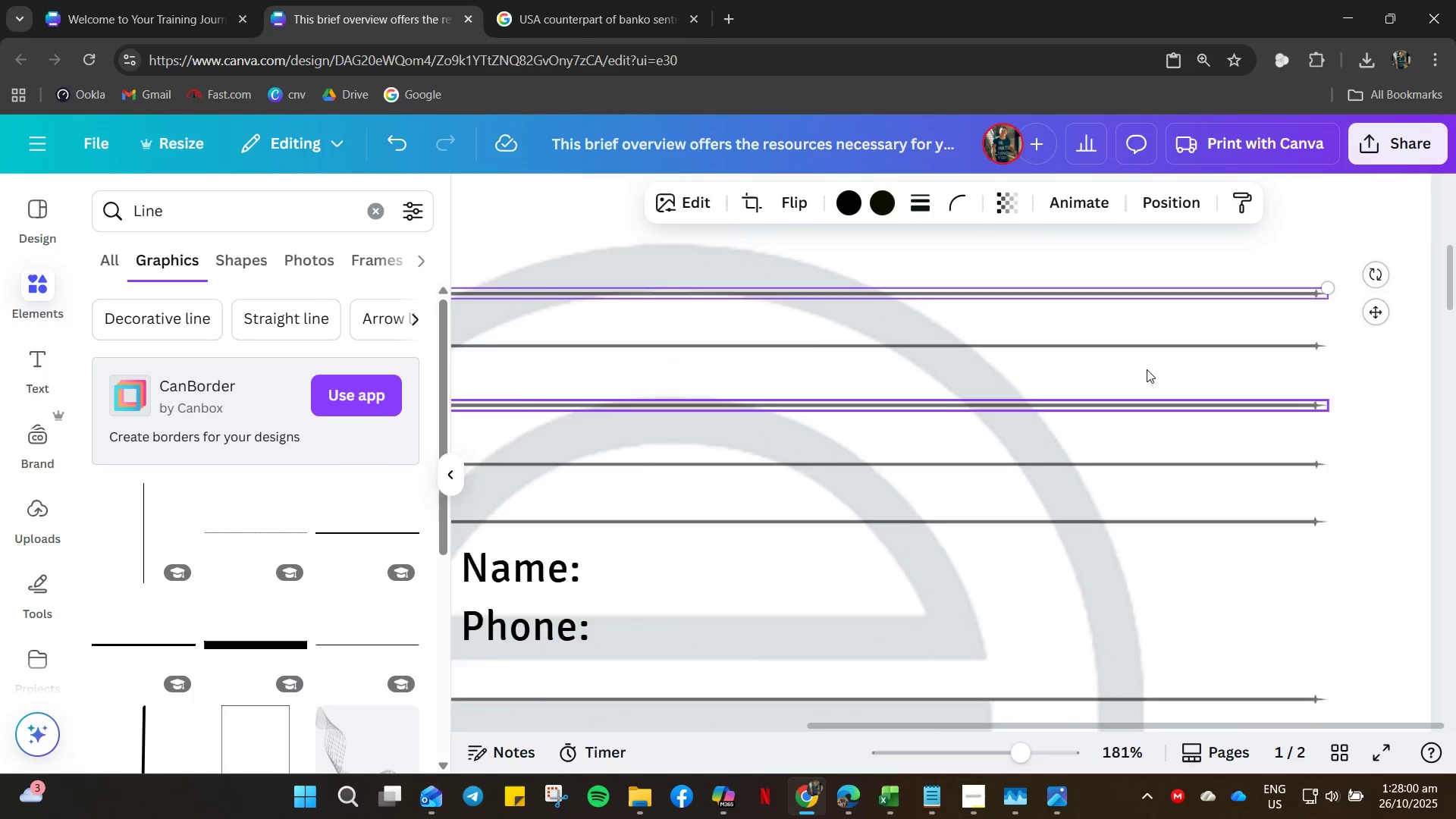 
scroll: coordinate [1147, 369], scroll_direction: up, amount: 3.0
 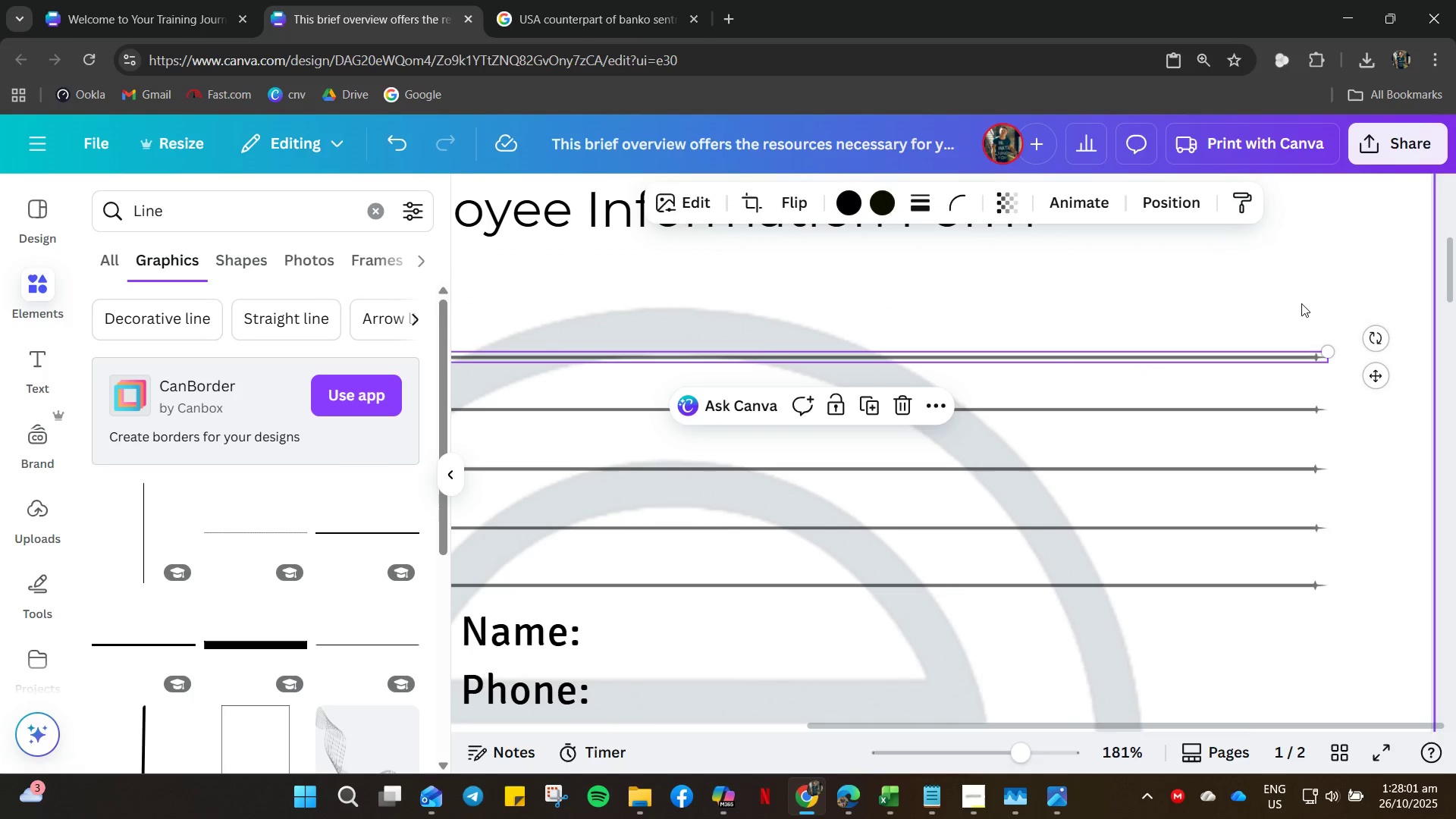 
left_click([1304, 303])
 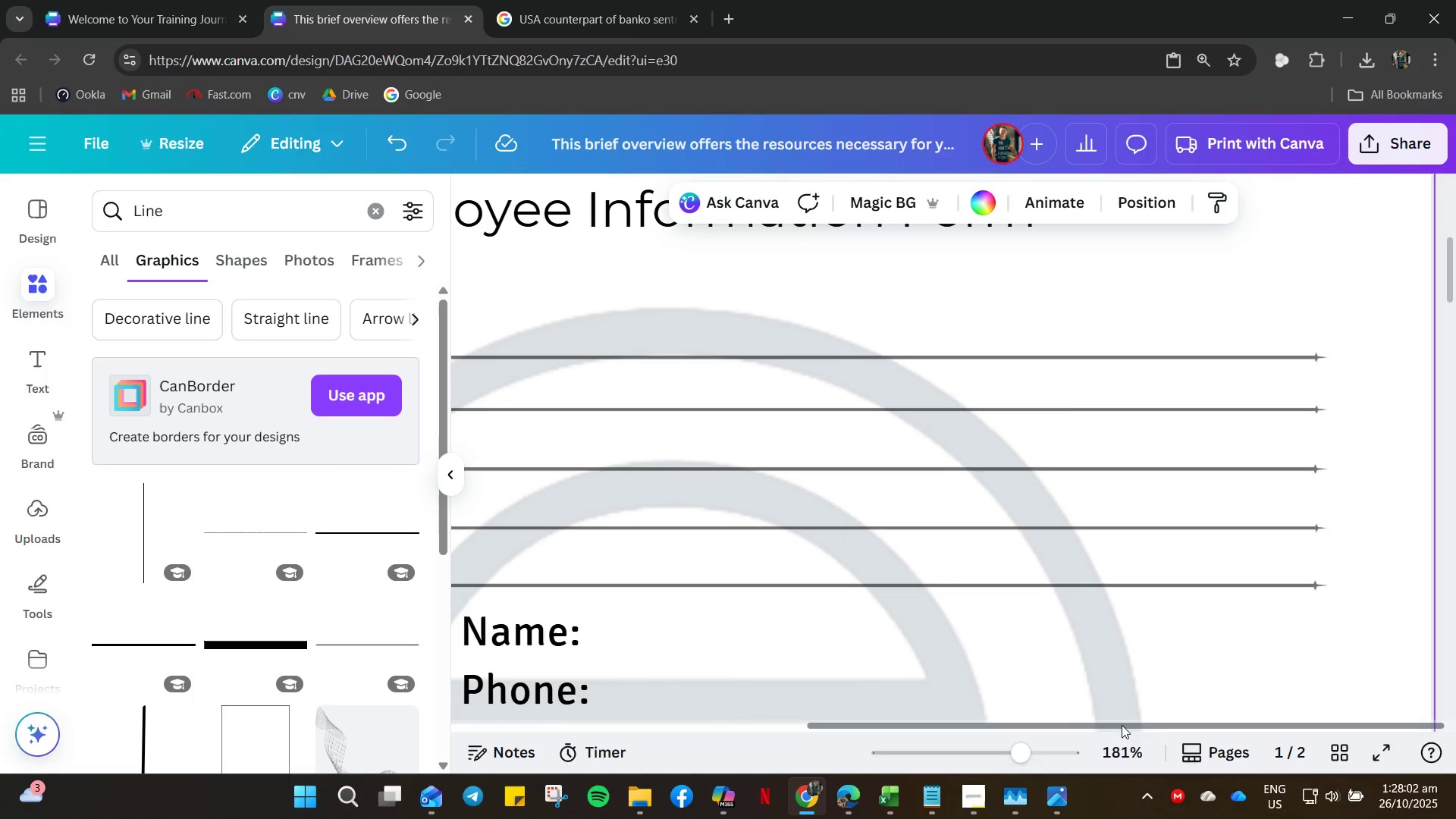 
left_click_drag(start_coordinate=[1122, 725], to_coordinate=[1018, 733])
 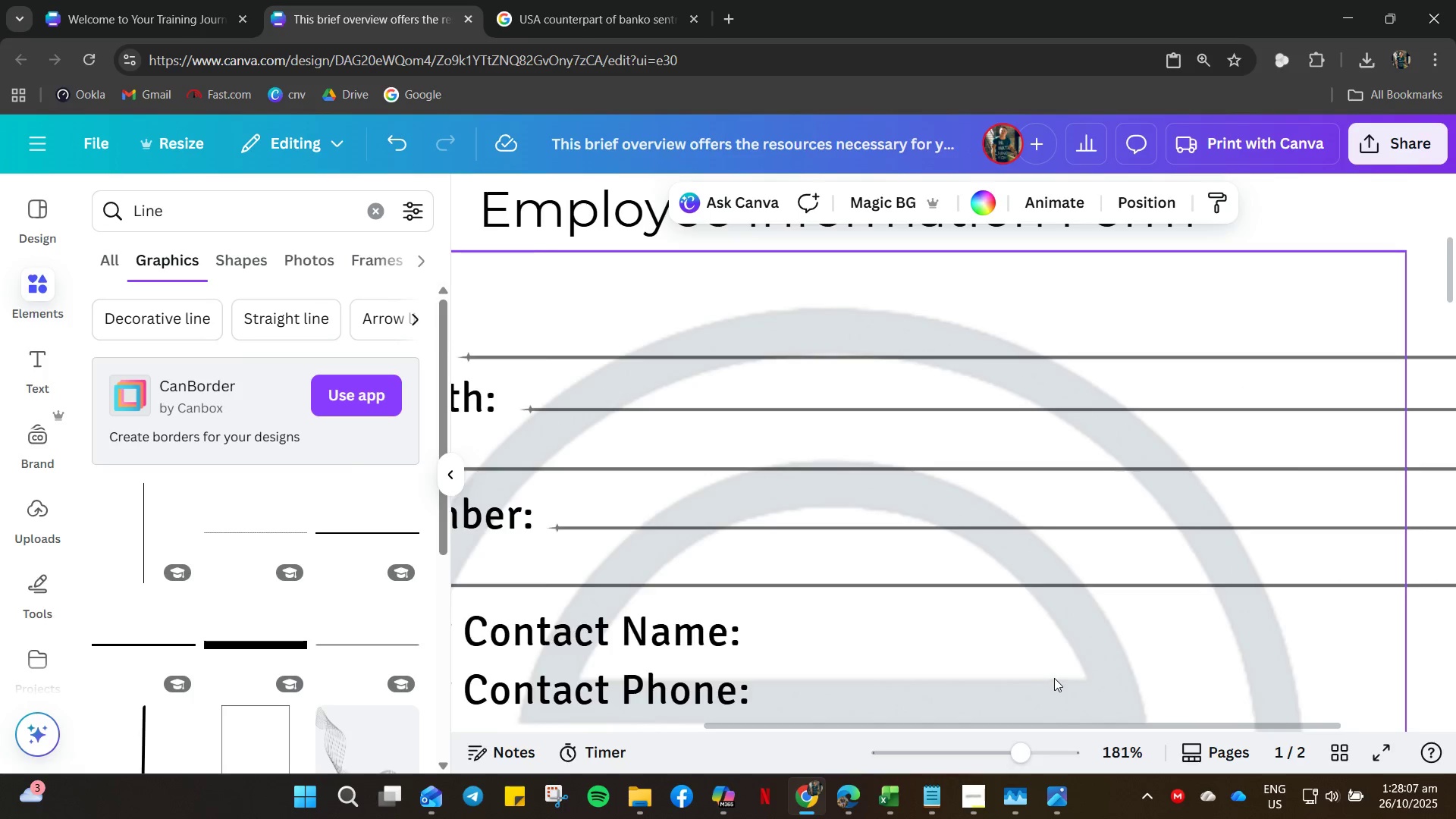 
scroll: coordinate [933, 664], scroll_direction: down, amount: 15.0
 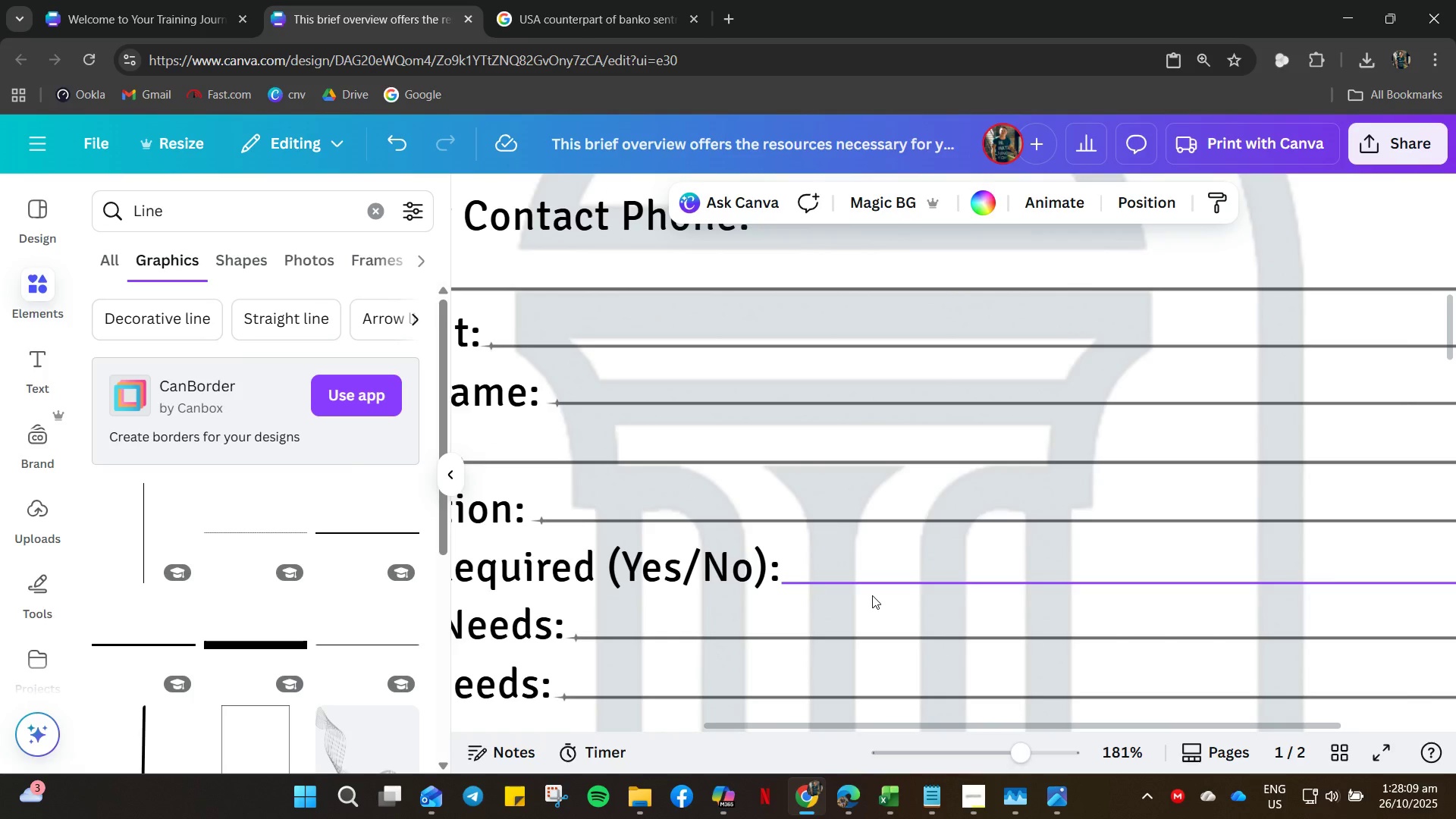 
left_click([874, 592])
 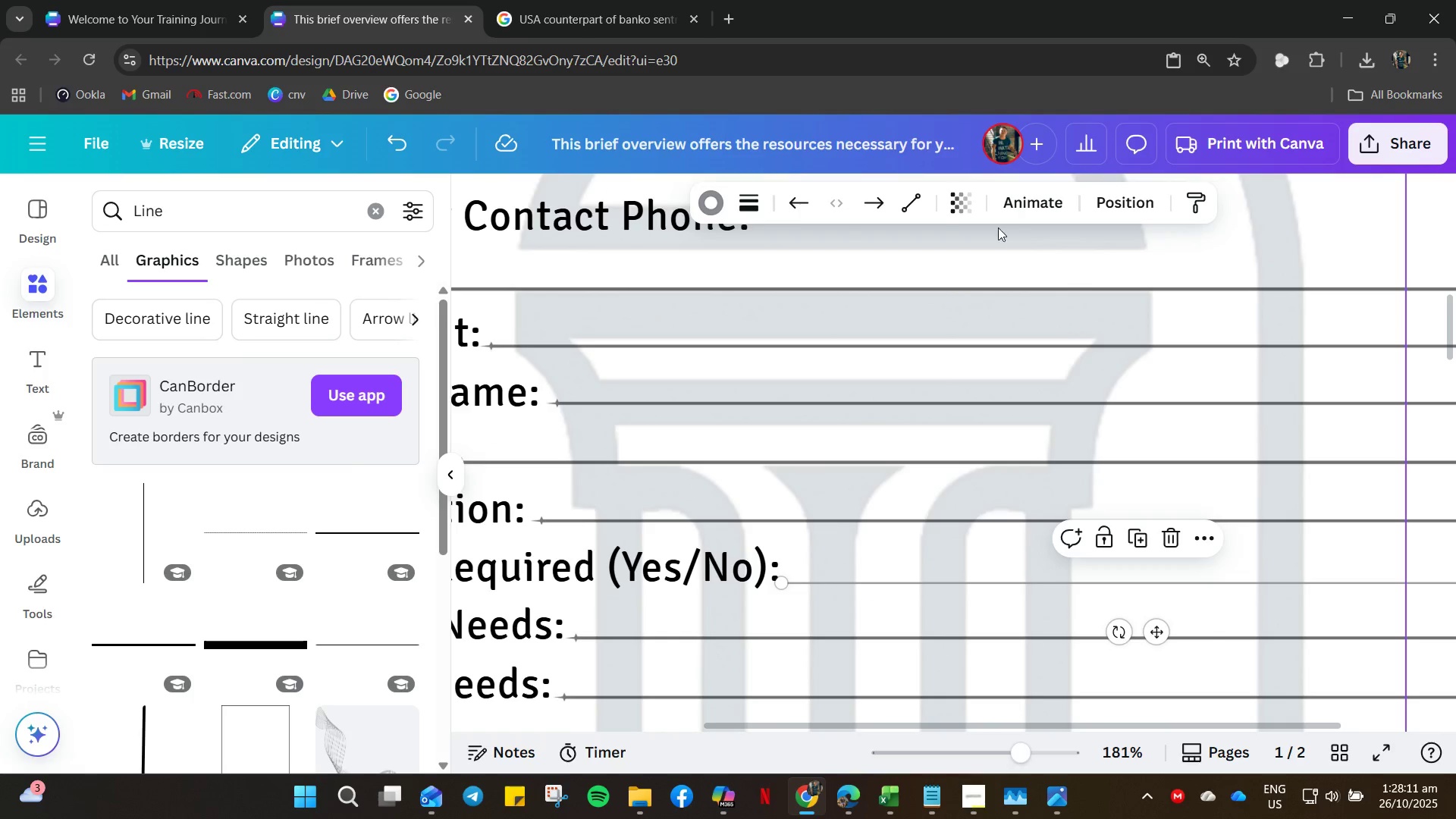 
left_click([954, 206])
 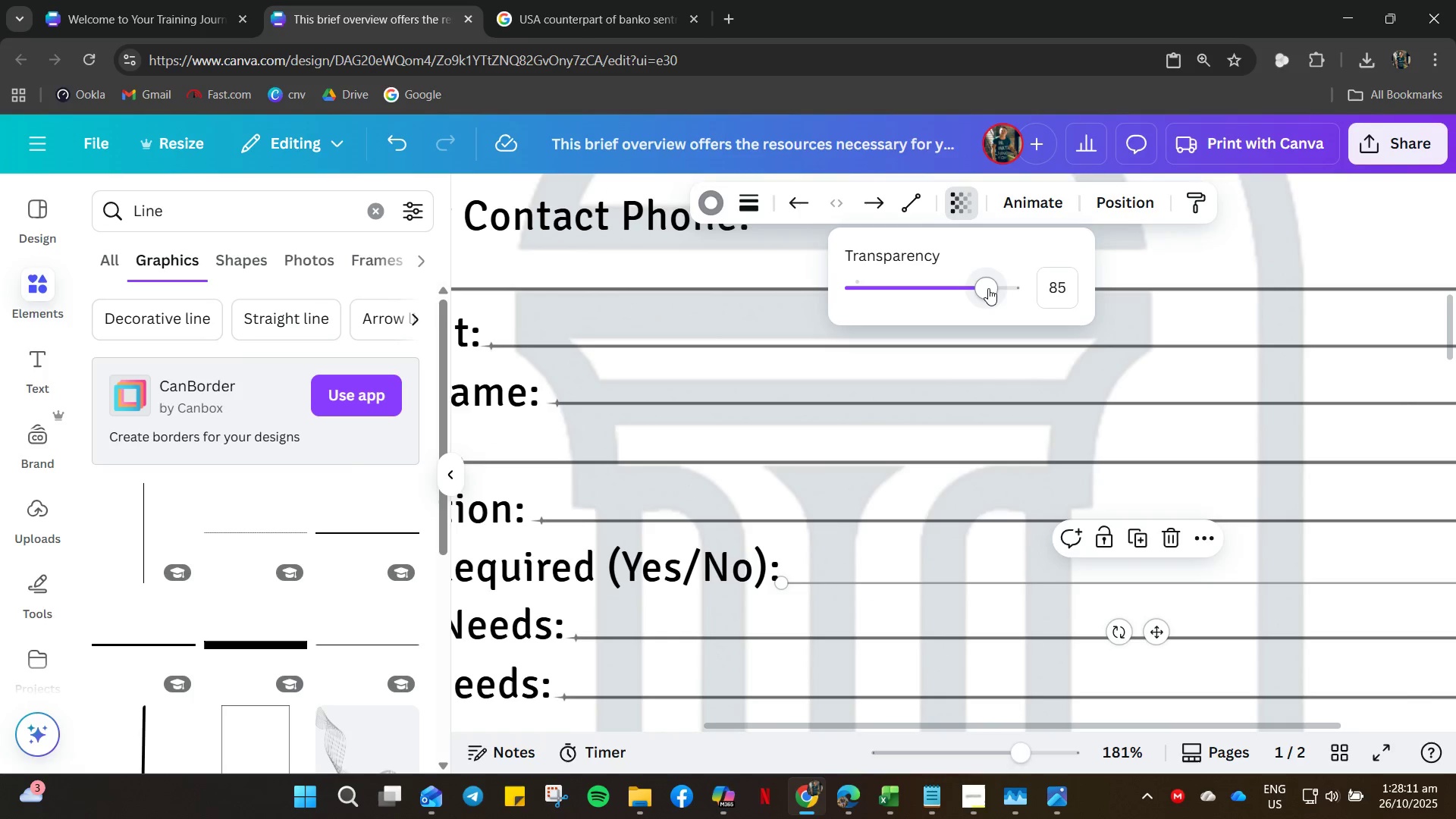 
left_click_drag(start_coordinate=[989, 288], to_coordinate=[1045, 301])
 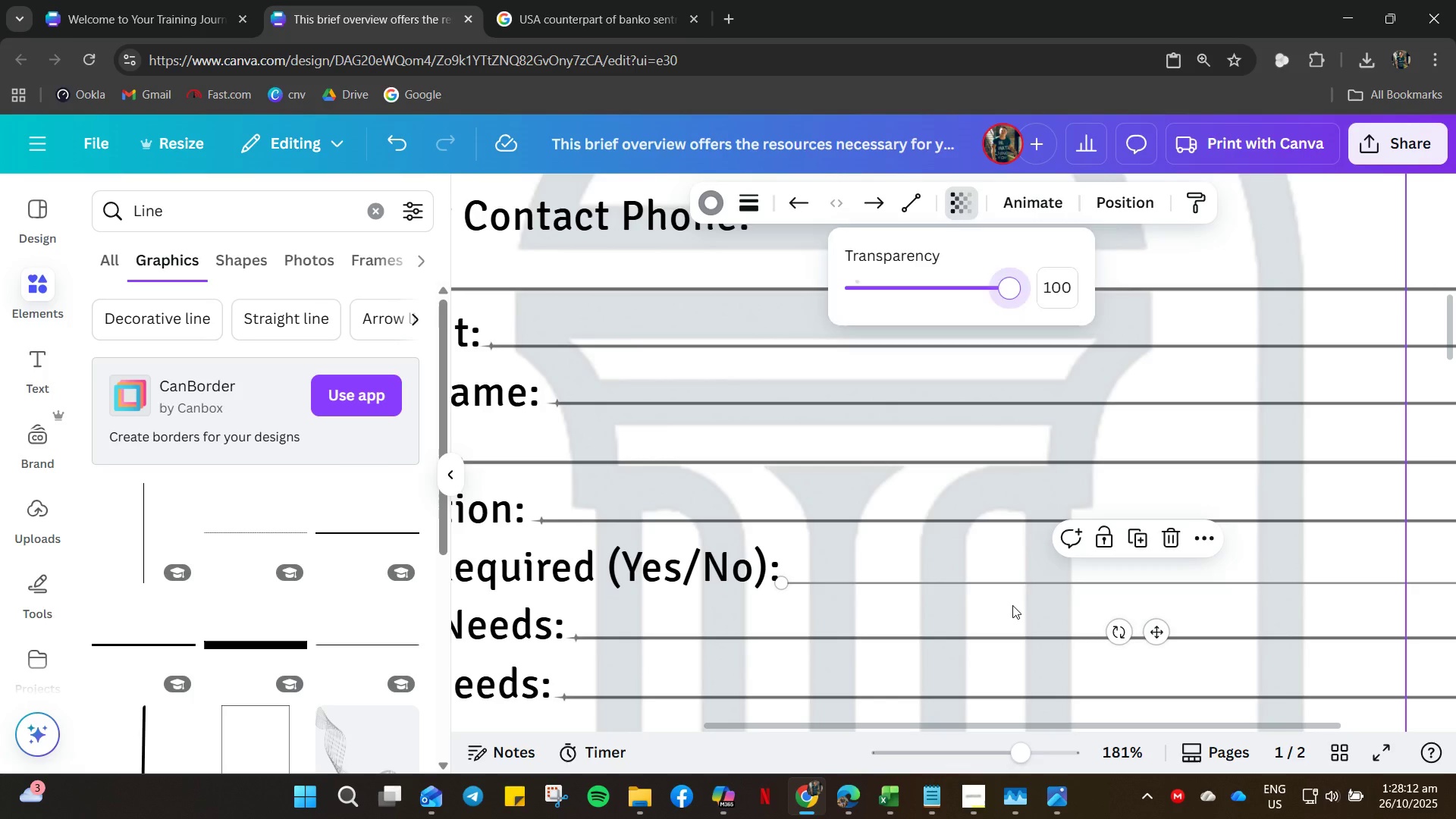 
left_click([1012, 605])
 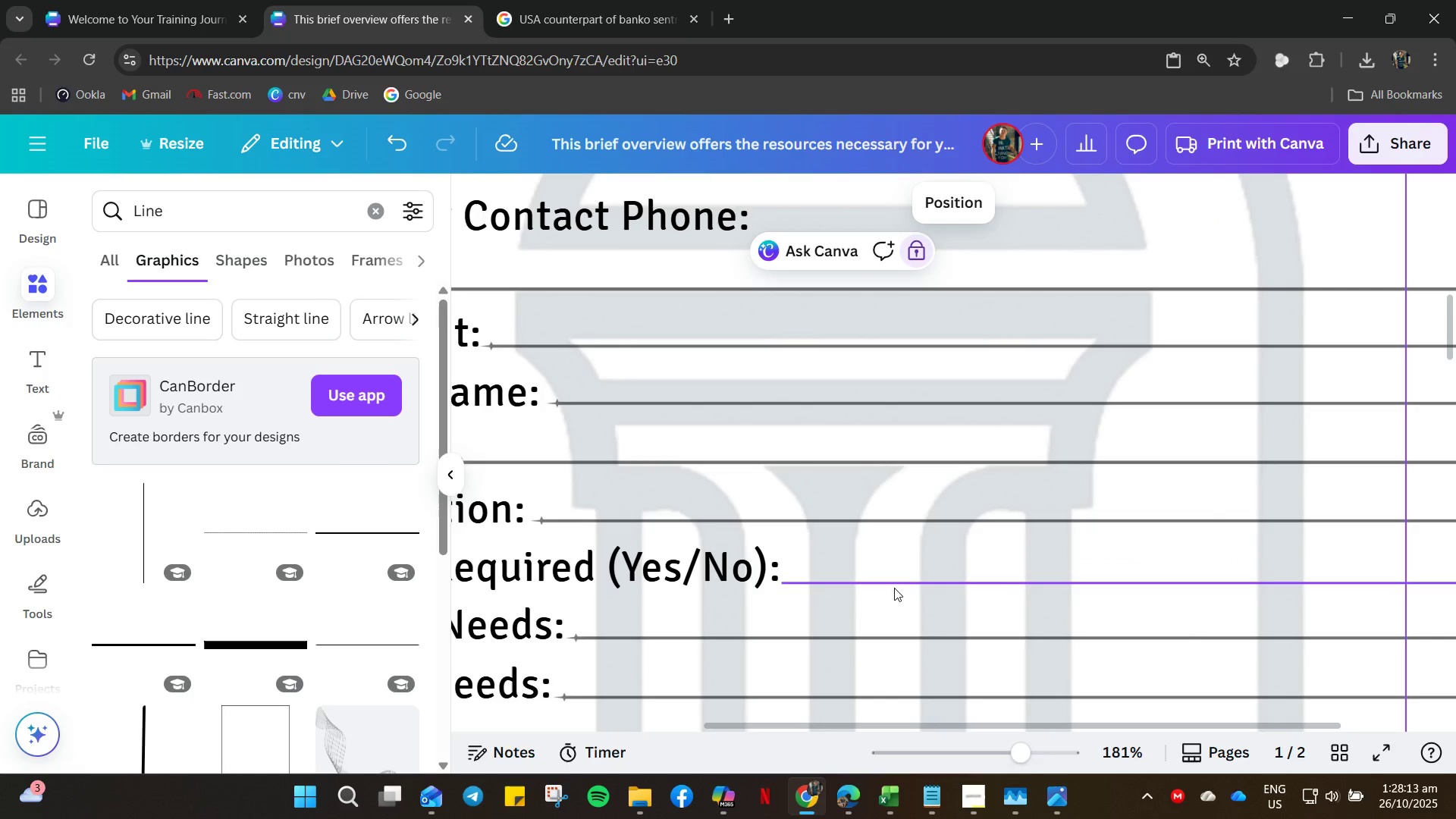 
left_click([894, 588])
 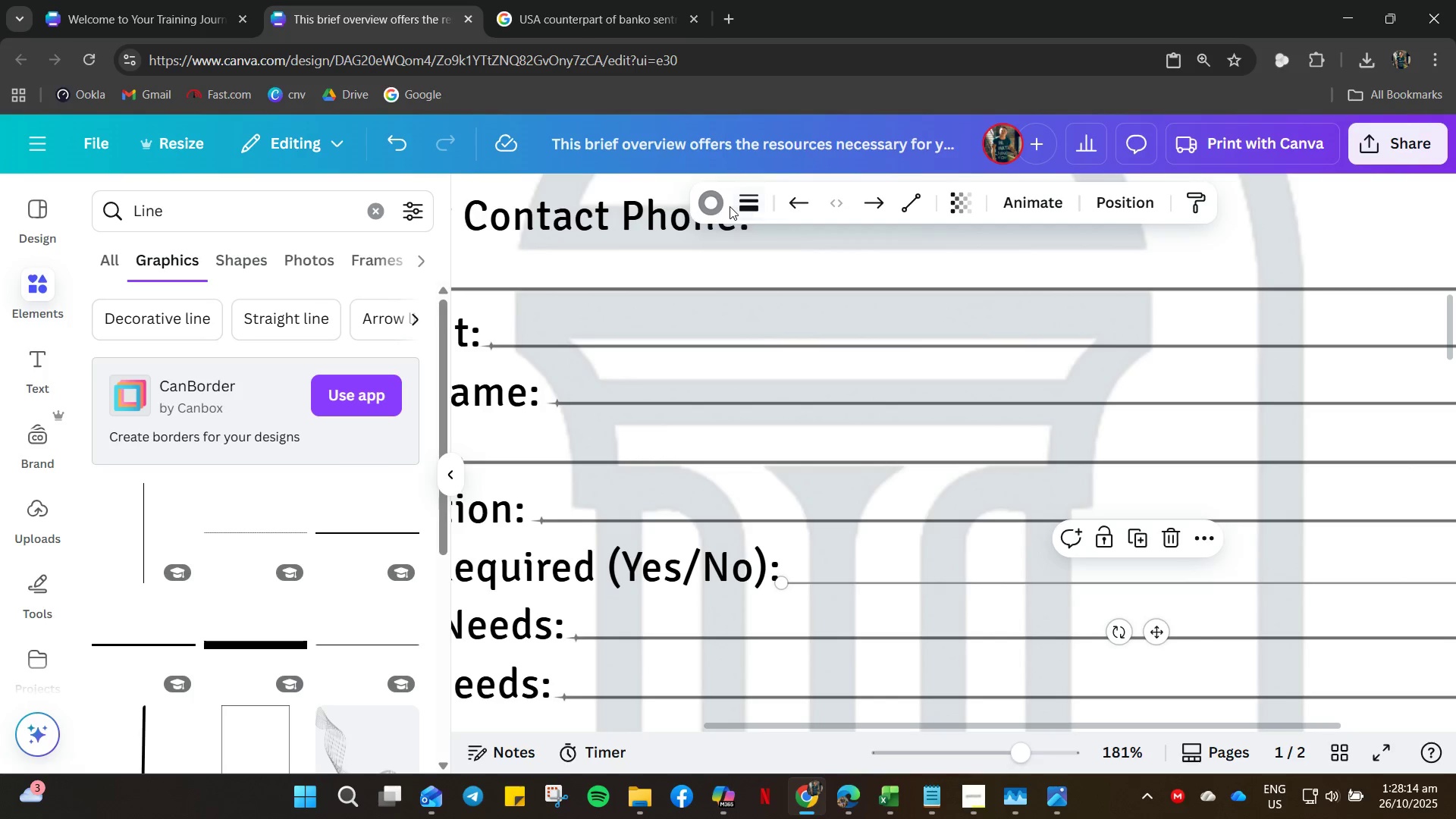 
left_click([746, 205])
 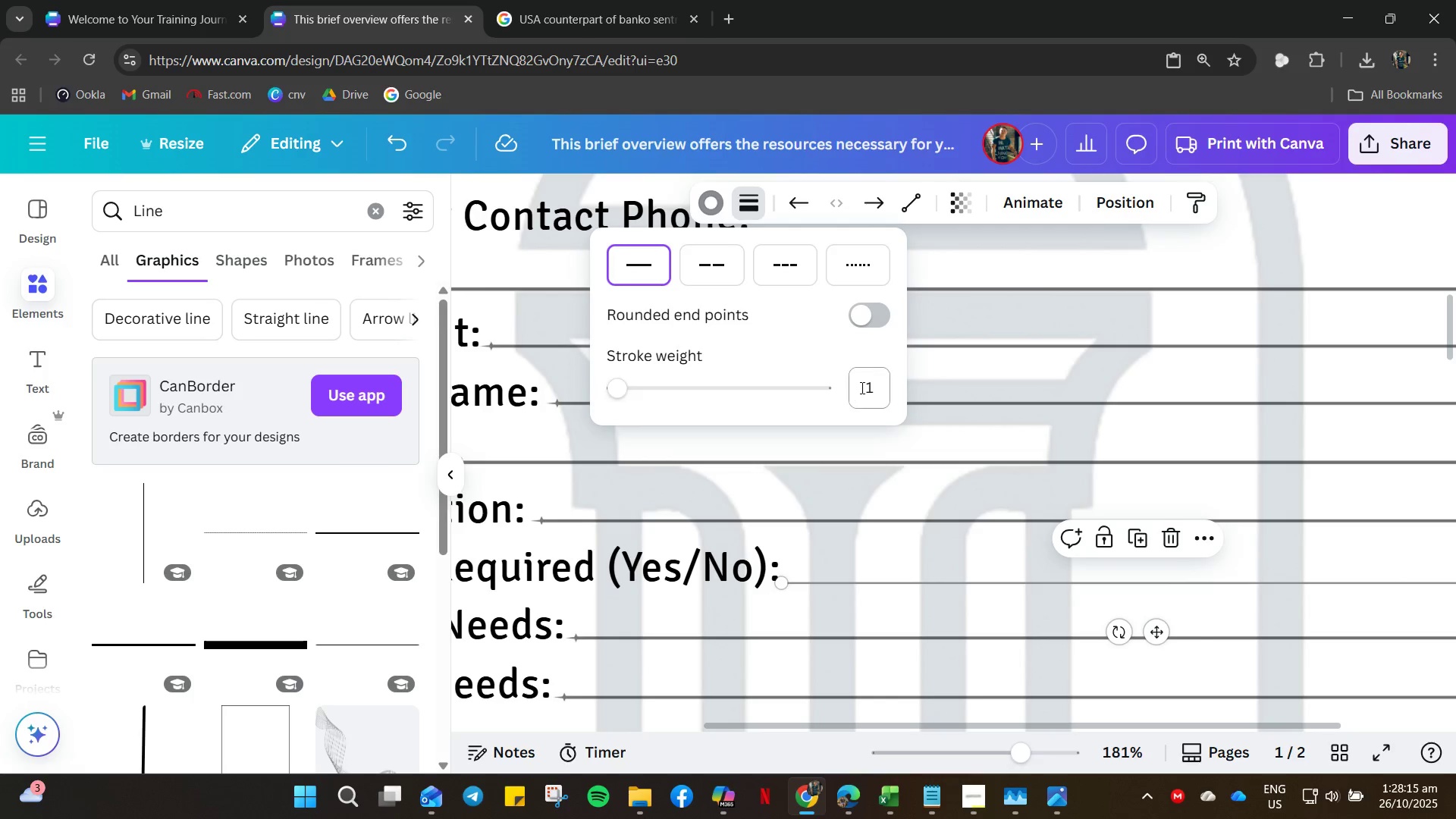 
left_click([868, 388])
 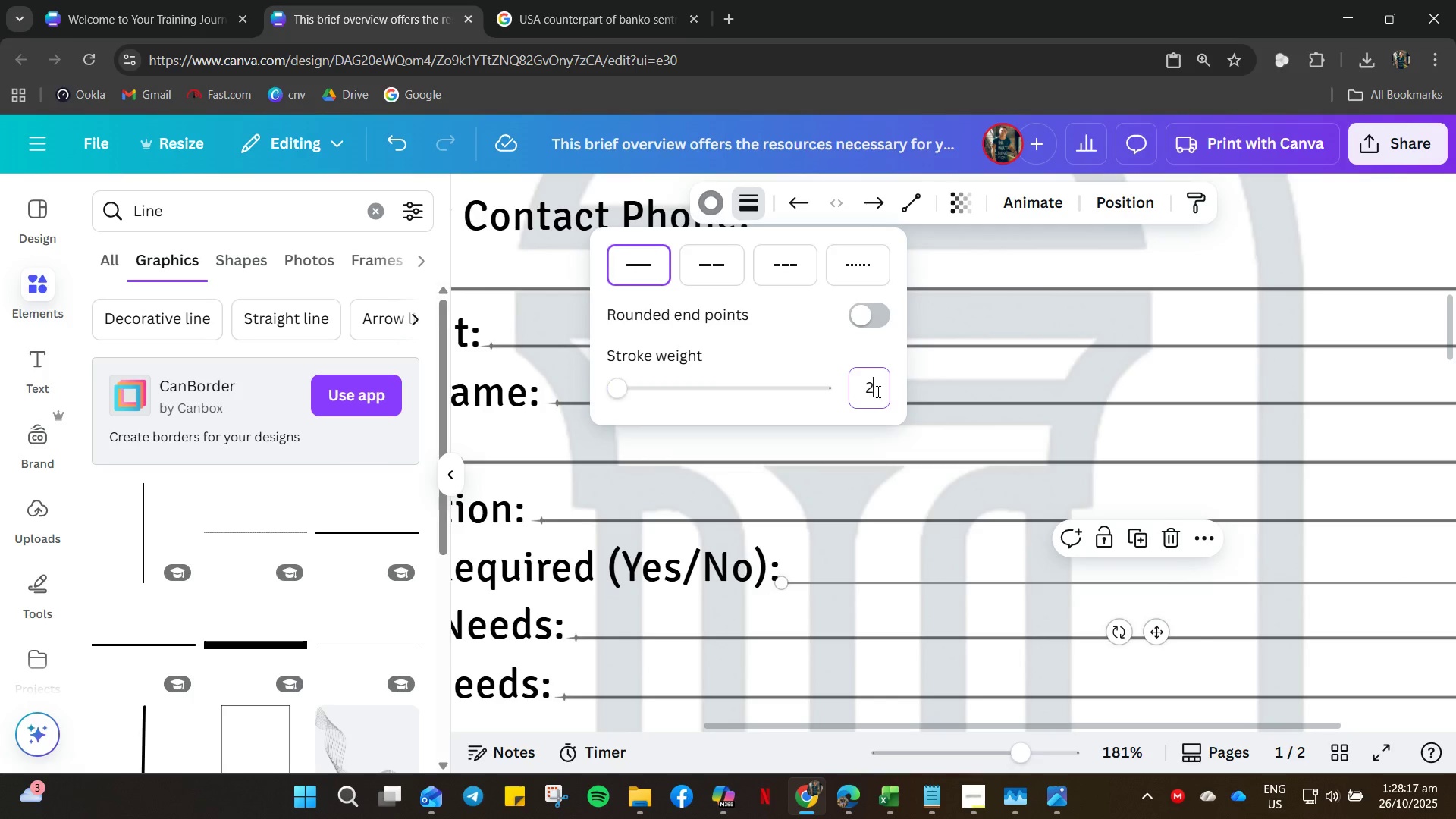 
key(Enter)
 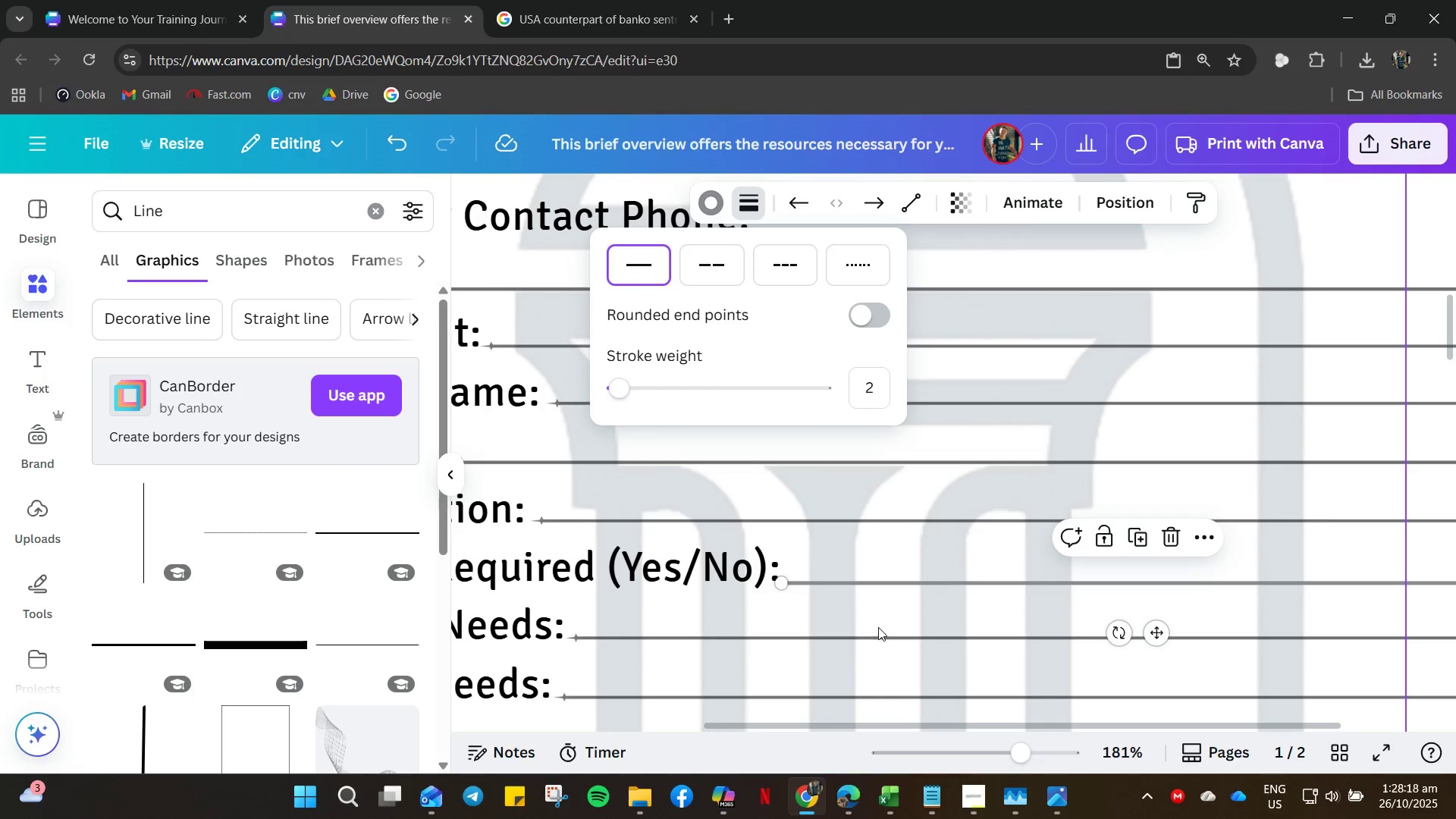 
left_click([876, 624])
 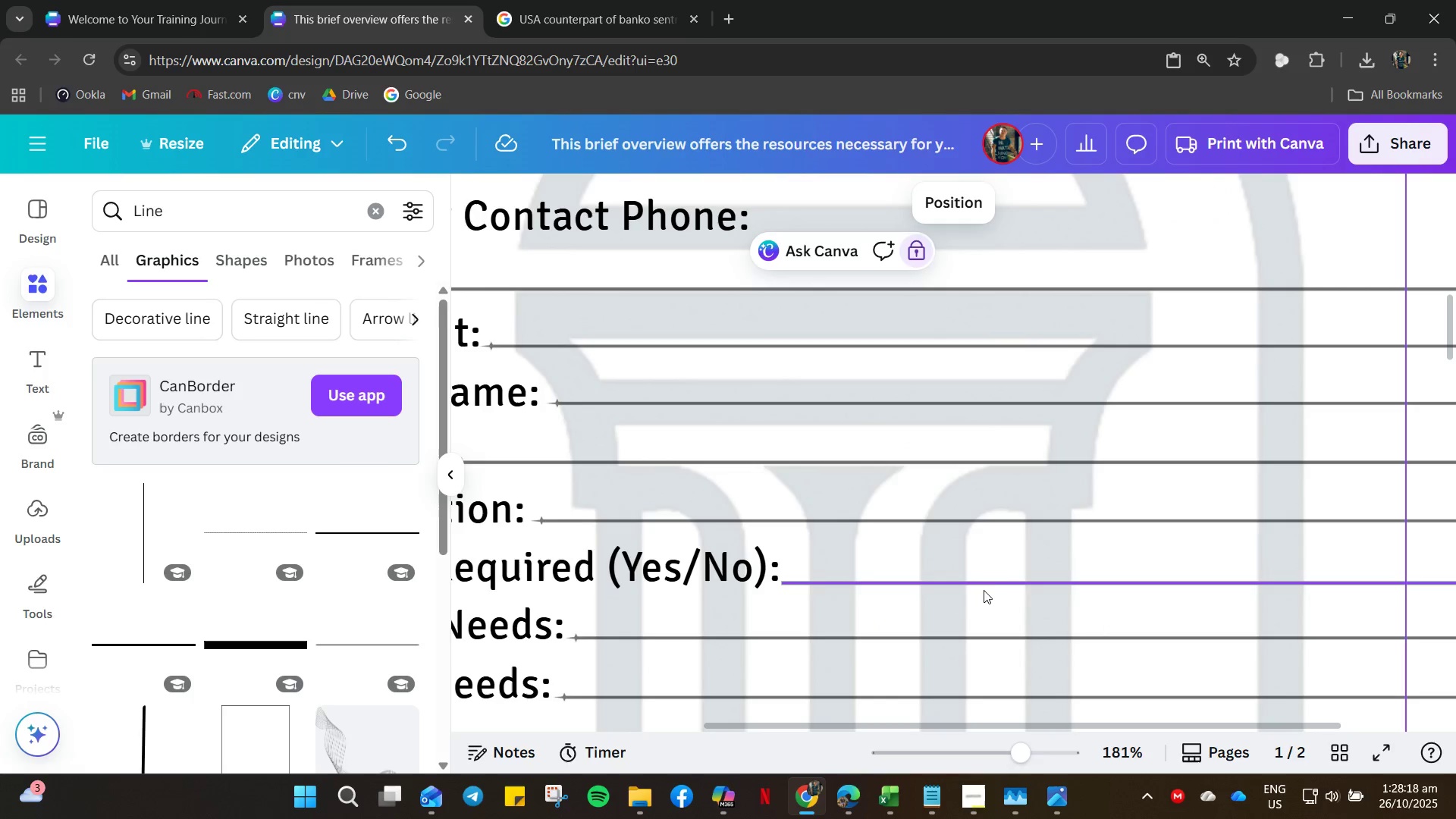 
left_click([984, 592])
 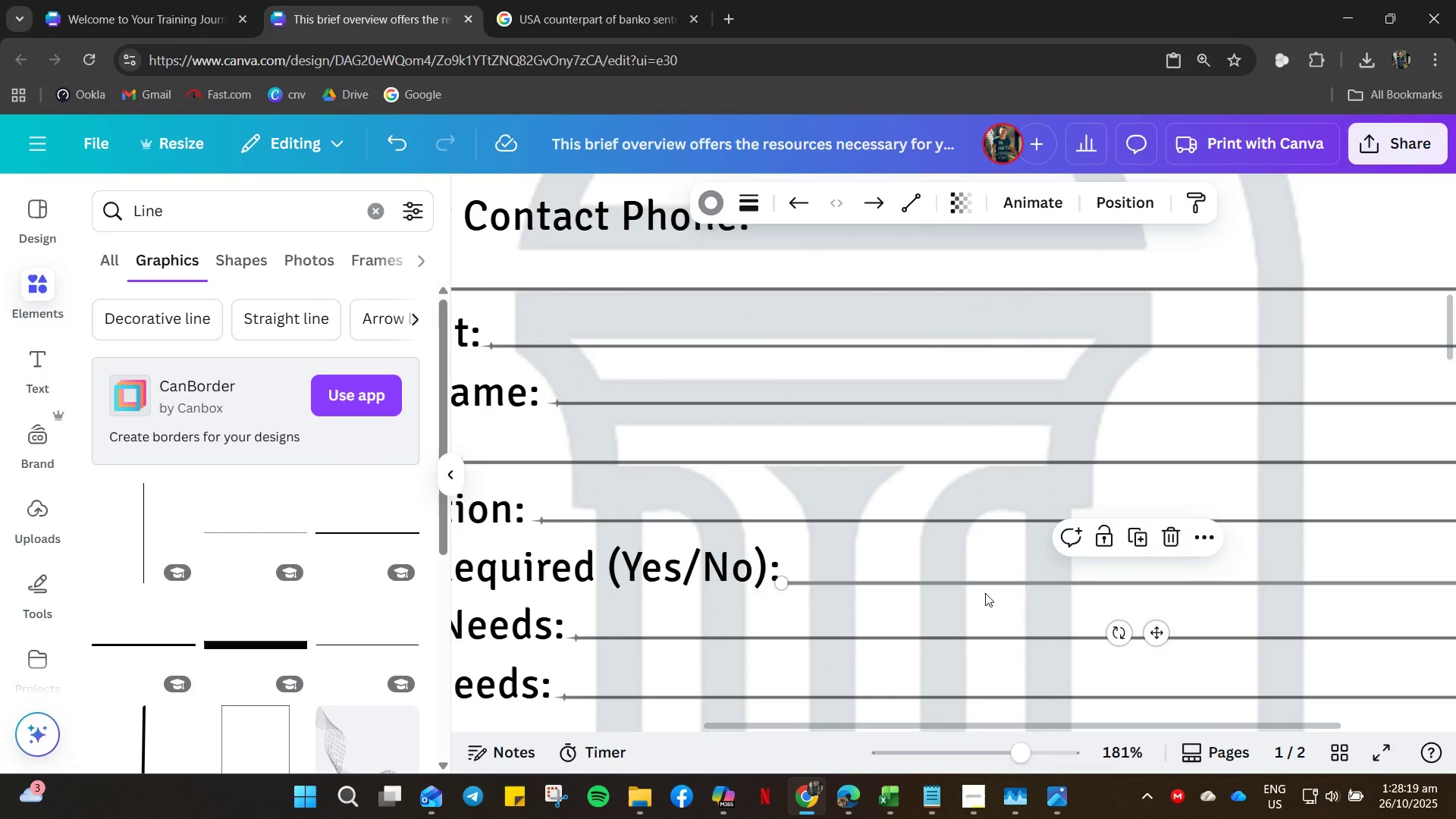 
key(Control+C)
 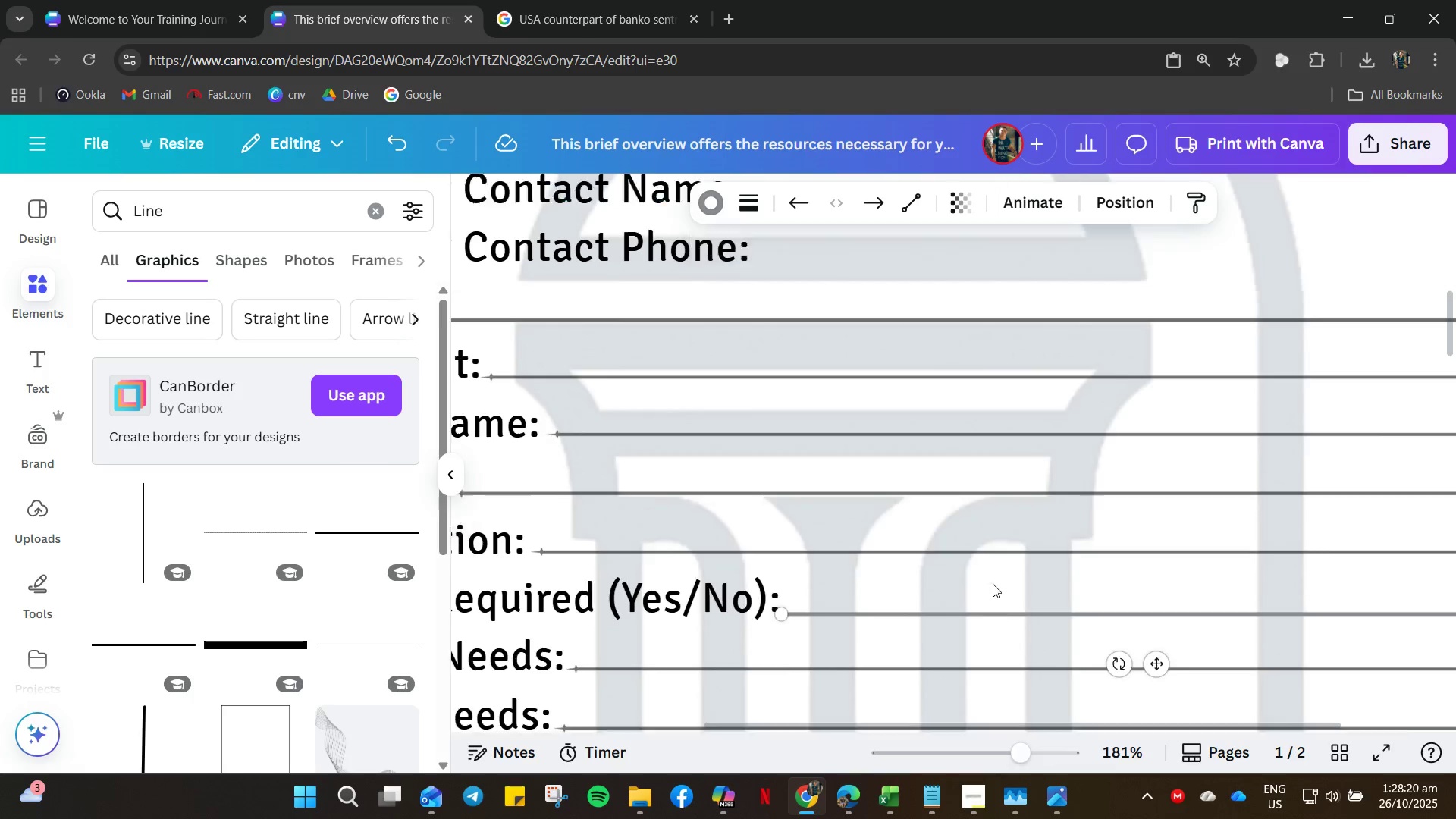 
scroll: coordinate [758, 417], scroll_direction: up, amount: 6.0
 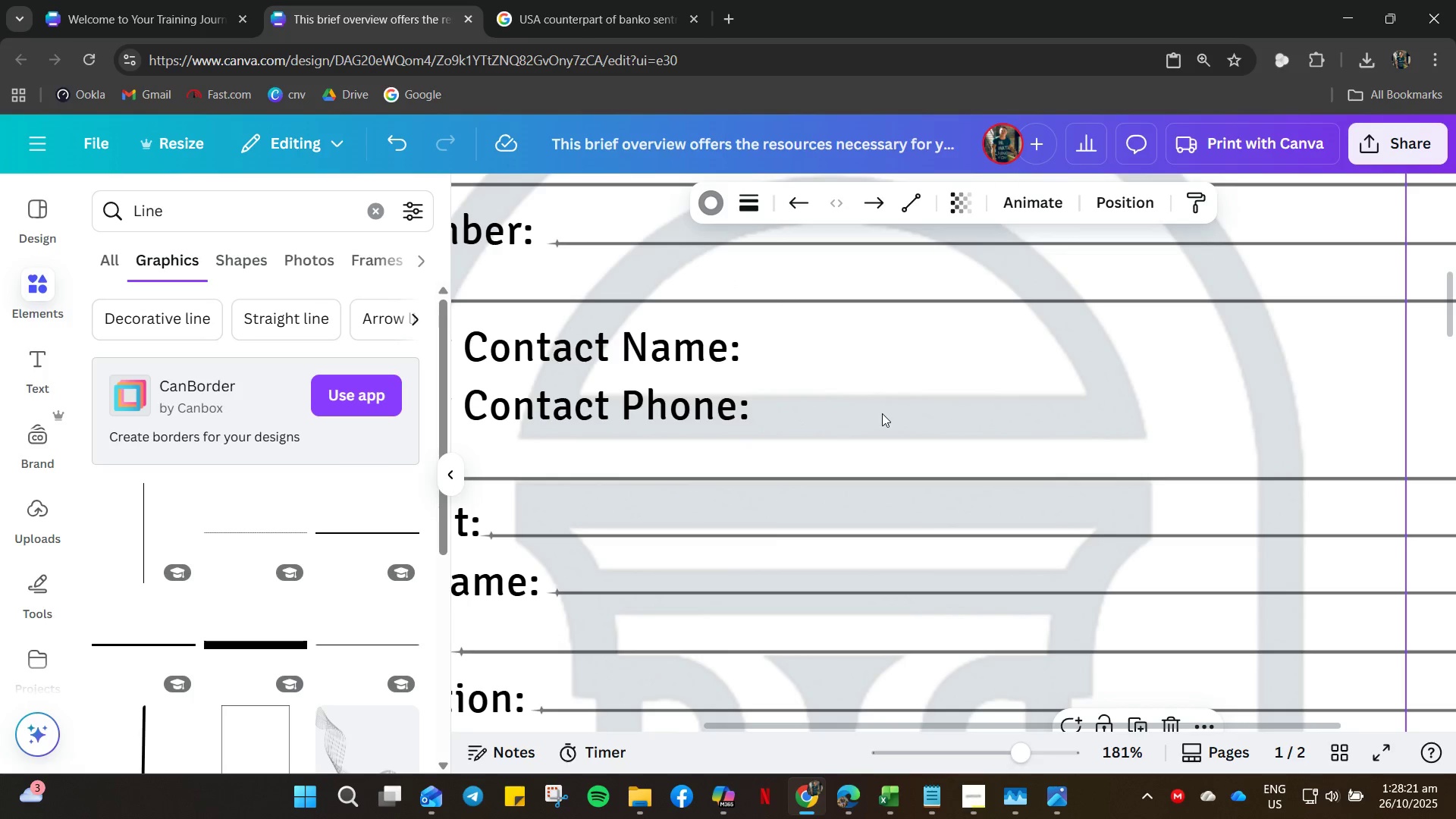 
left_click([884, 413])
 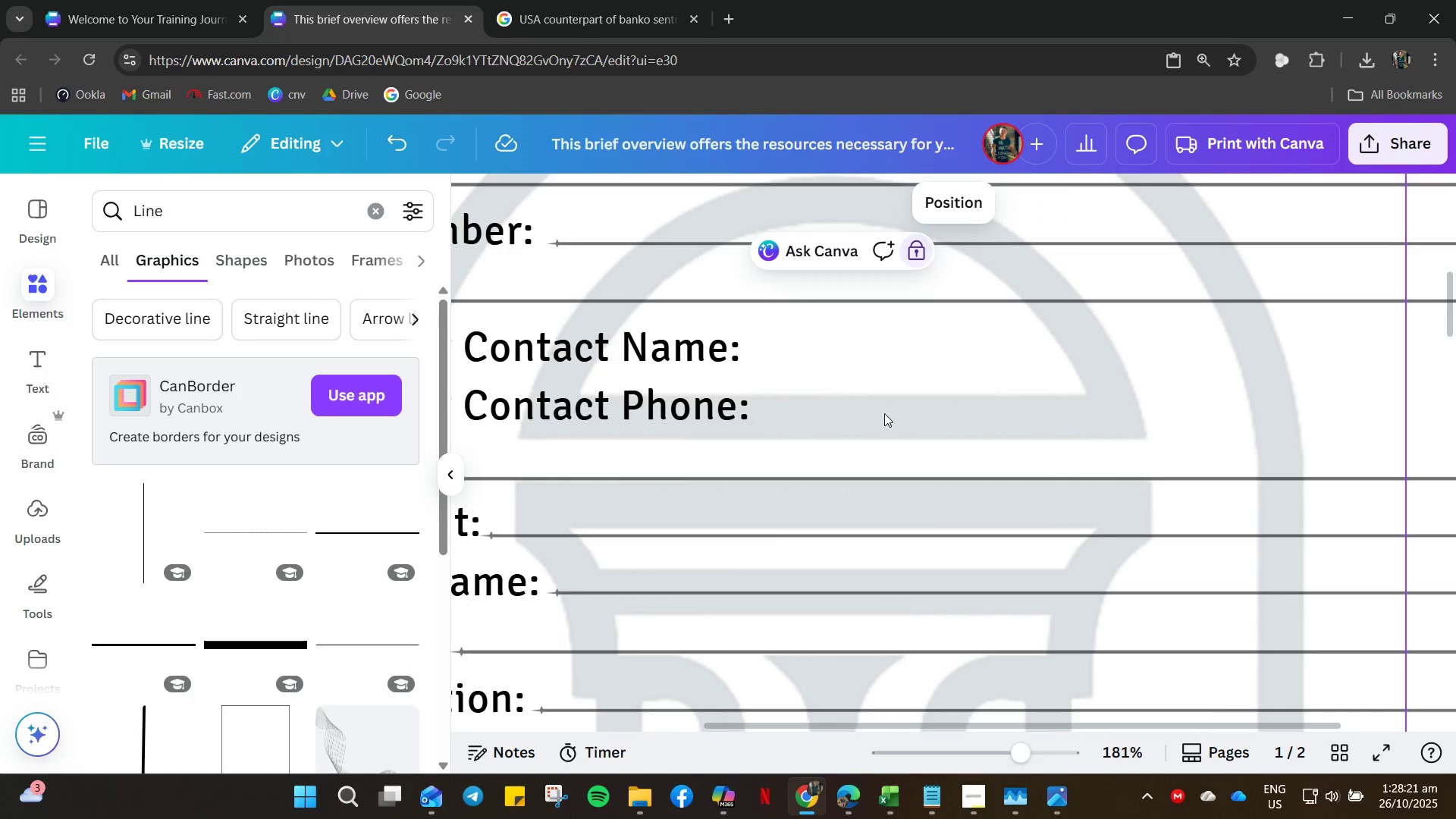 
key(Control+V)
 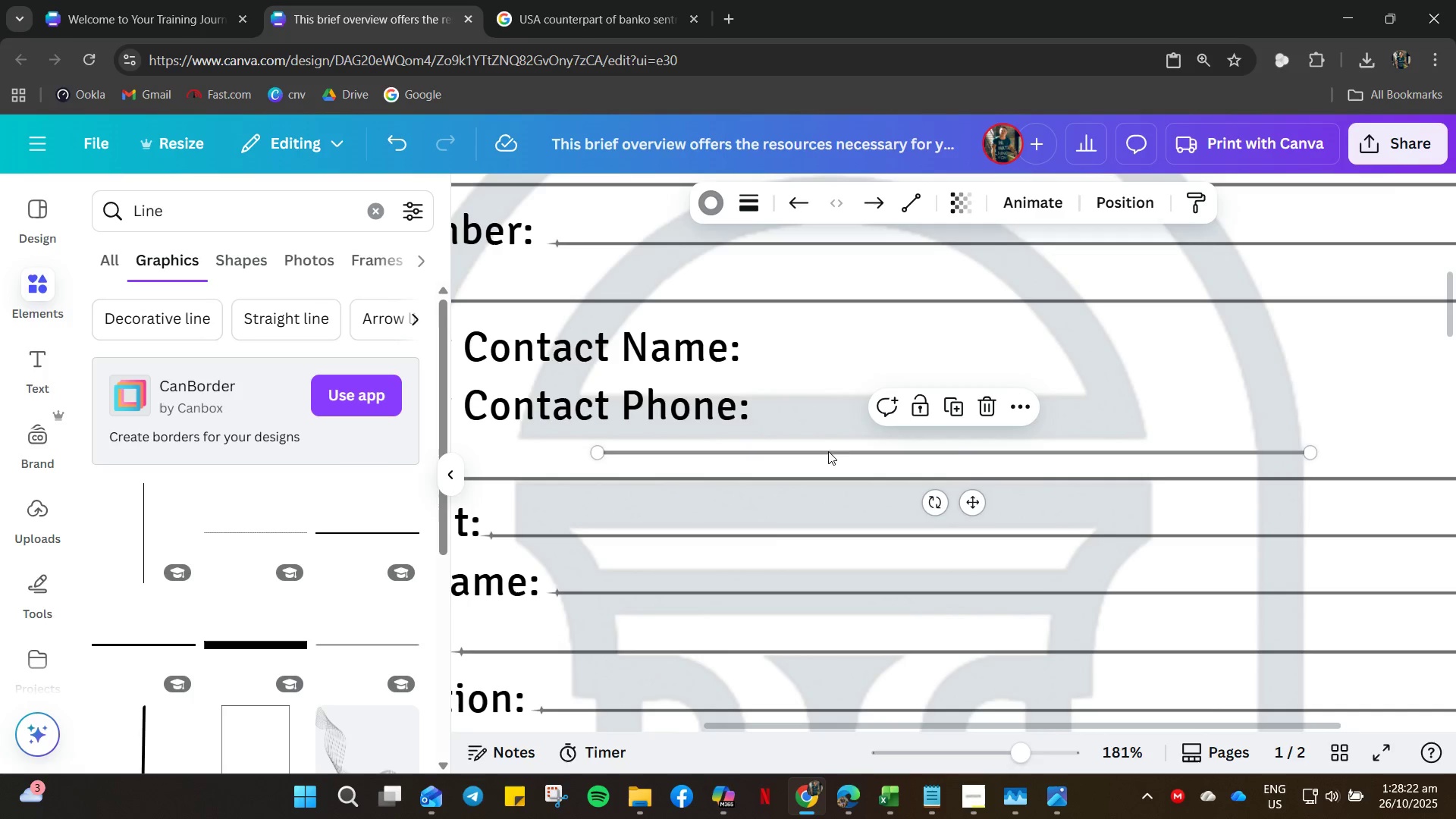 
left_click_drag(start_coordinate=[827, 452], to_coordinate=[987, 422])
 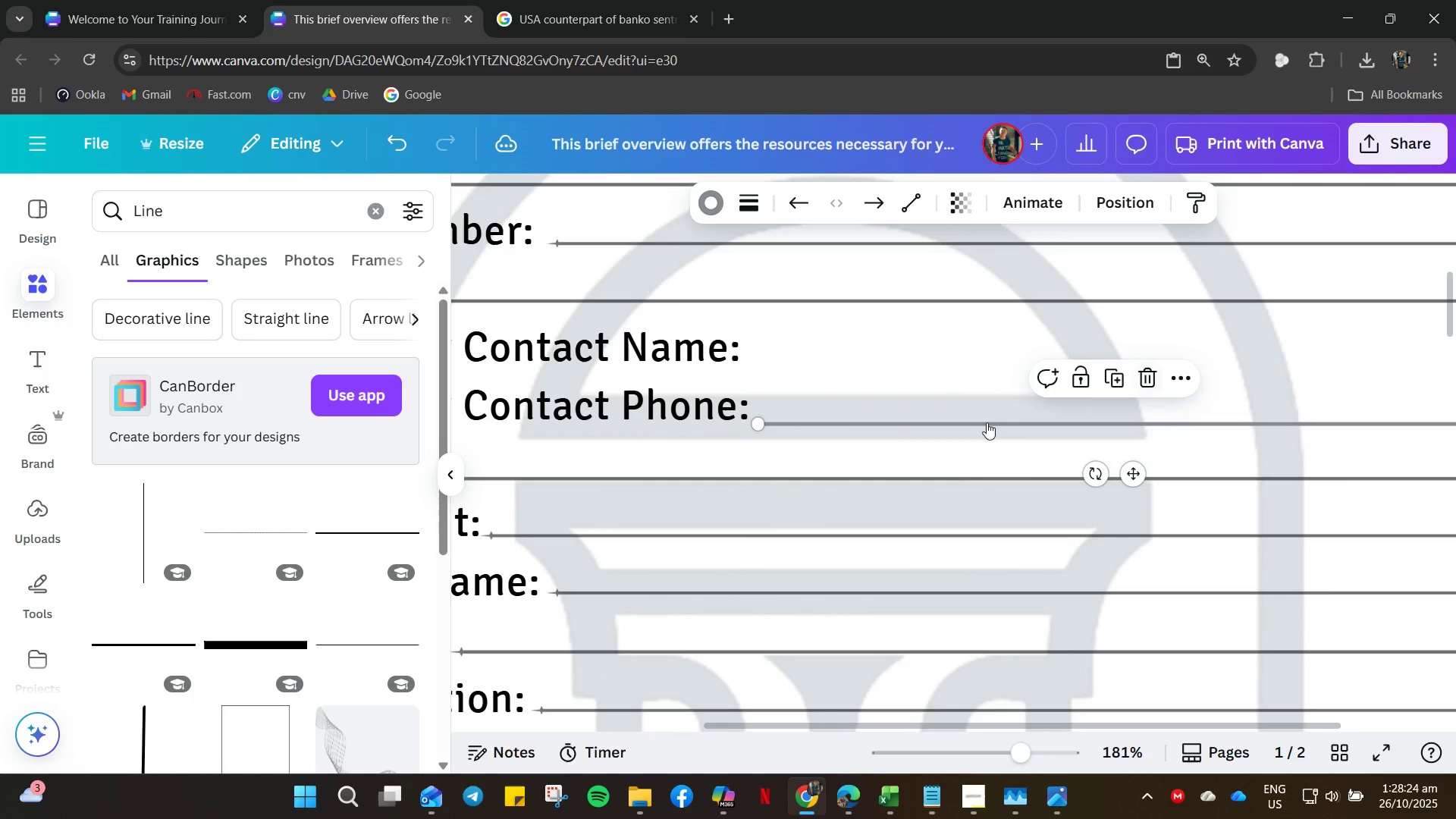 
key(Control+C)
 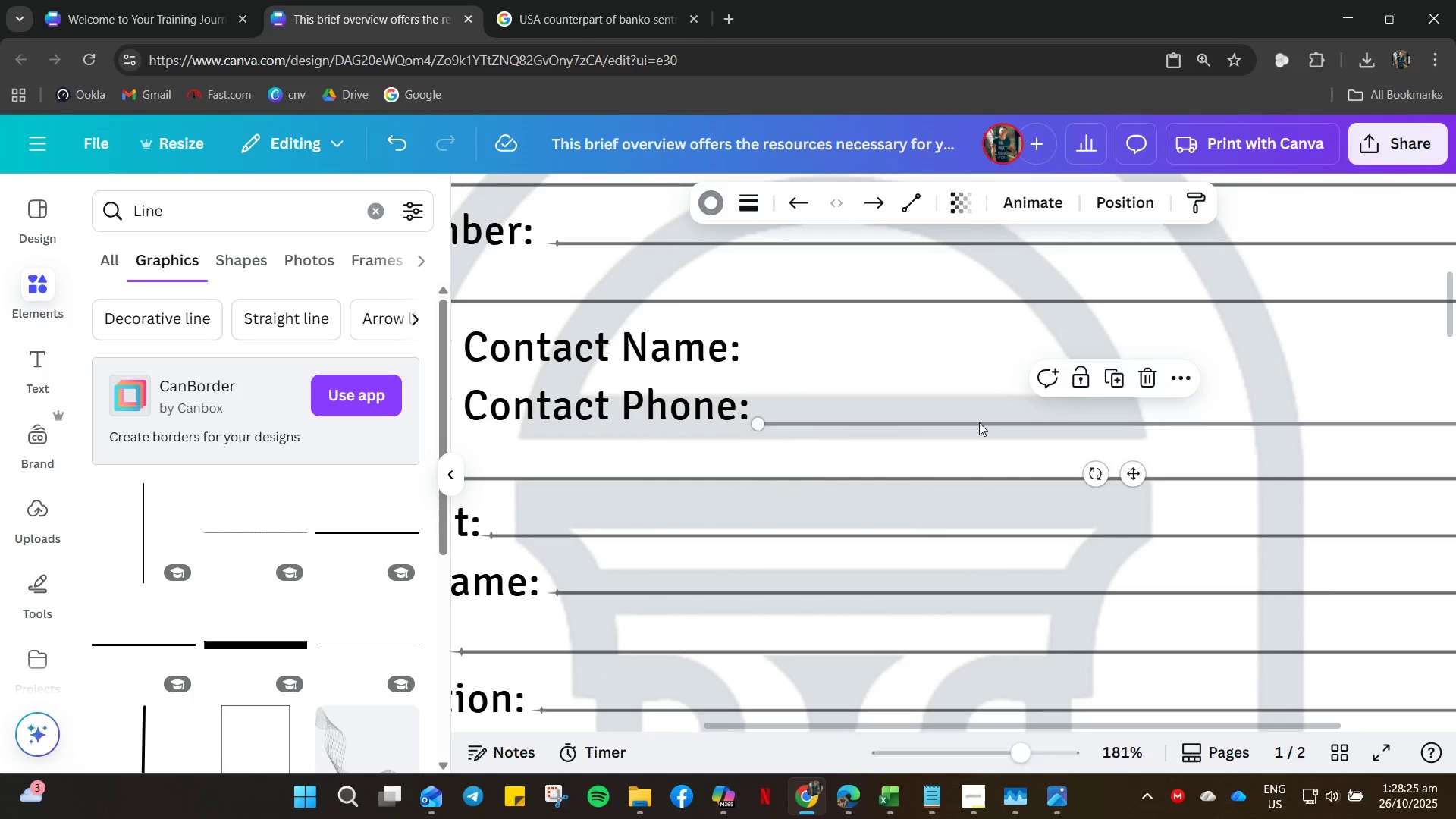 
key(Control+V)
 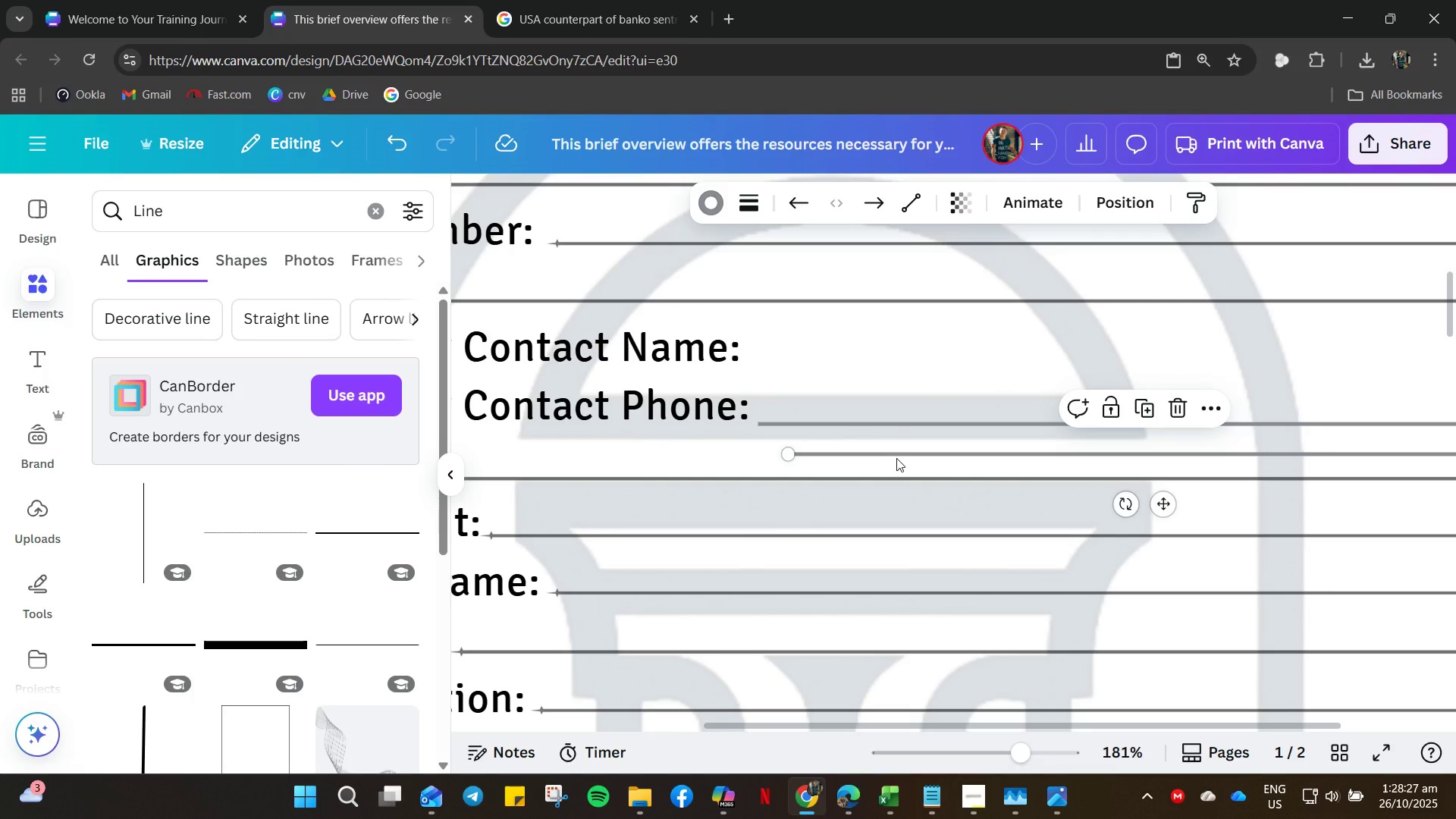 
left_click_drag(start_coordinate=[896, 455], to_coordinate=[852, 363])
 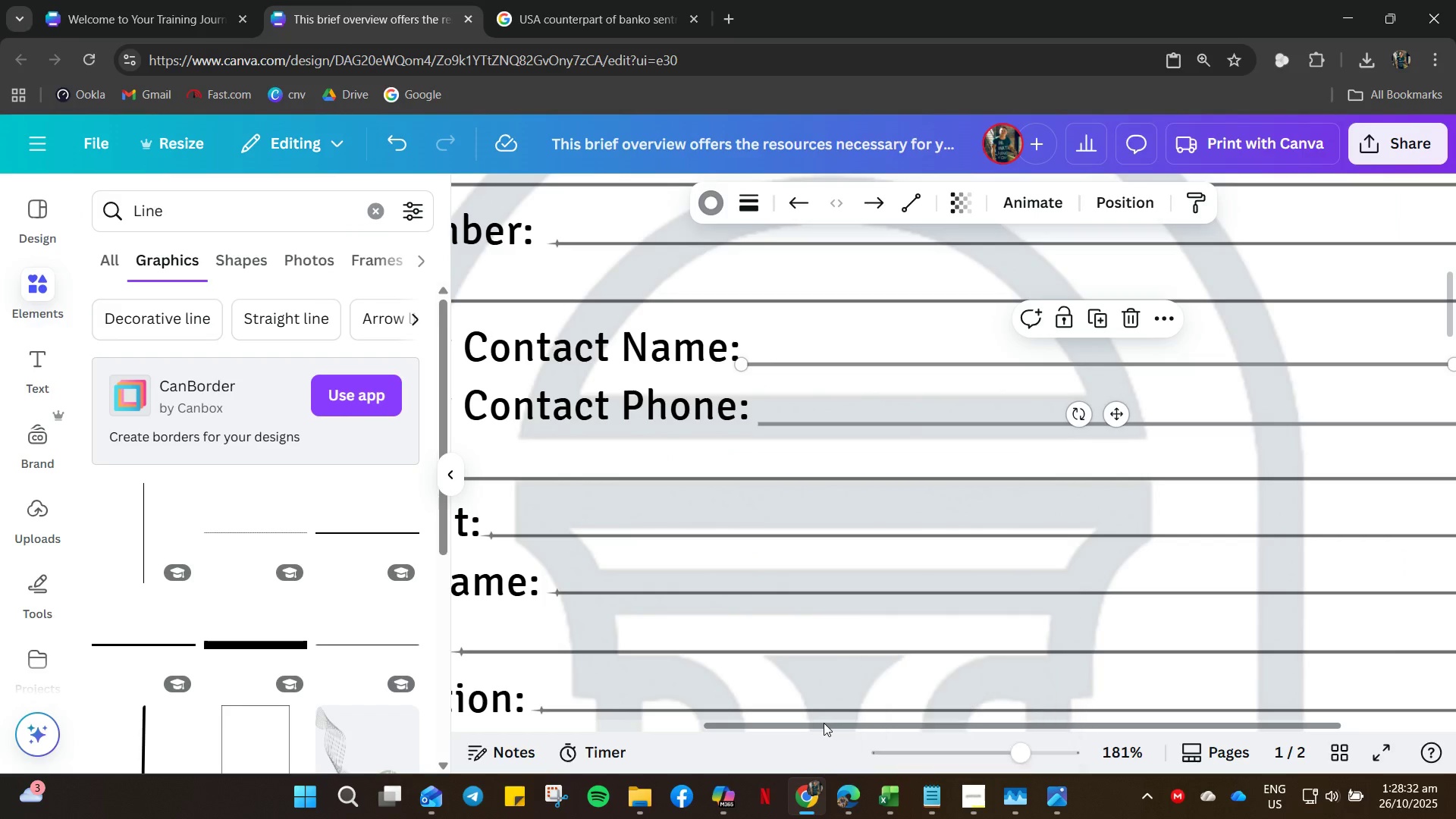 
left_click_drag(start_coordinate=[817, 728], to_coordinate=[1023, 730])
 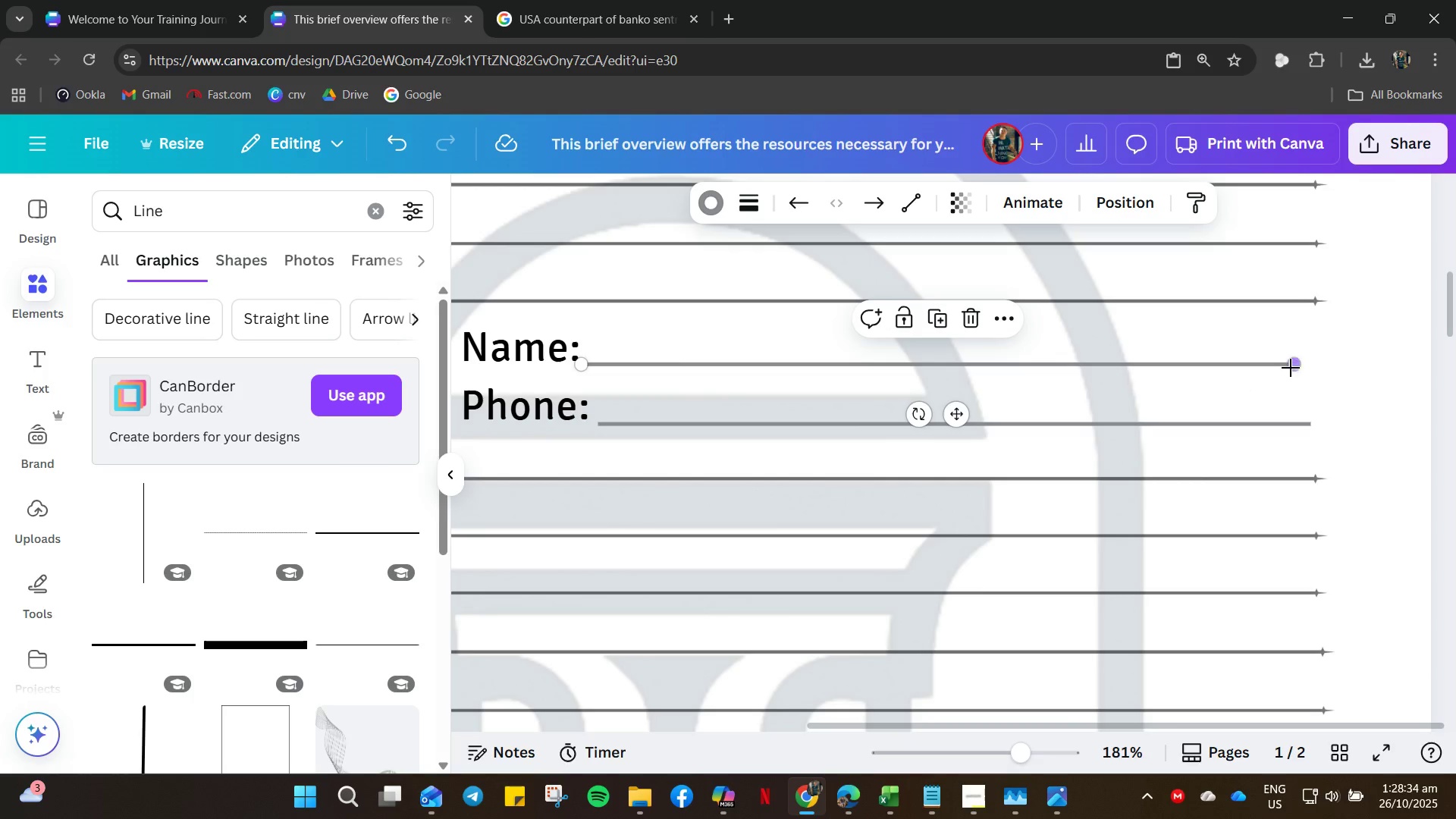 
left_click_drag(start_coordinate=[1293, 366], to_coordinate=[1301, 363])
 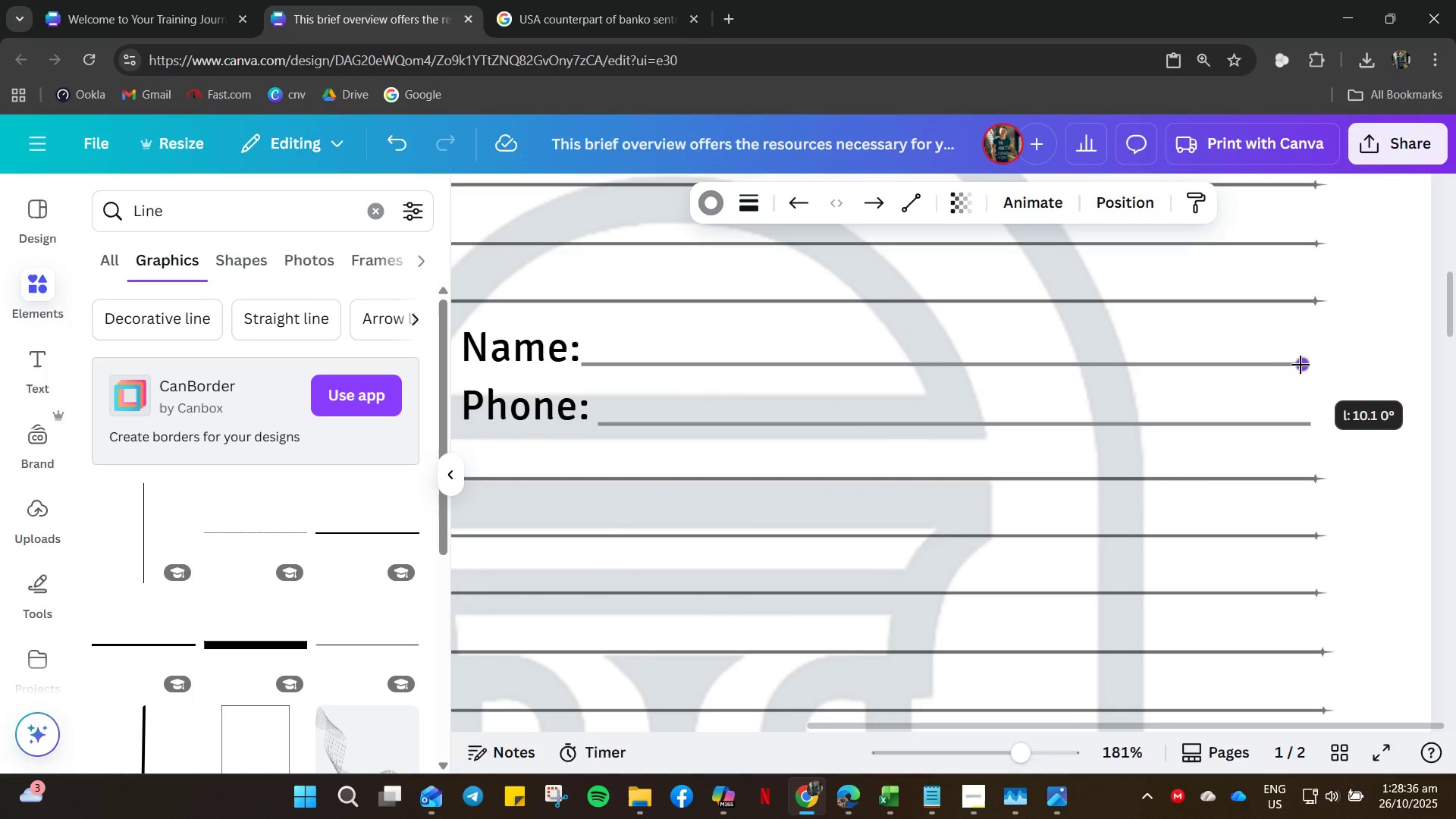 
left_click_drag(start_coordinate=[1301, 365], to_coordinate=[1330, 369])
 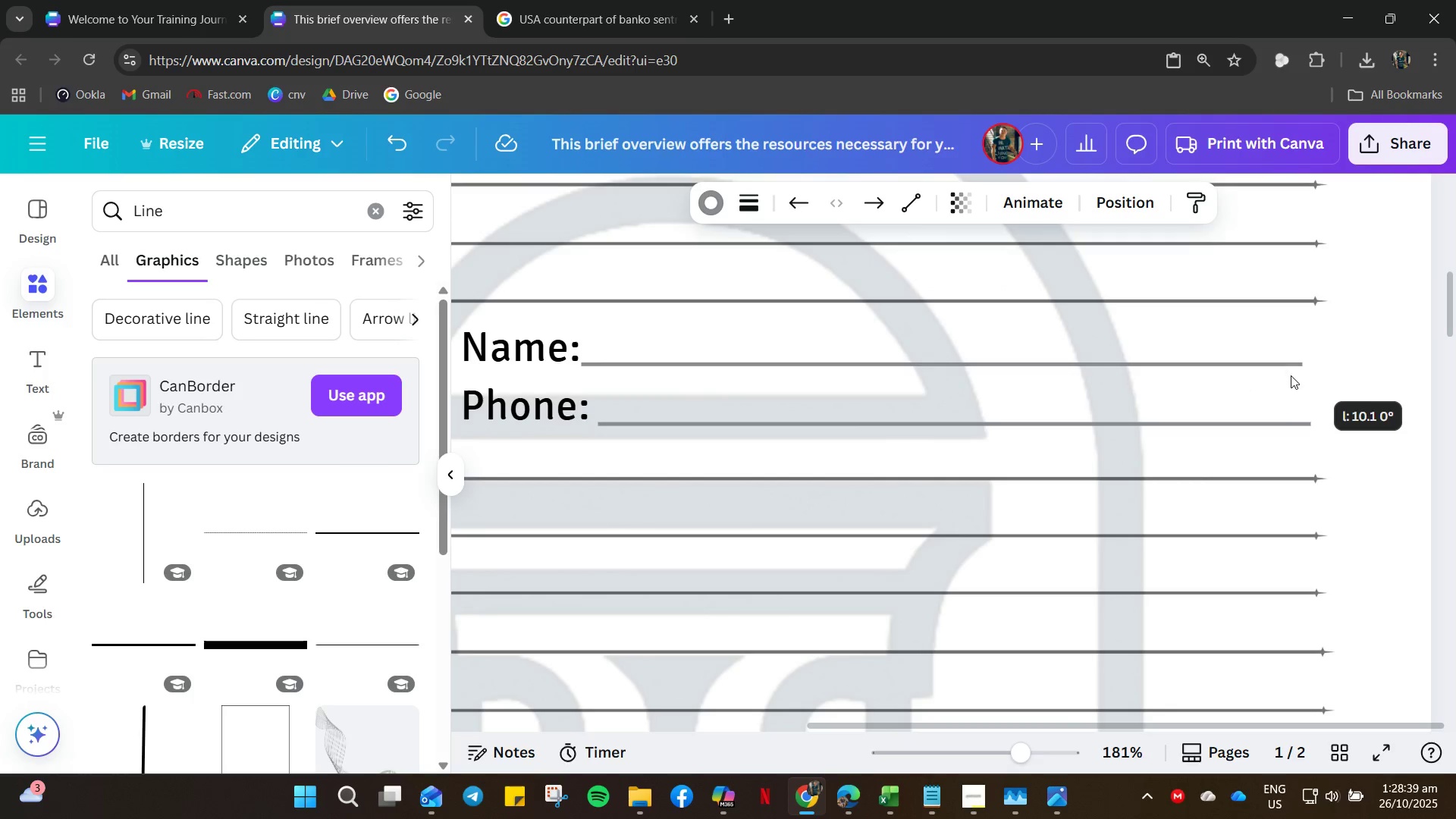 
left_click([1261, 426])
 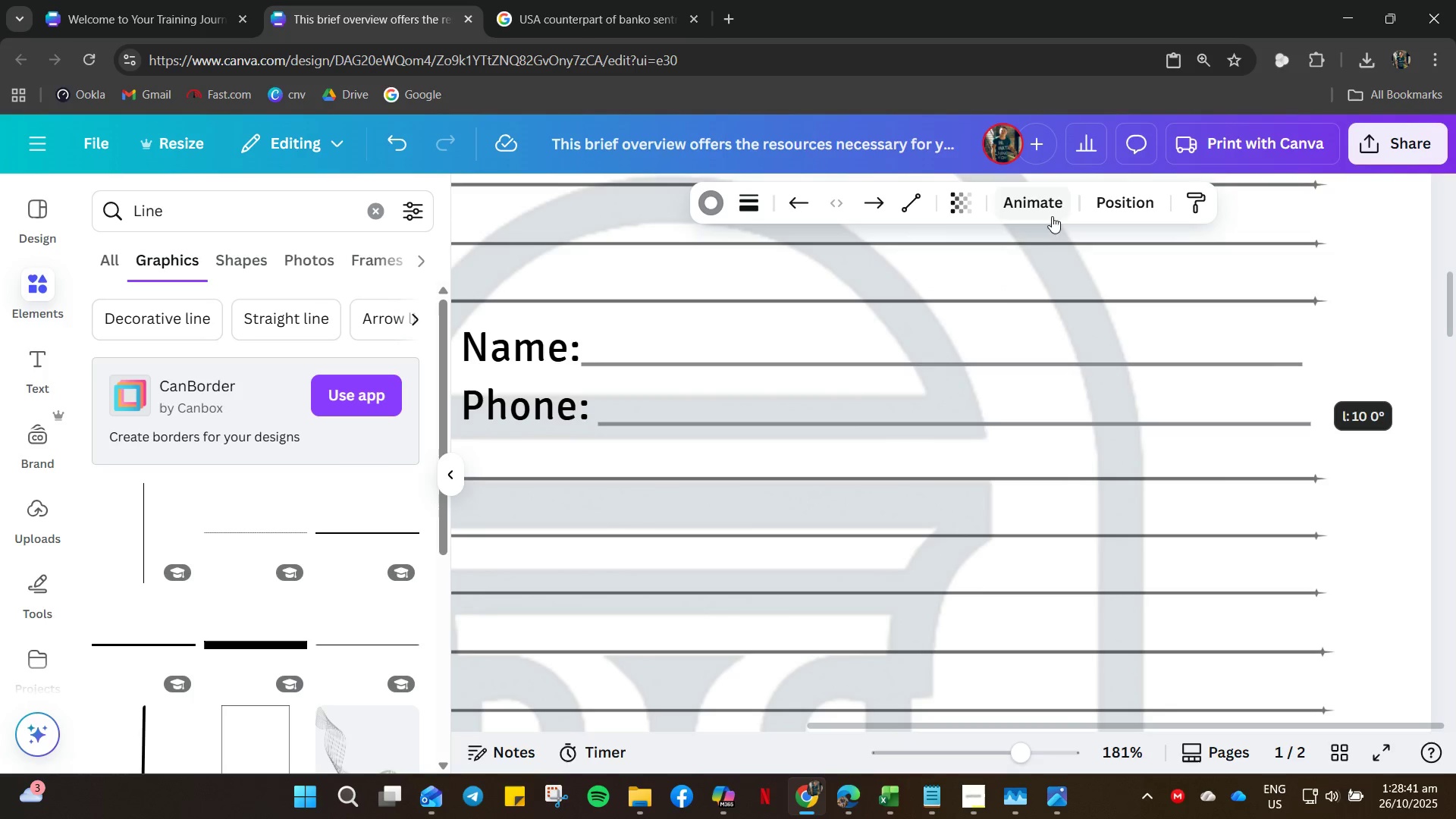 
scroll: coordinate [969, 409], scroll_direction: down, amount: 3.0
 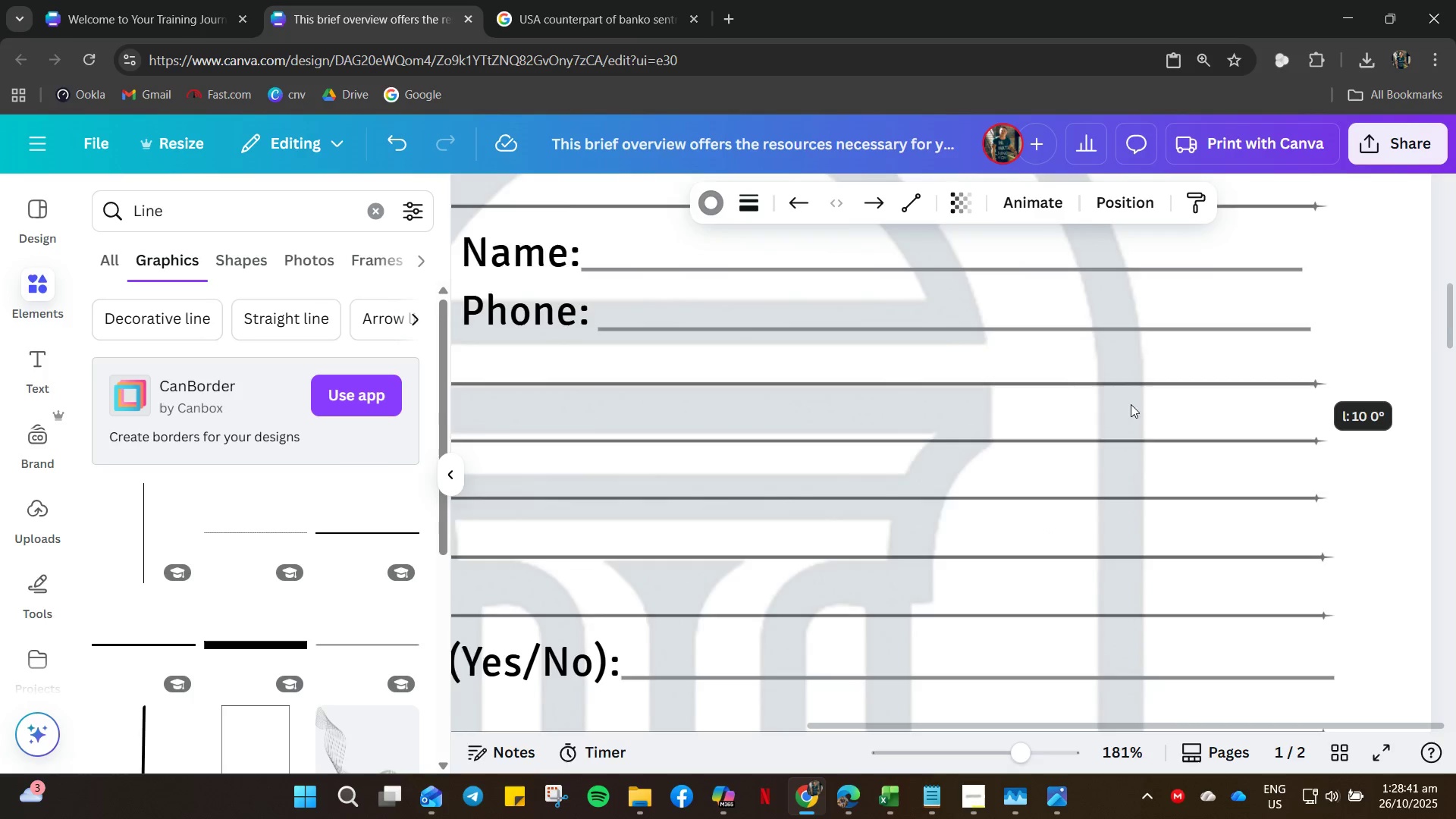 
scroll: coordinate [1151, 408], scroll_direction: up, amount: 3.0
 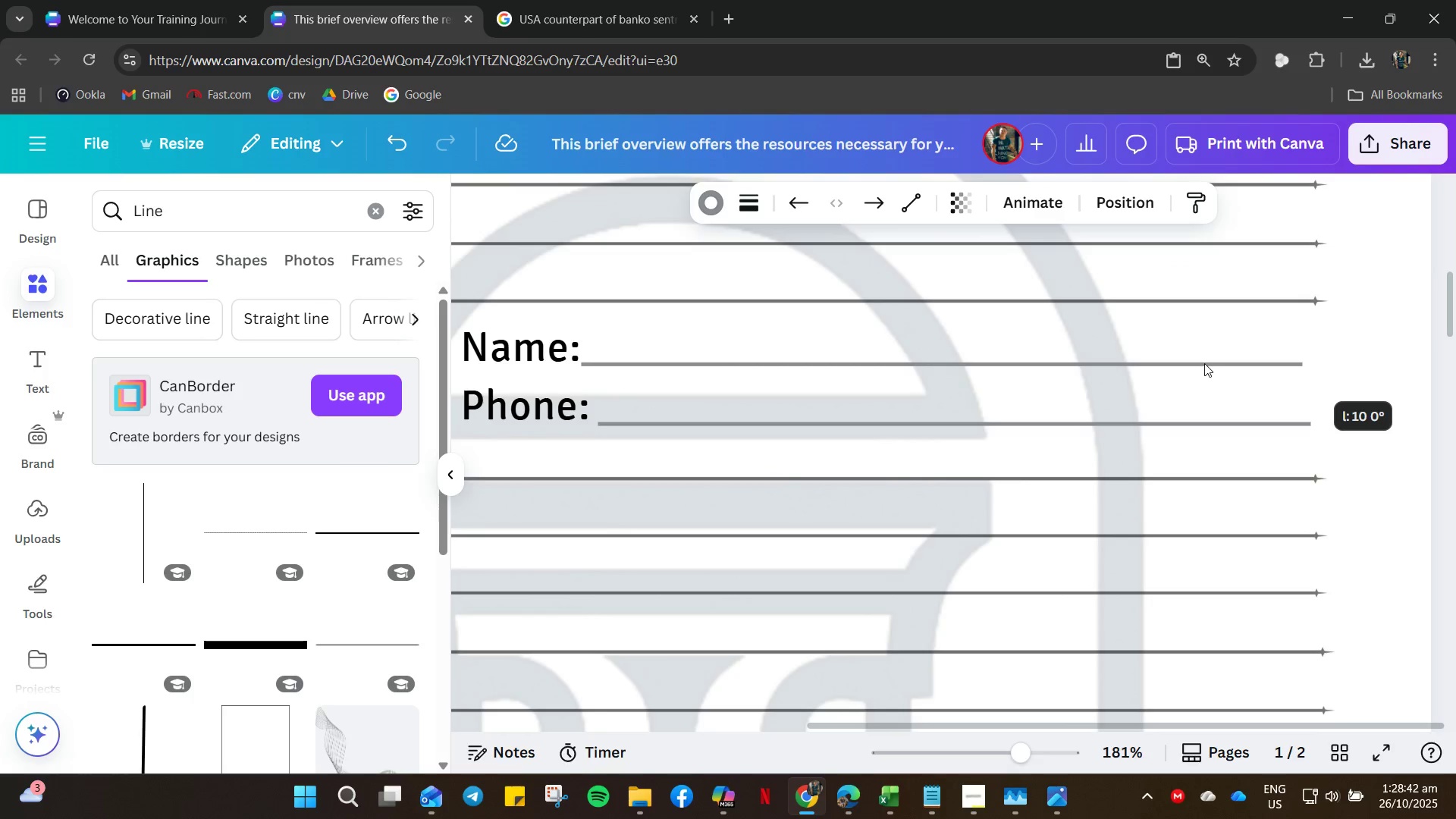 
left_click([1203, 362])
 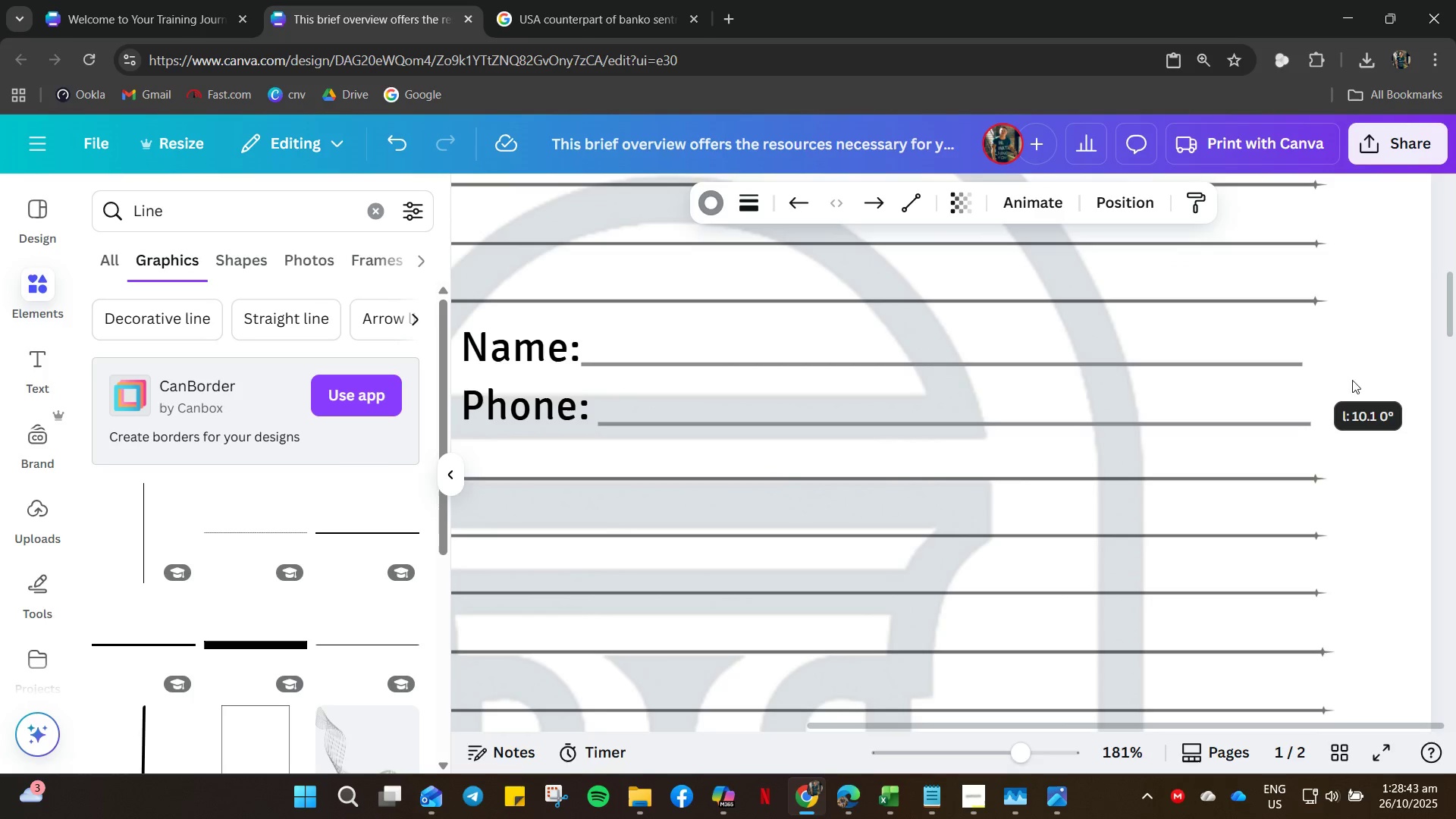 
left_click([1375, 367])
 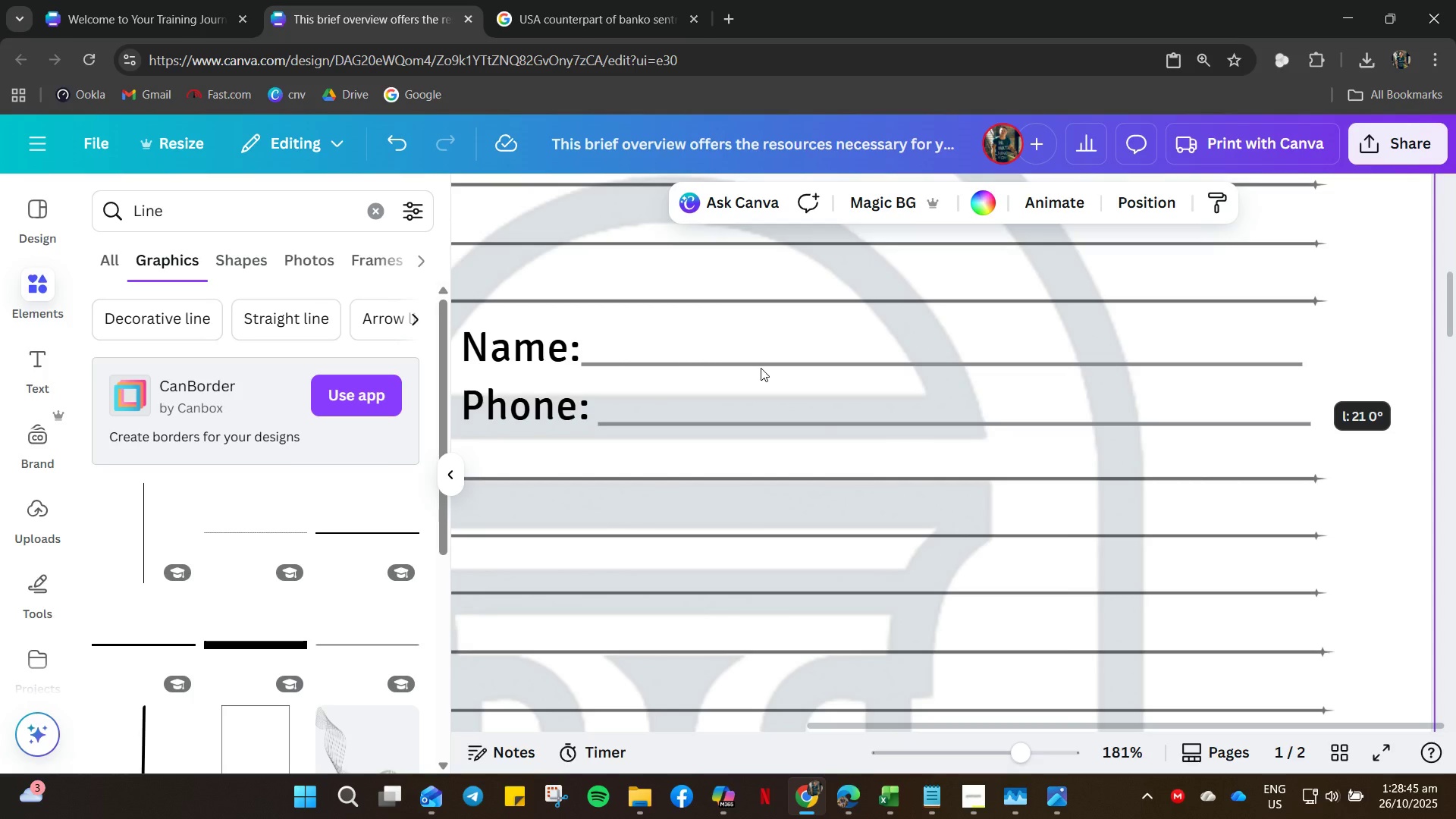 
double_click([754, 362])
 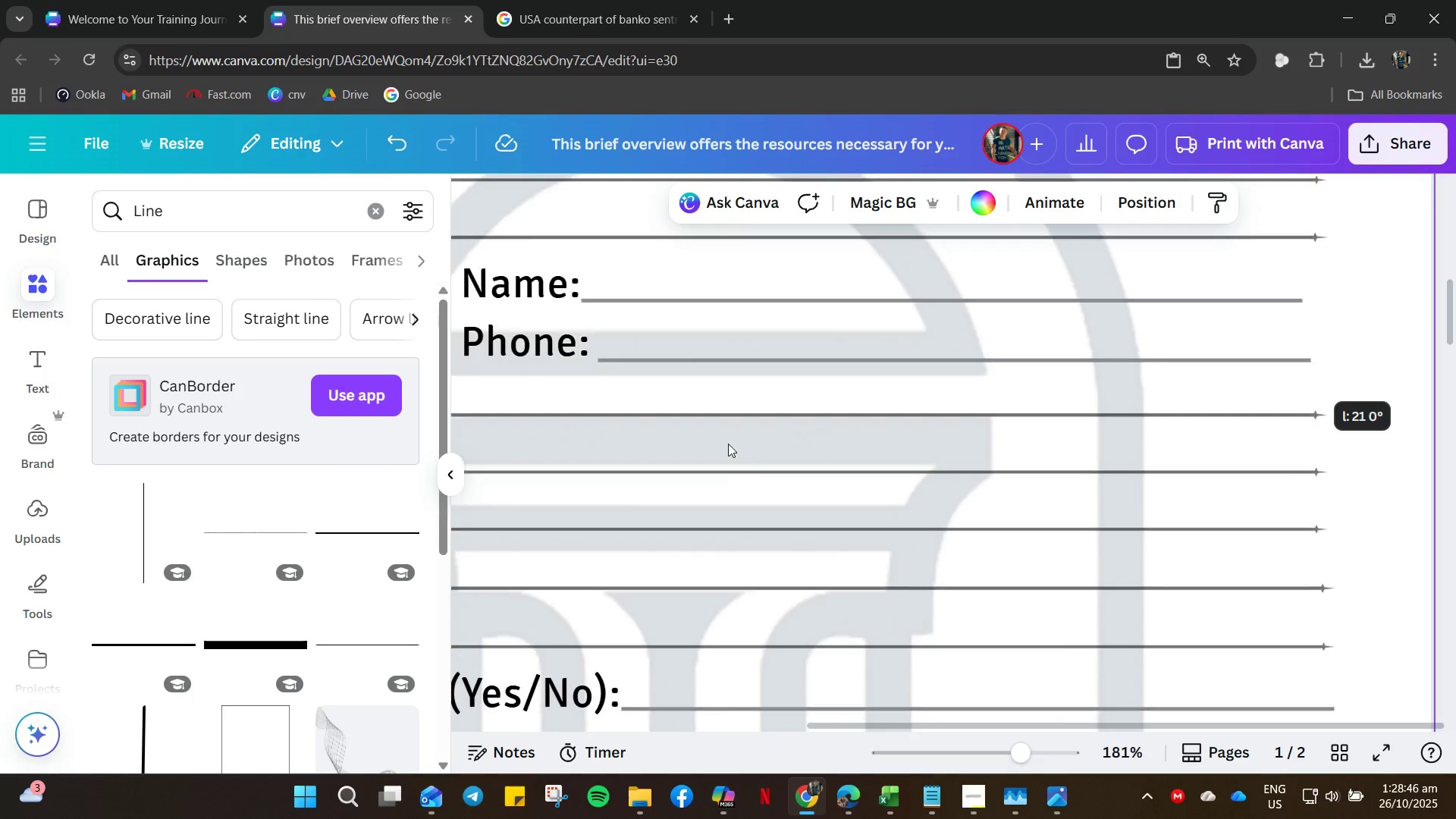 
scroll: coordinate [733, 446], scroll_direction: up, amount: 1.0
 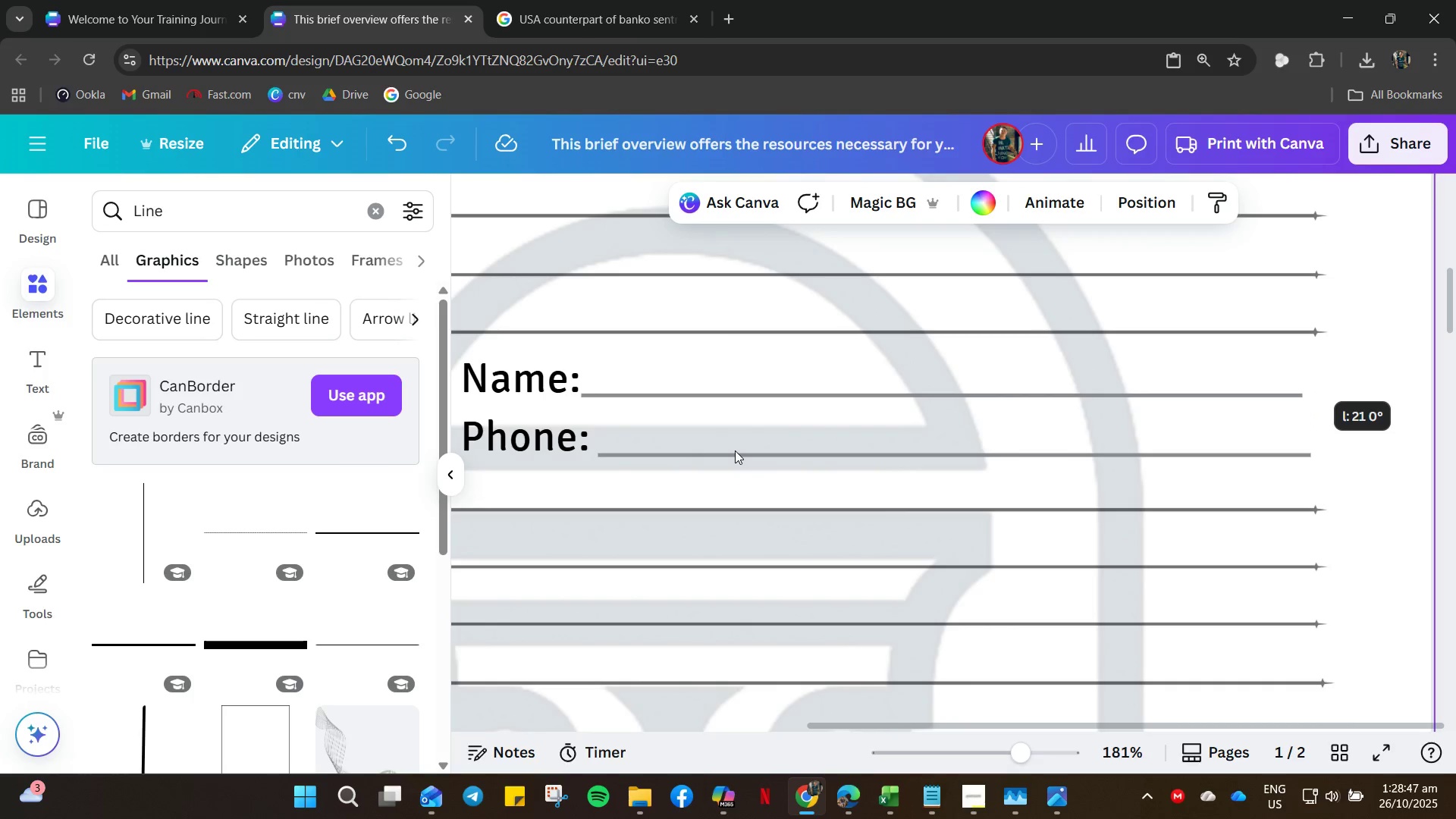 
left_click([735, 450])
 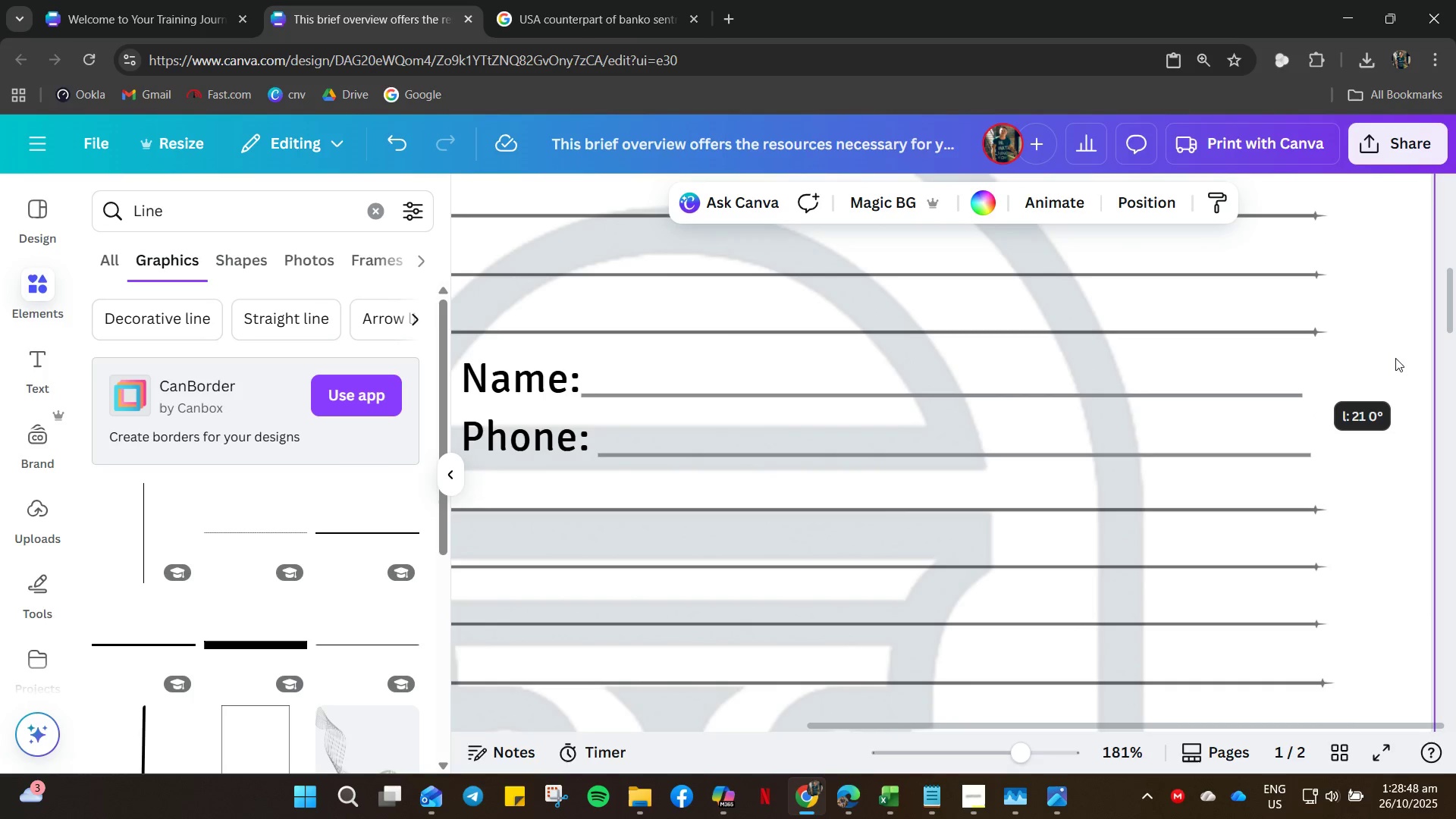 
left_click_drag(start_coordinate=[1396, 364], to_coordinate=[1094, 482])
 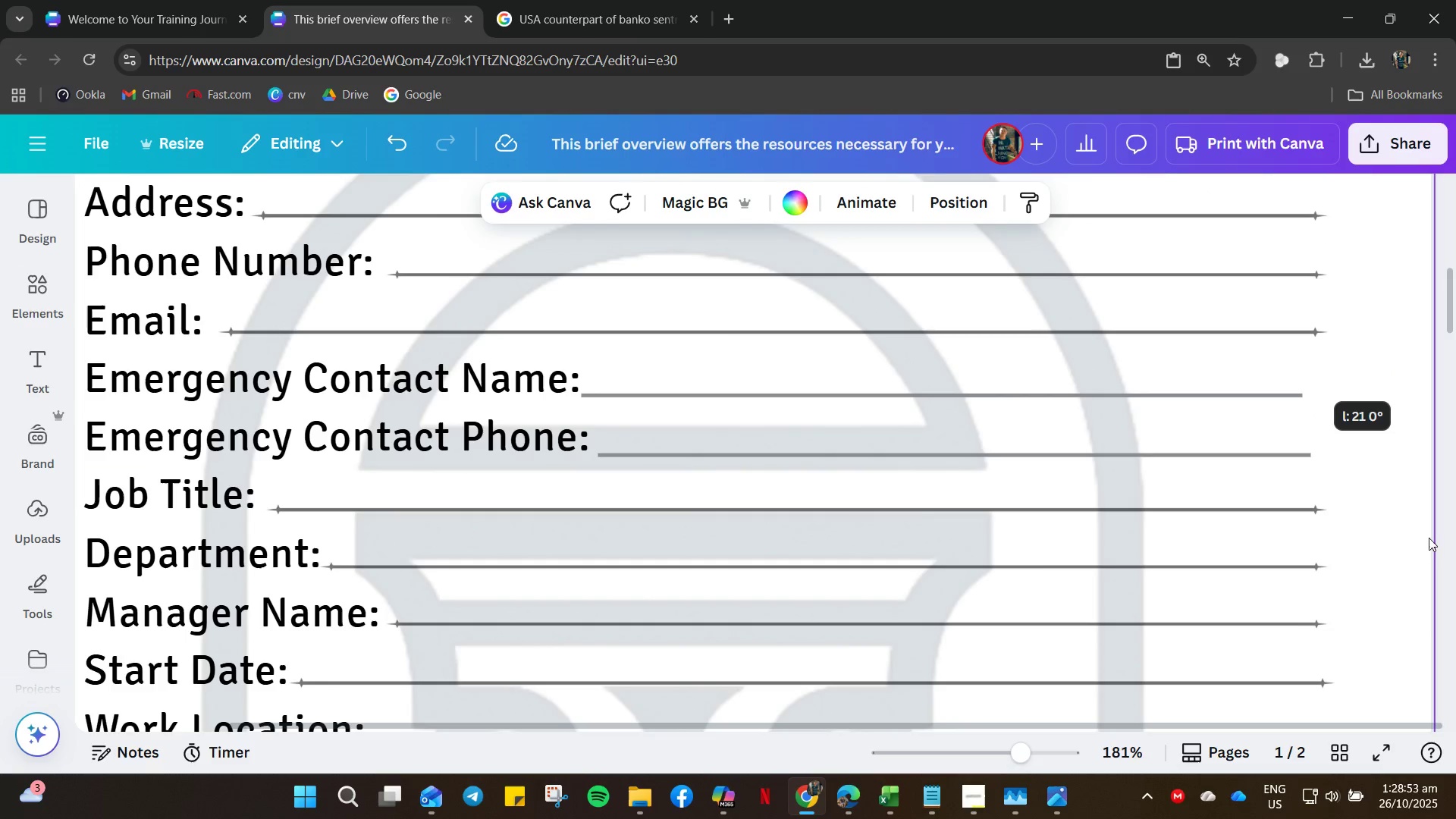 
wait(5.81)
 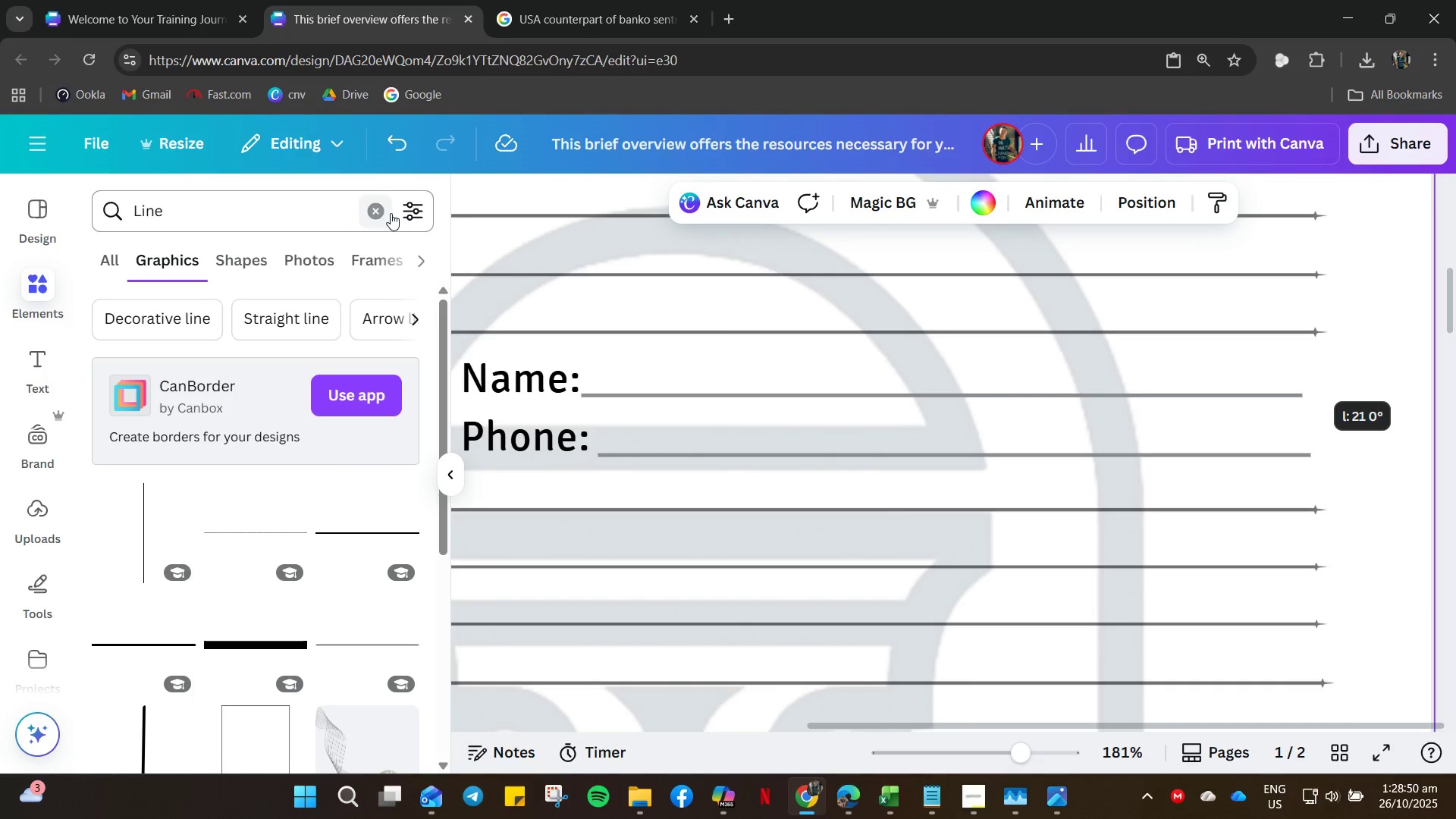 
left_click([1231, 387])
 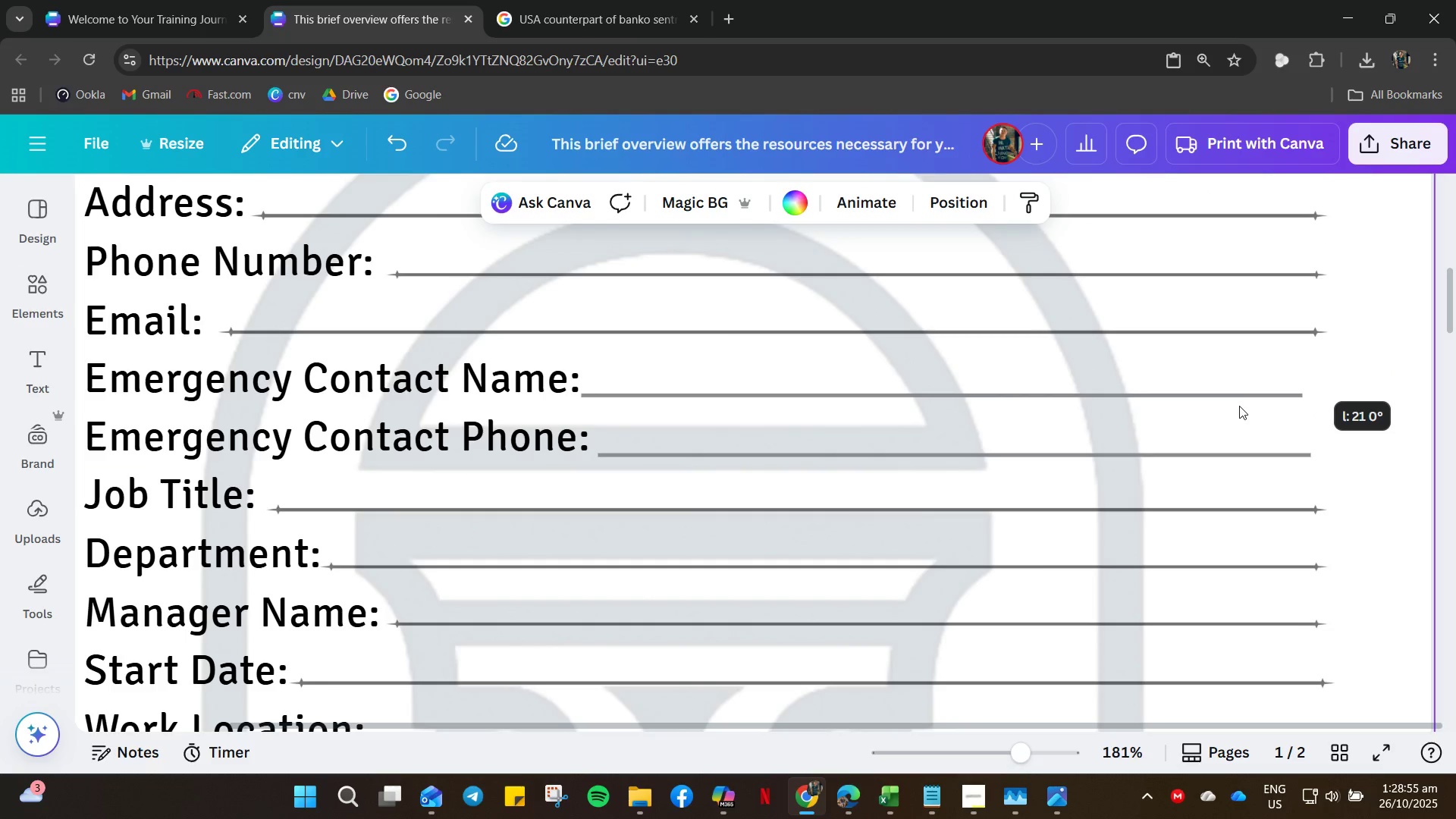 
left_click([1239, 406])
 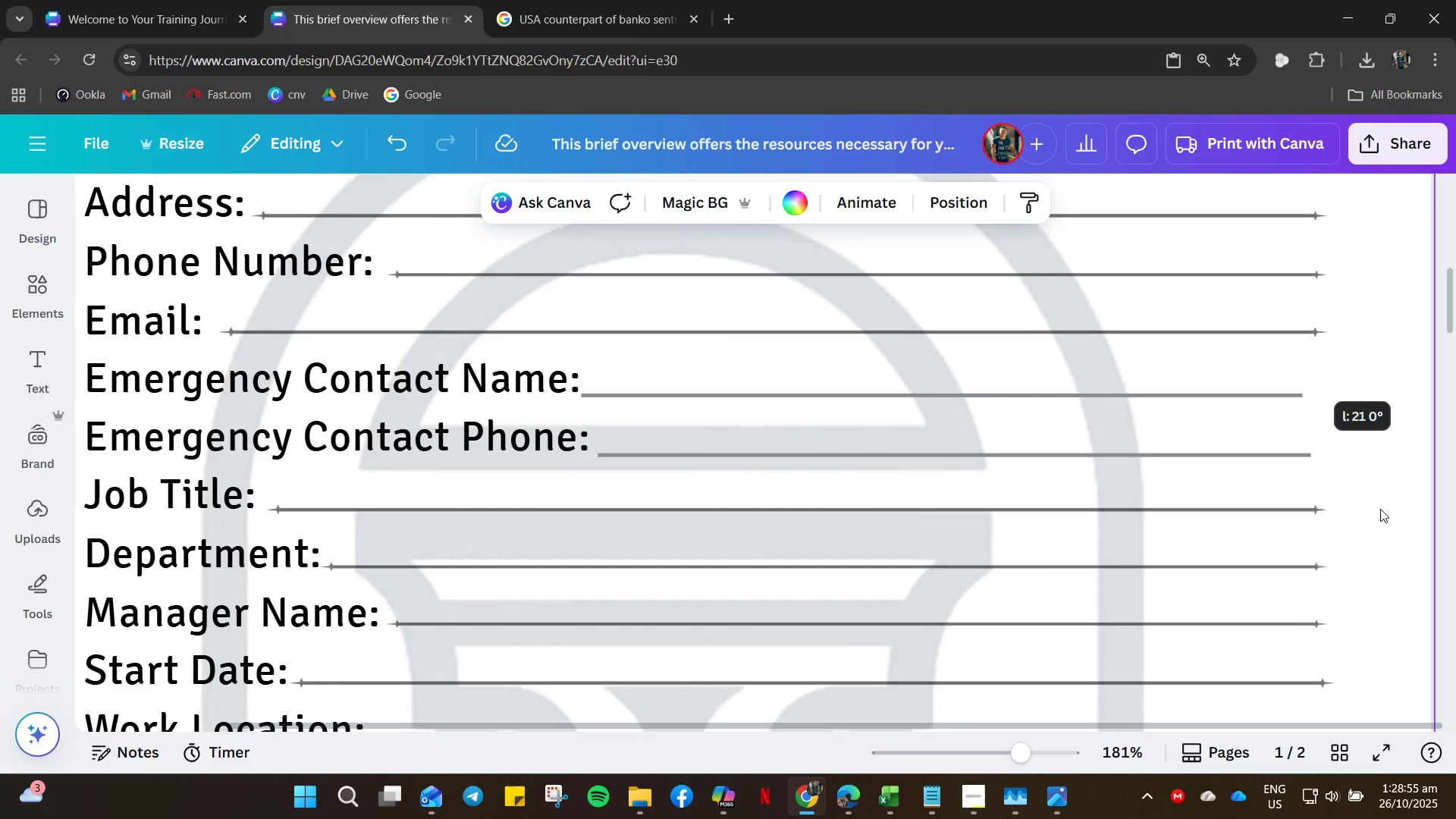 
left_click([1380, 509])
 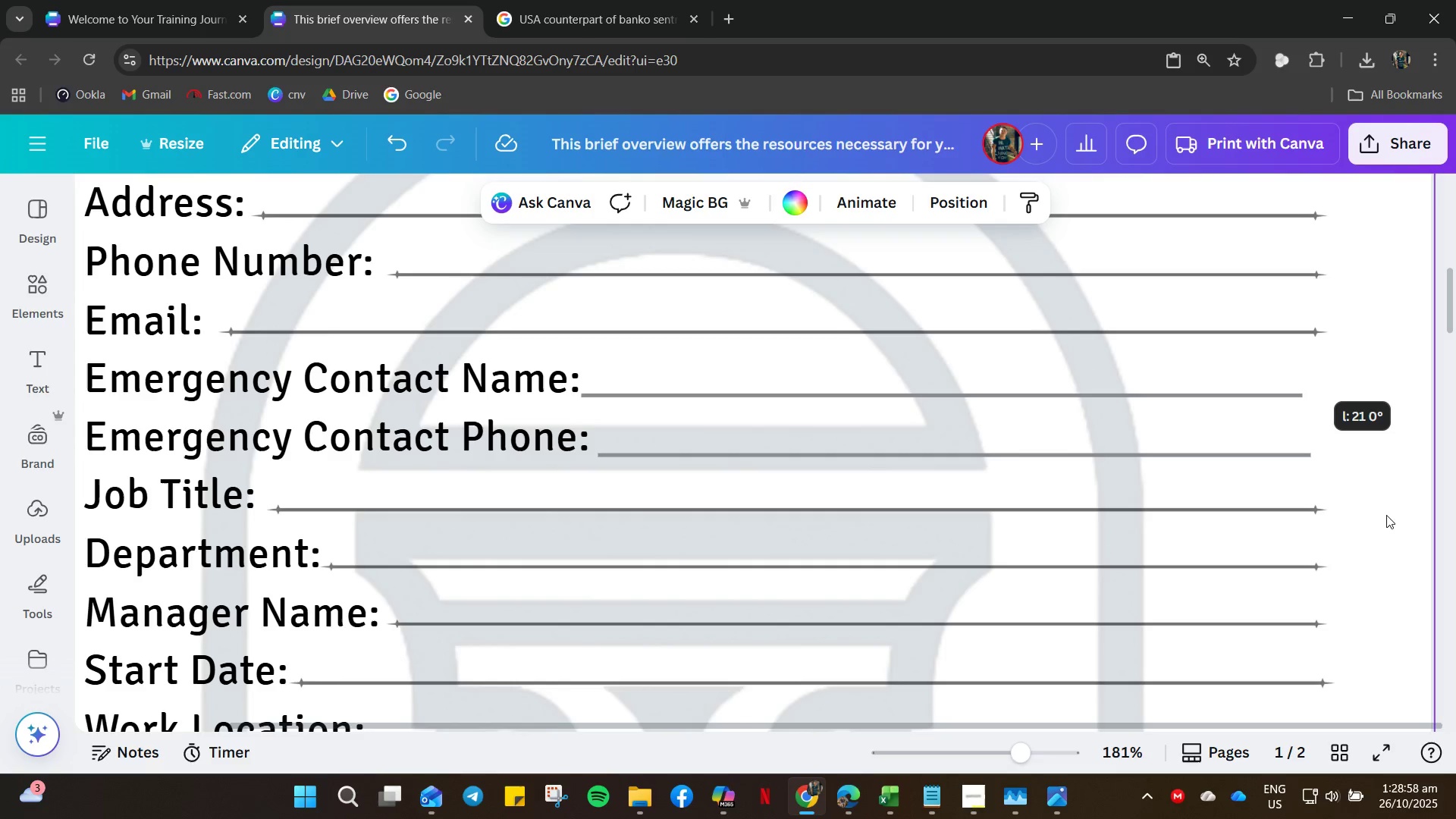 
left_click([1377, 508])
 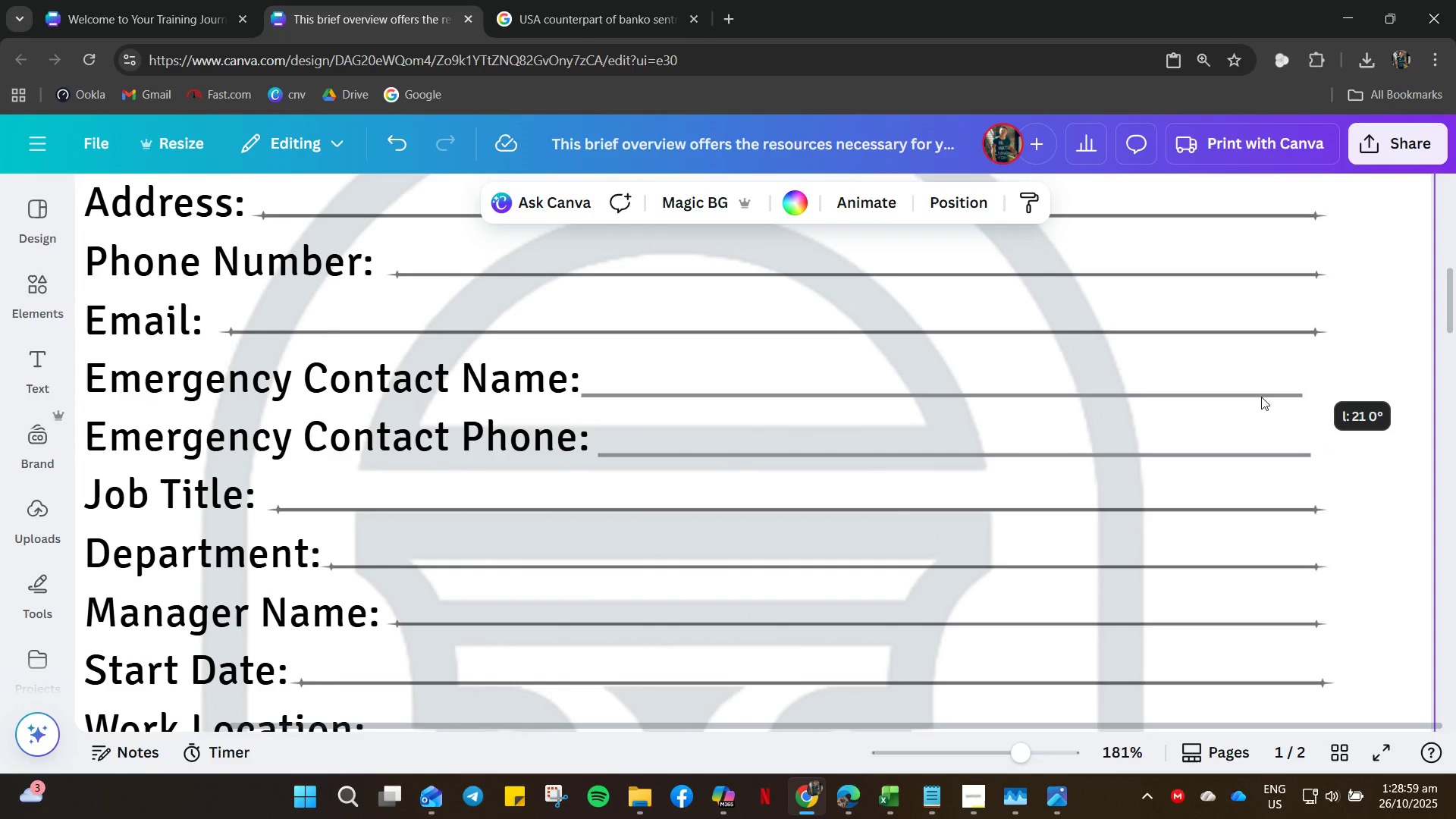 
left_click([1261, 397])
 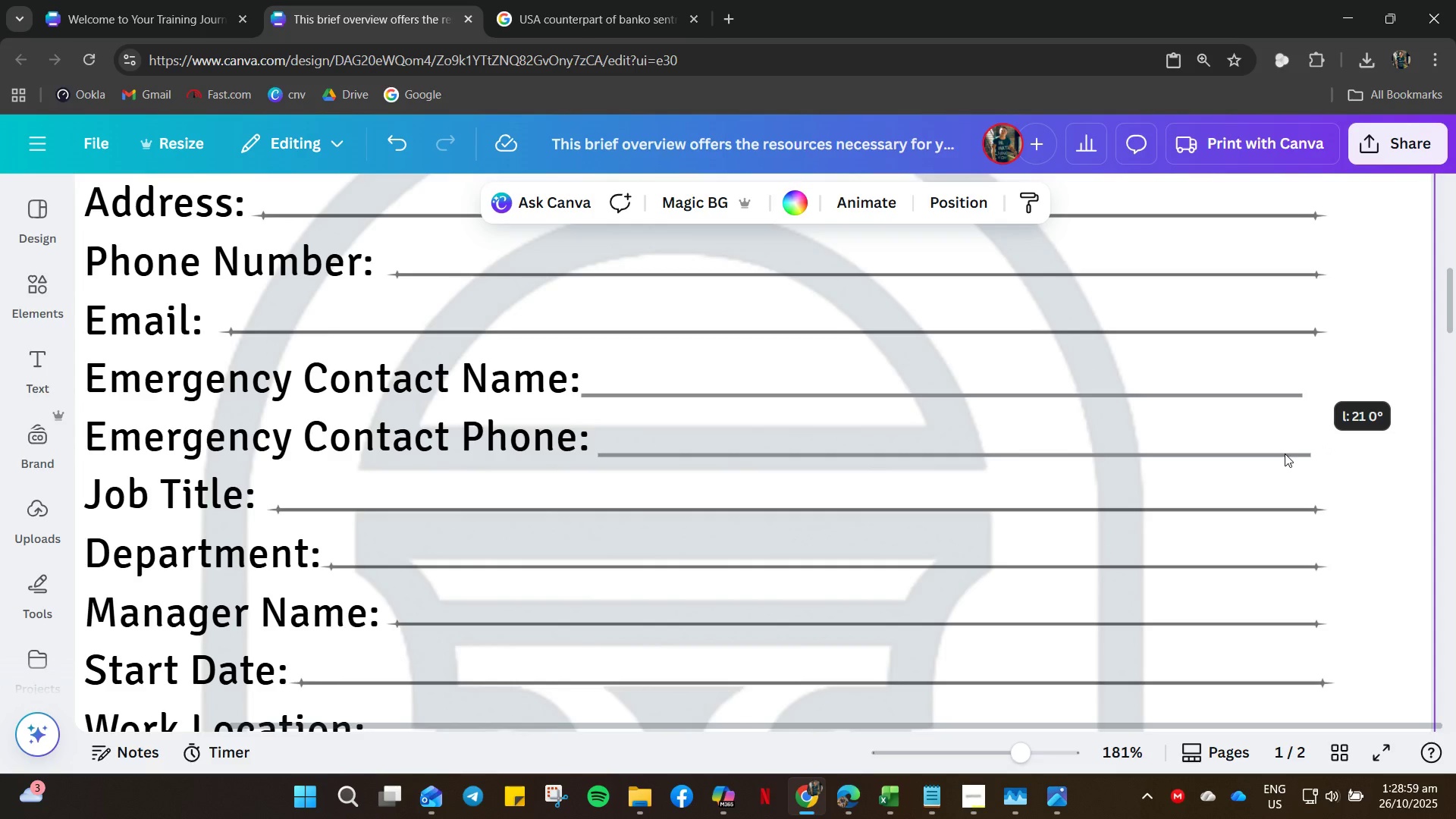 
hold_key(key=ControlLeft, duration=0.48)
scroll: coordinate [1144, 497], scroll_direction: down, amount: 3.0
 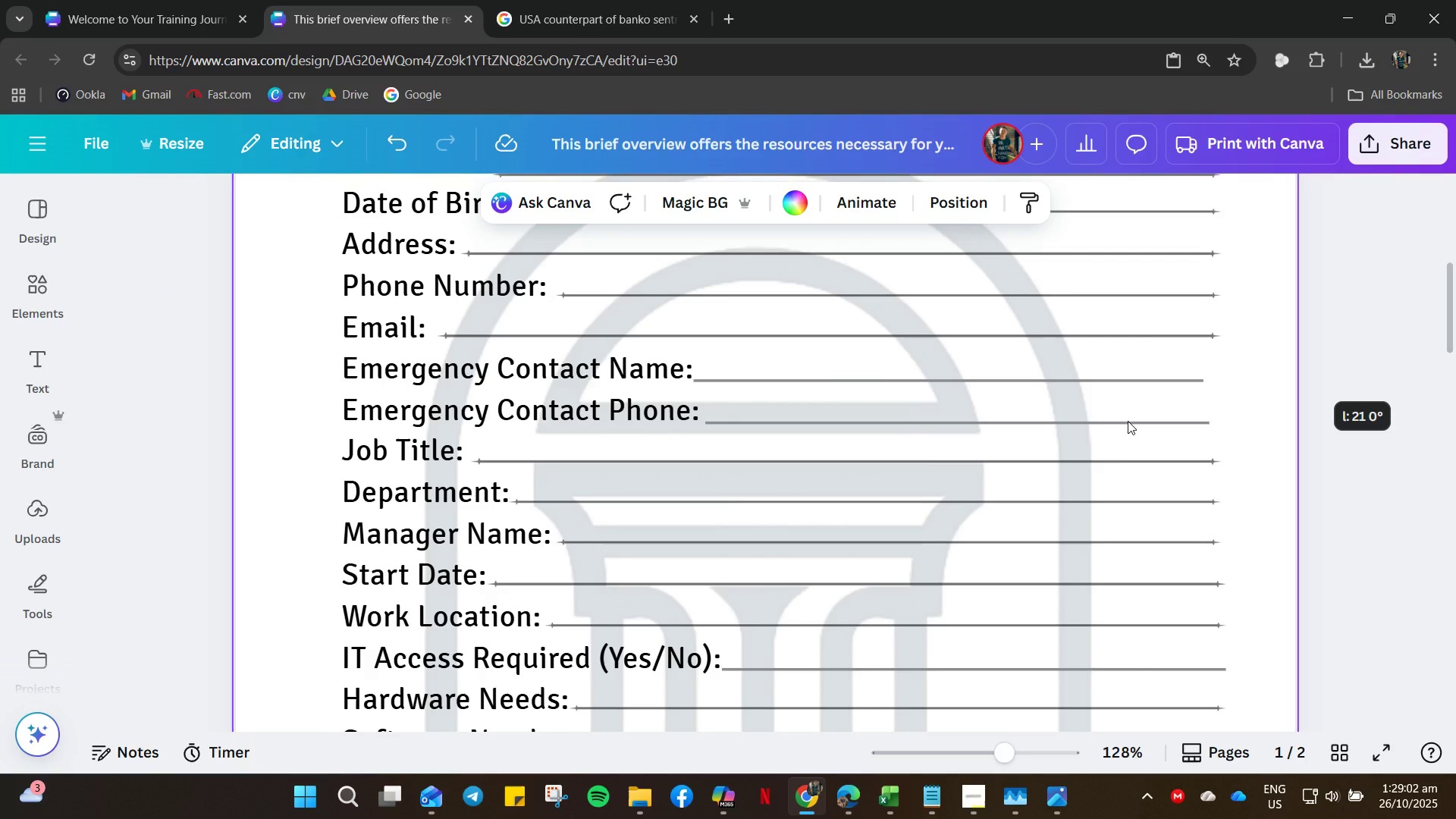 
double_click([1128, 421])
 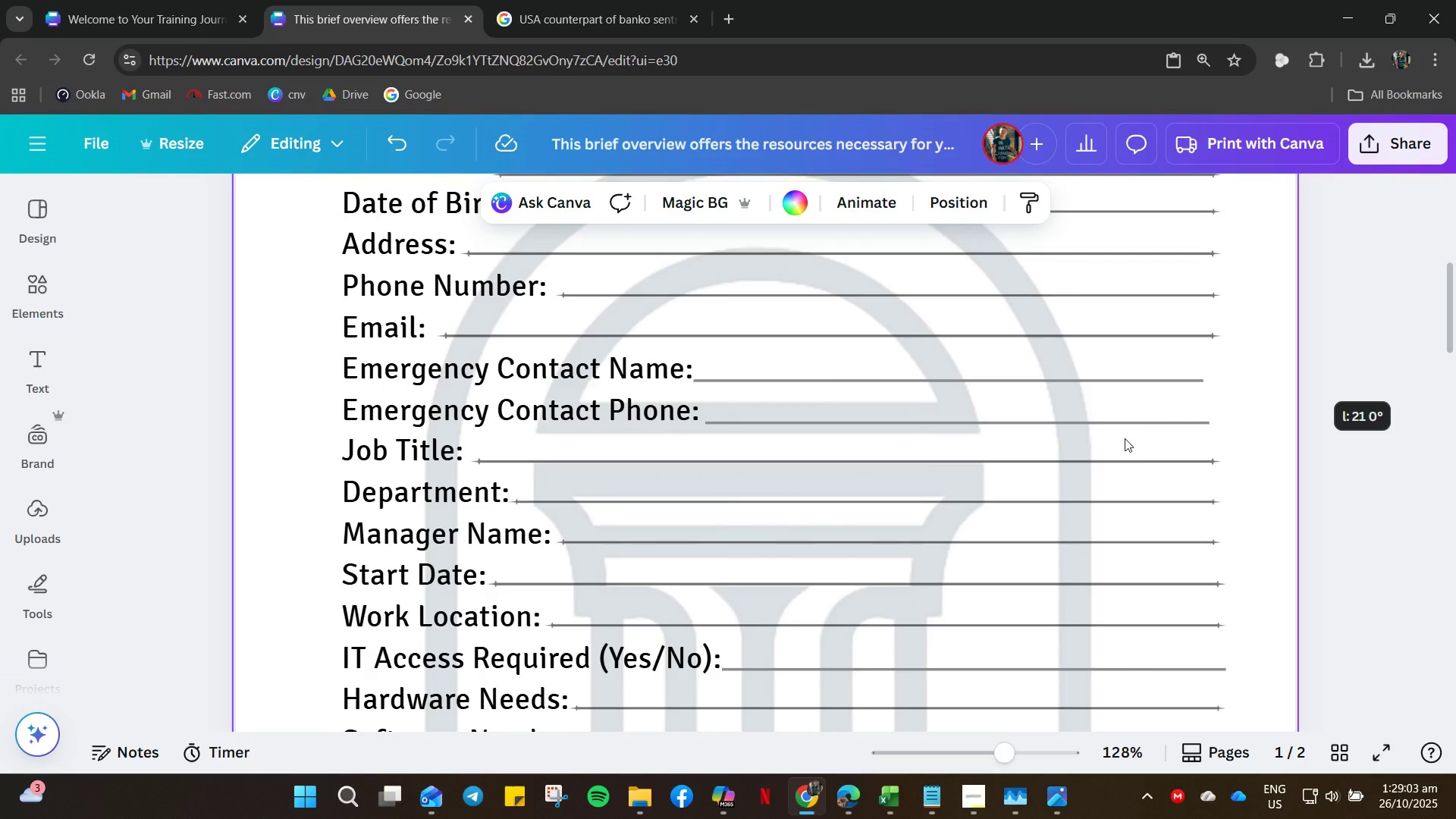 
left_click([1125, 438])
 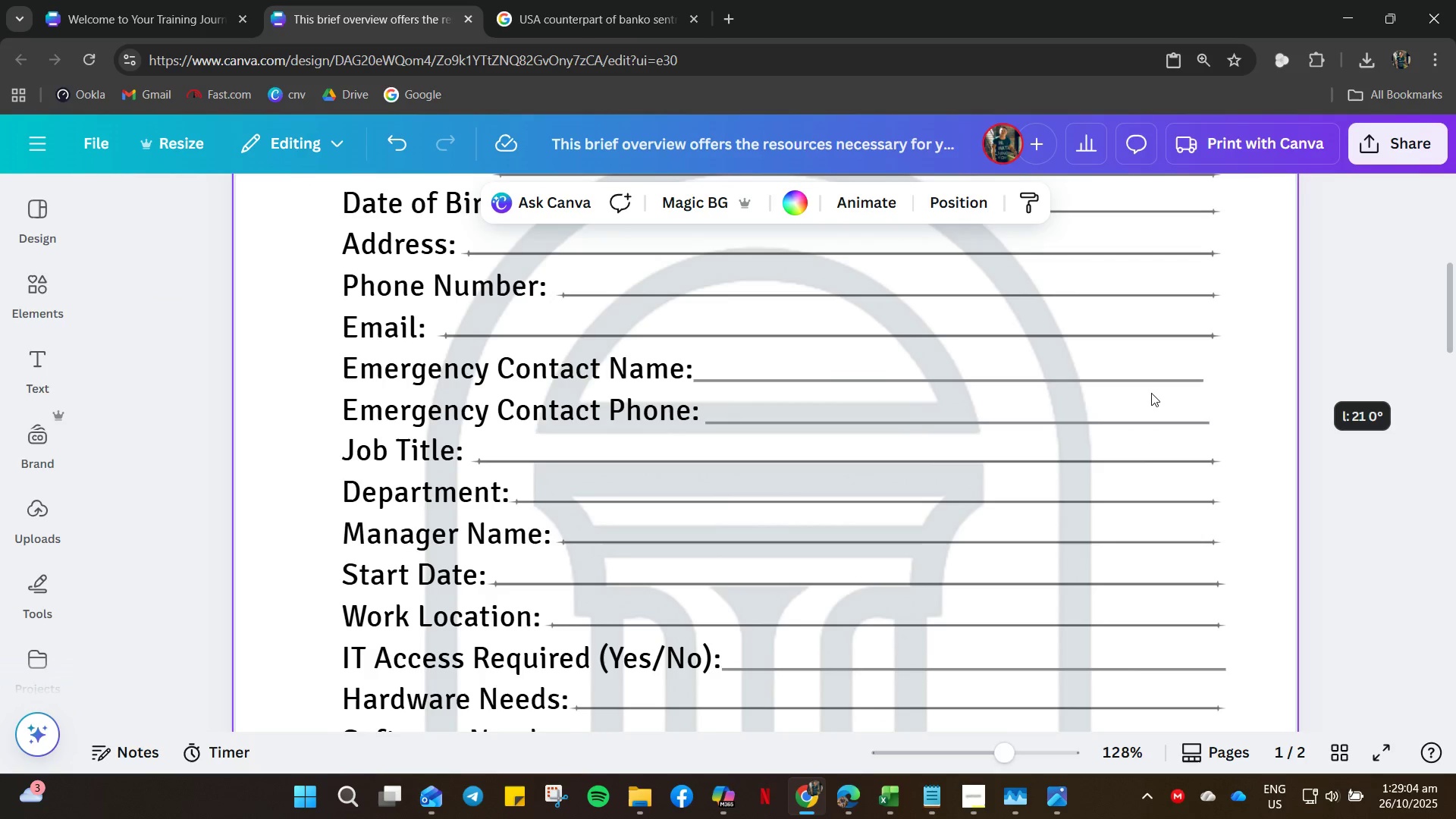 
triple_click([1151, 393])
 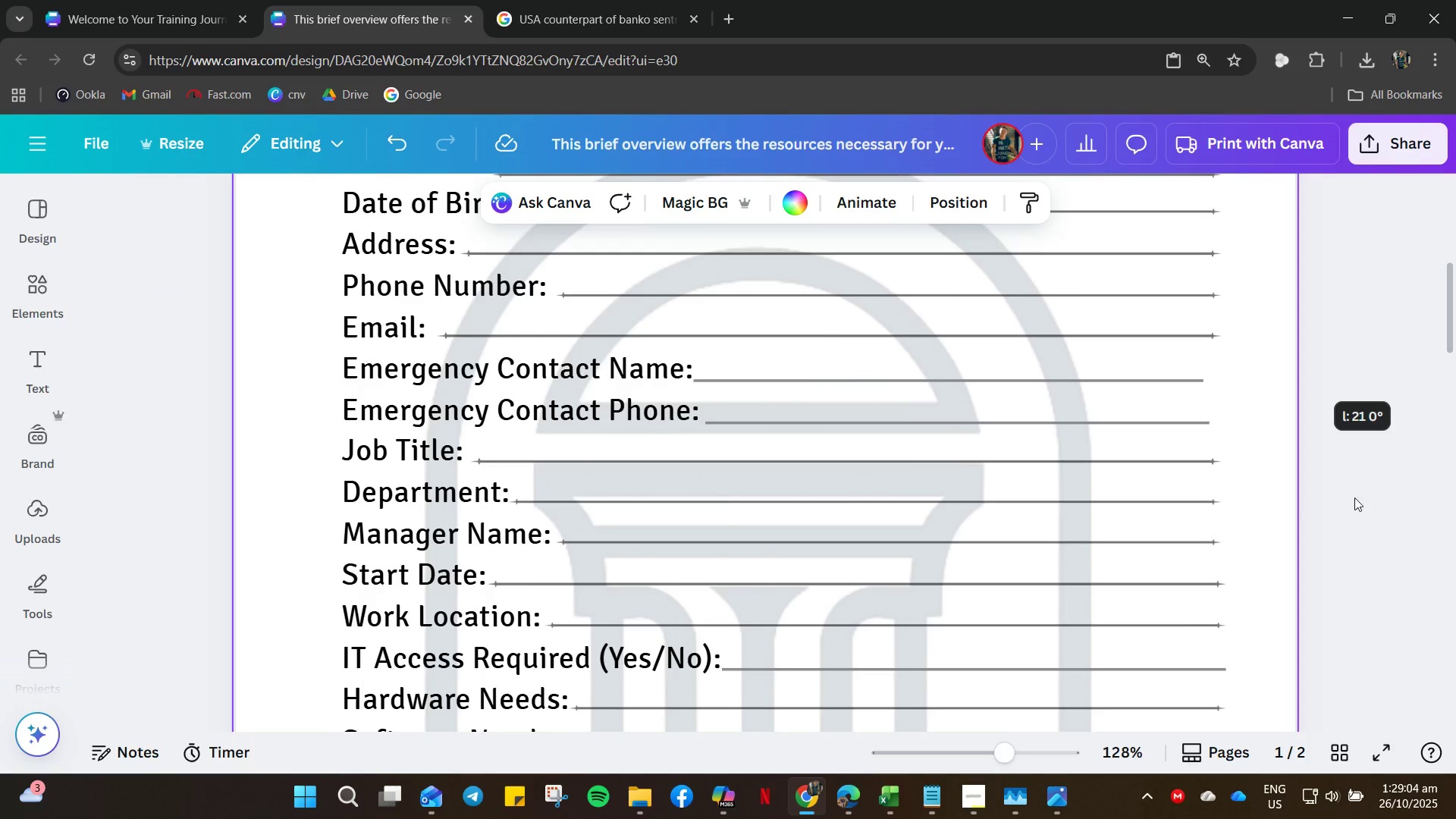 
left_click([1455, 510])
 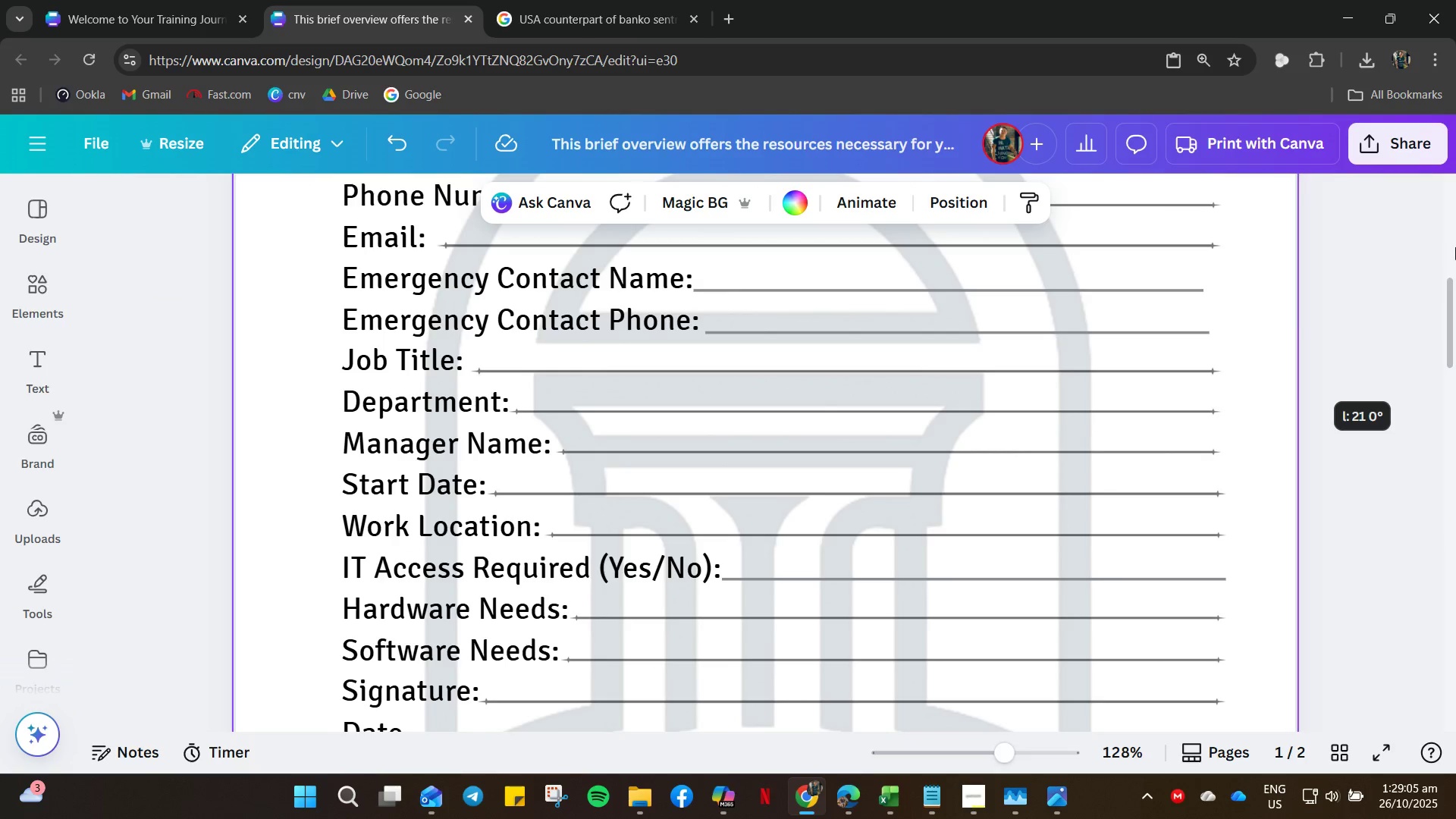 
left_click([1455, 237])
 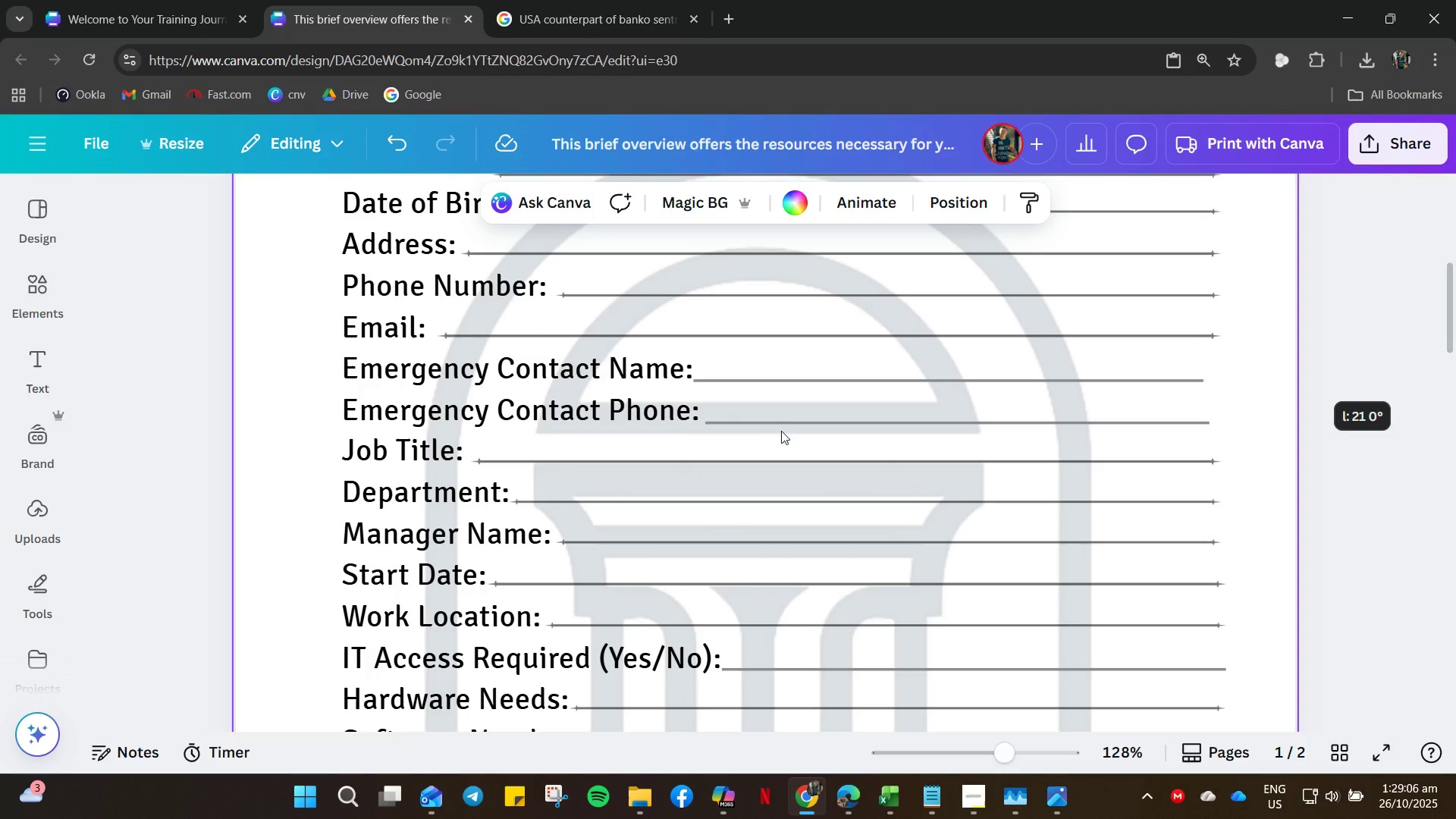 
left_click([764, 422])
 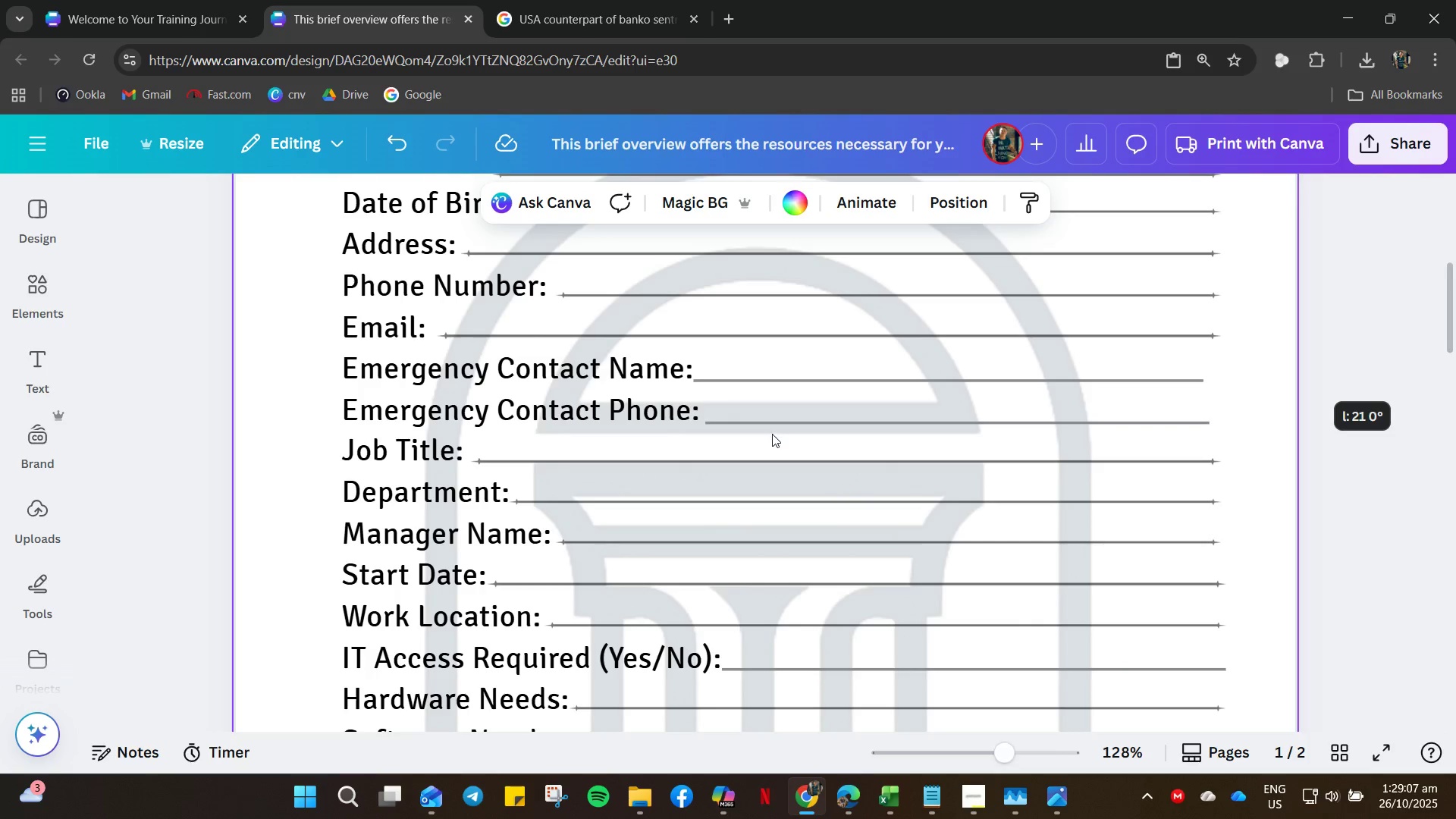 
key(Control+V)
 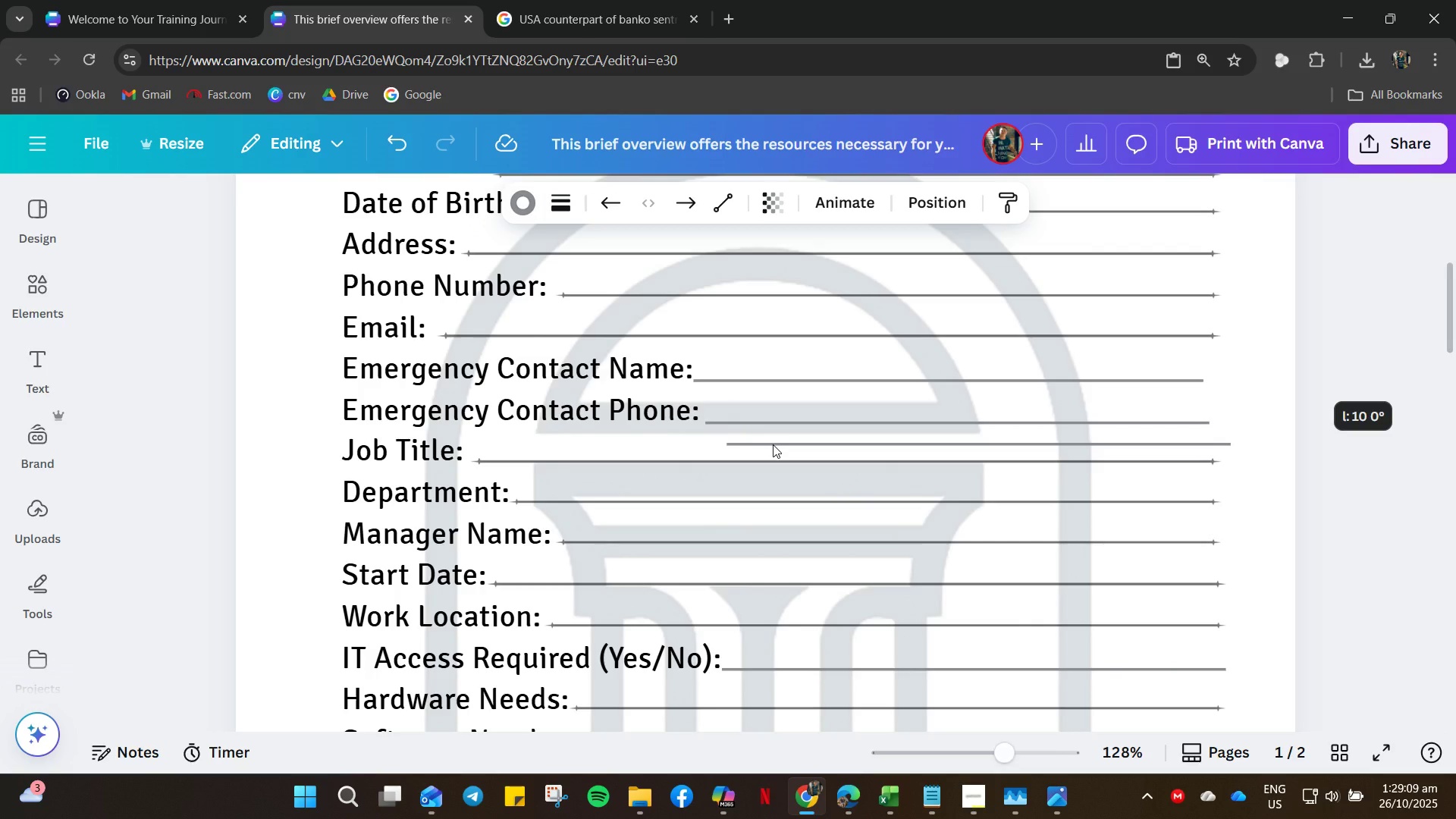 
key(Control+Z)
 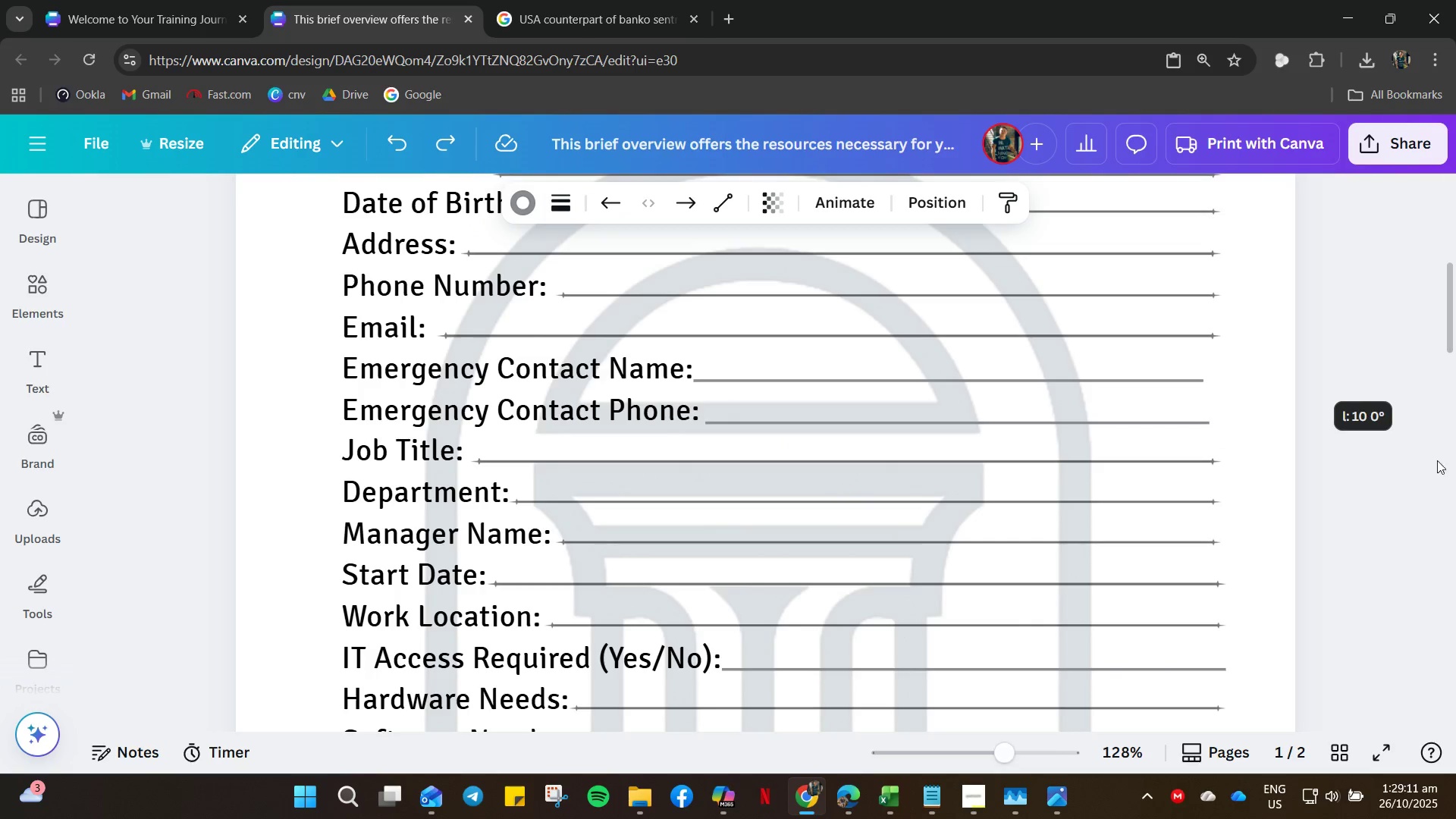 
left_click([1385, 472])
 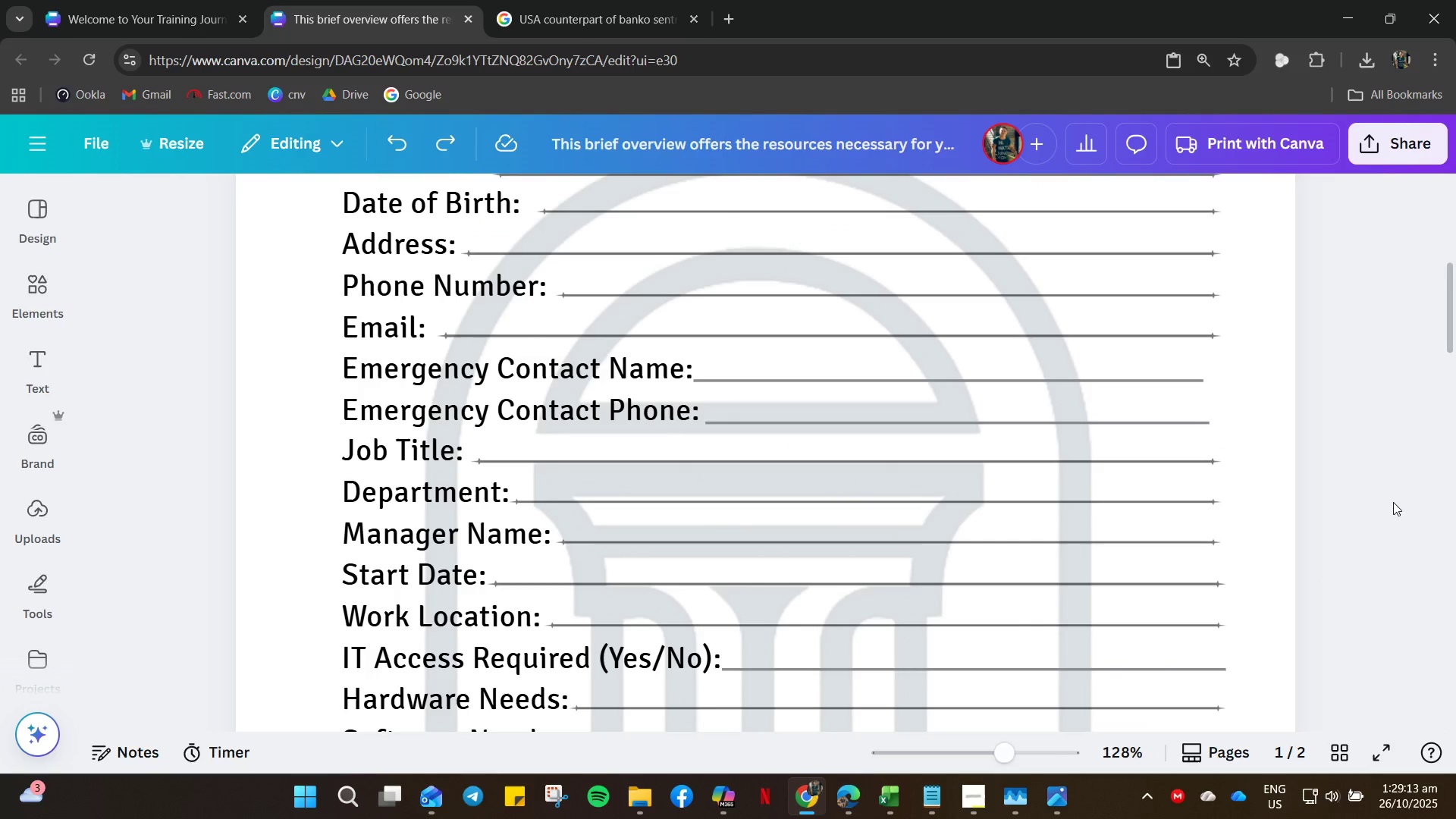 
left_click_drag(start_coordinate=[1384, 438], to_coordinate=[1111, 384])
 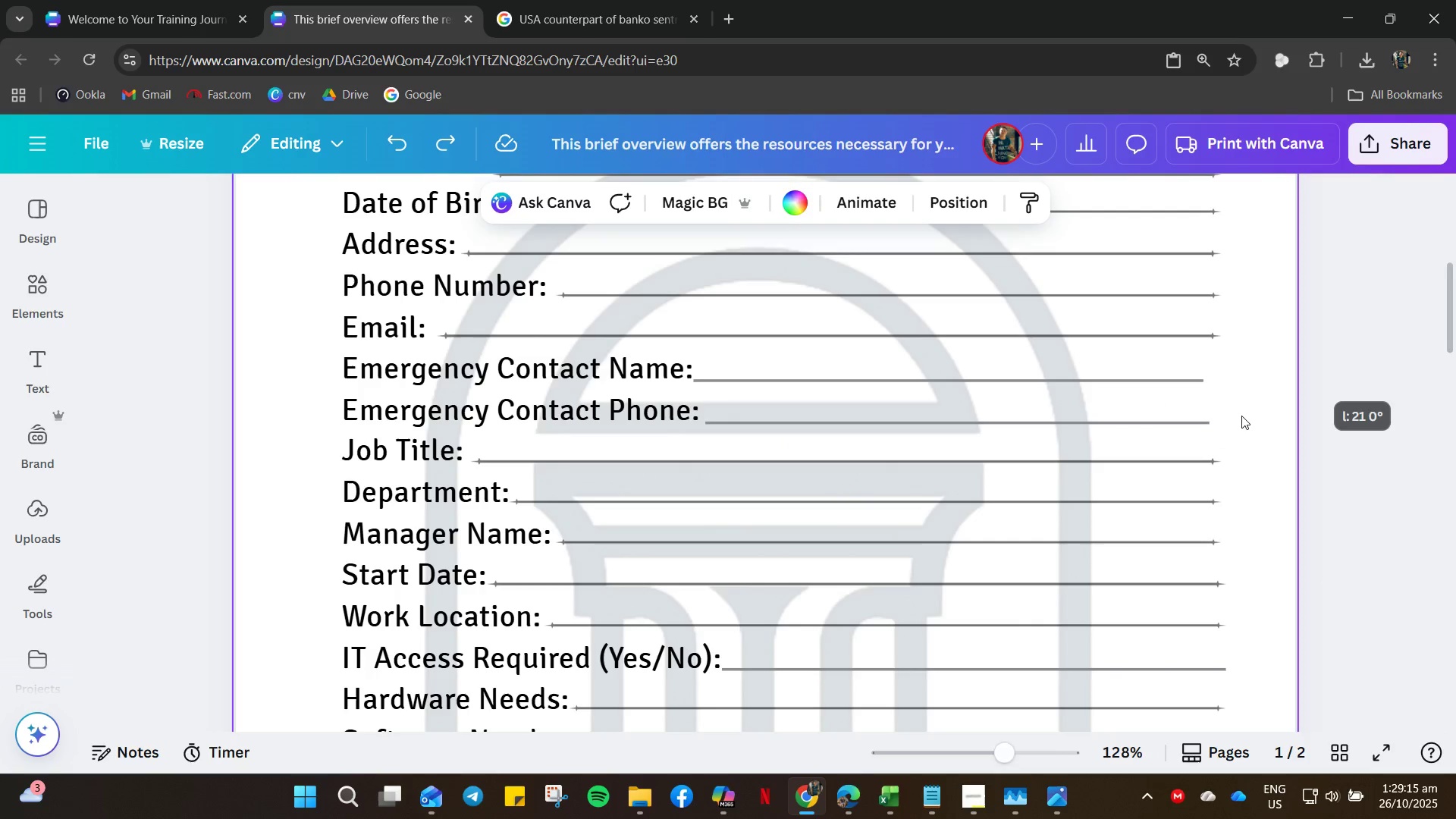 
left_click_drag(start_coordinate=[1241, 416], to_coordinate=[1128, 372])
 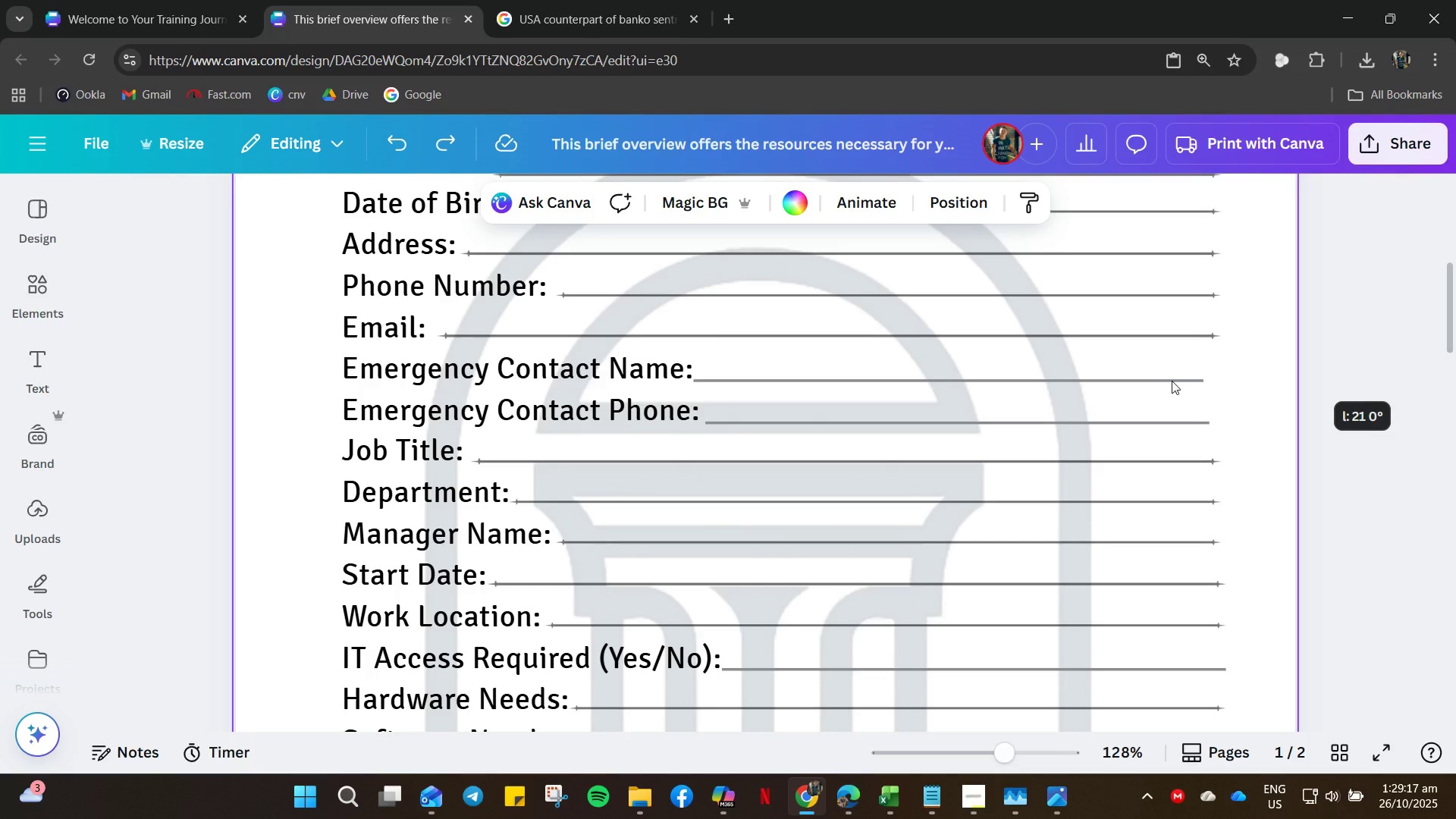 
left_click([1175, 381])
 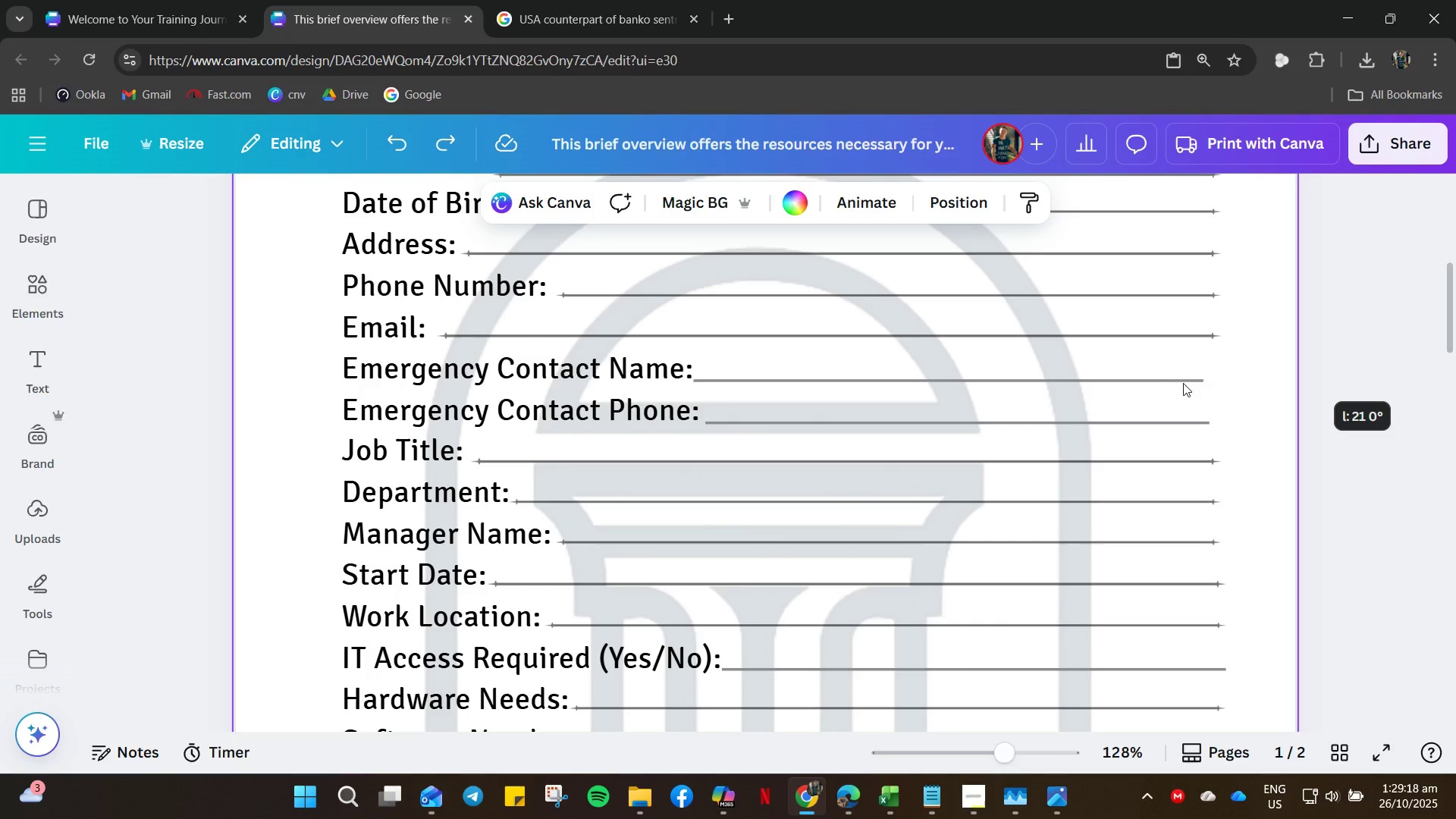 
key(ArrowRight)
 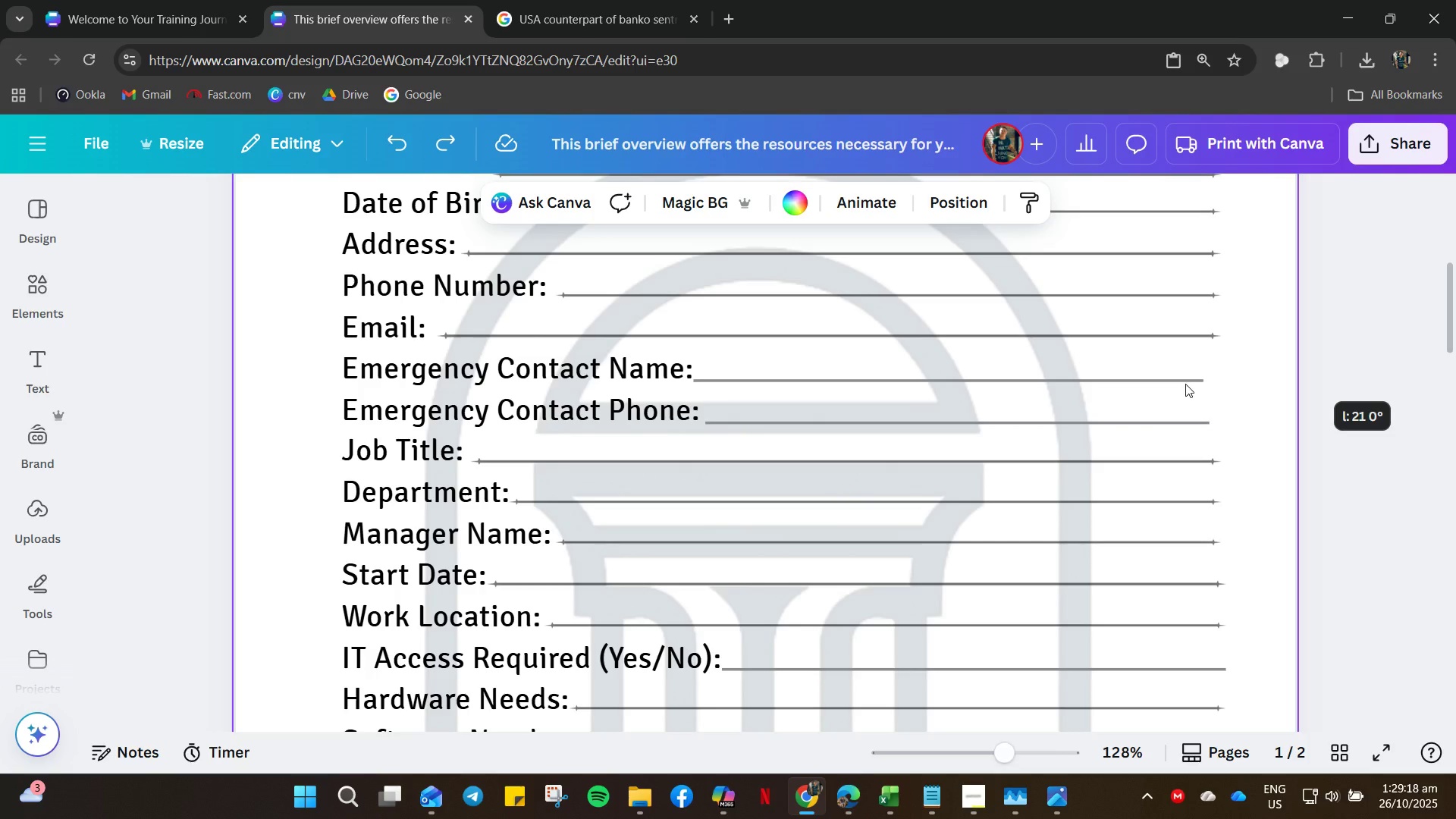 
key(ArrowRight)
 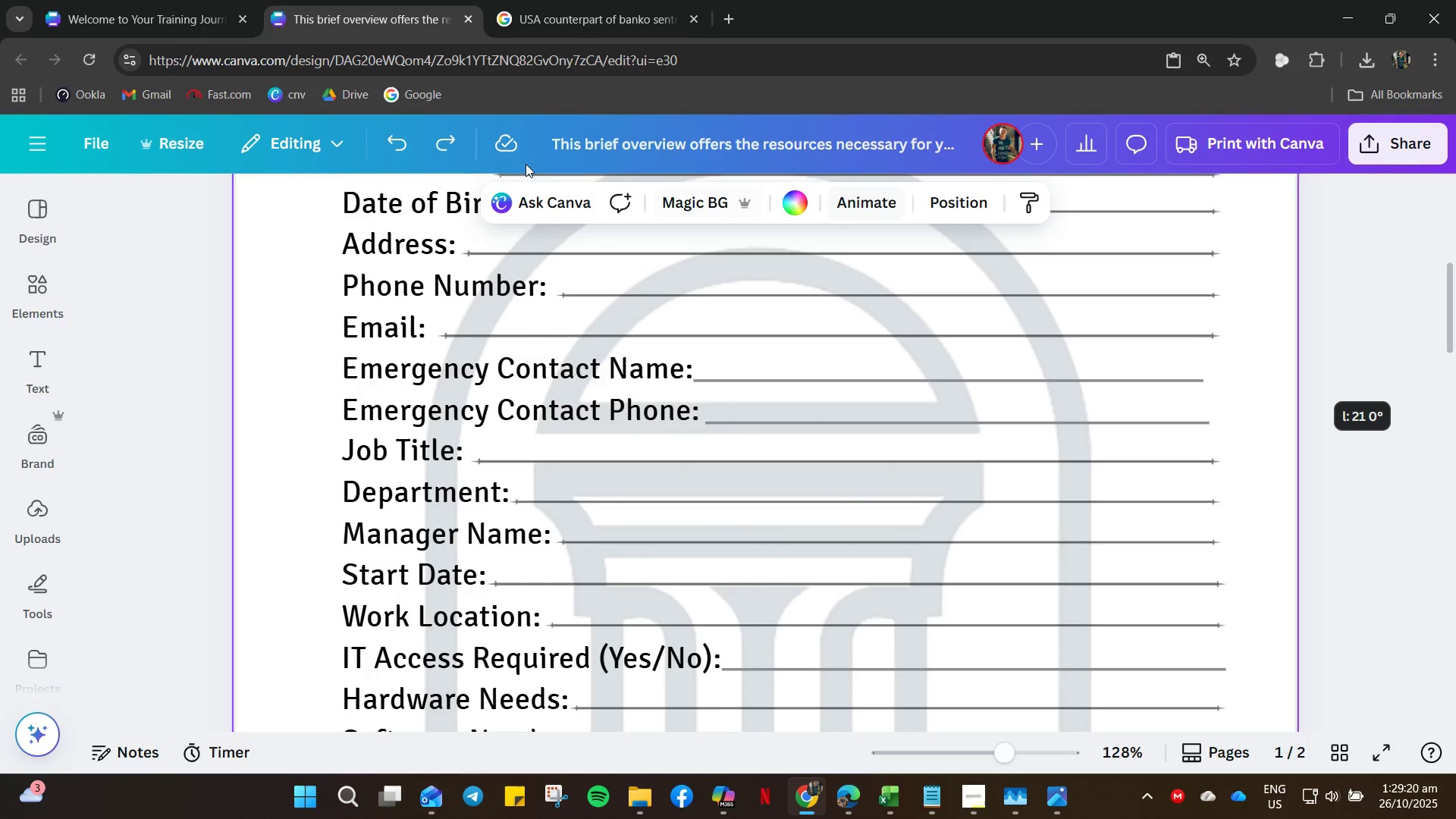 
left_click([177, 0])
 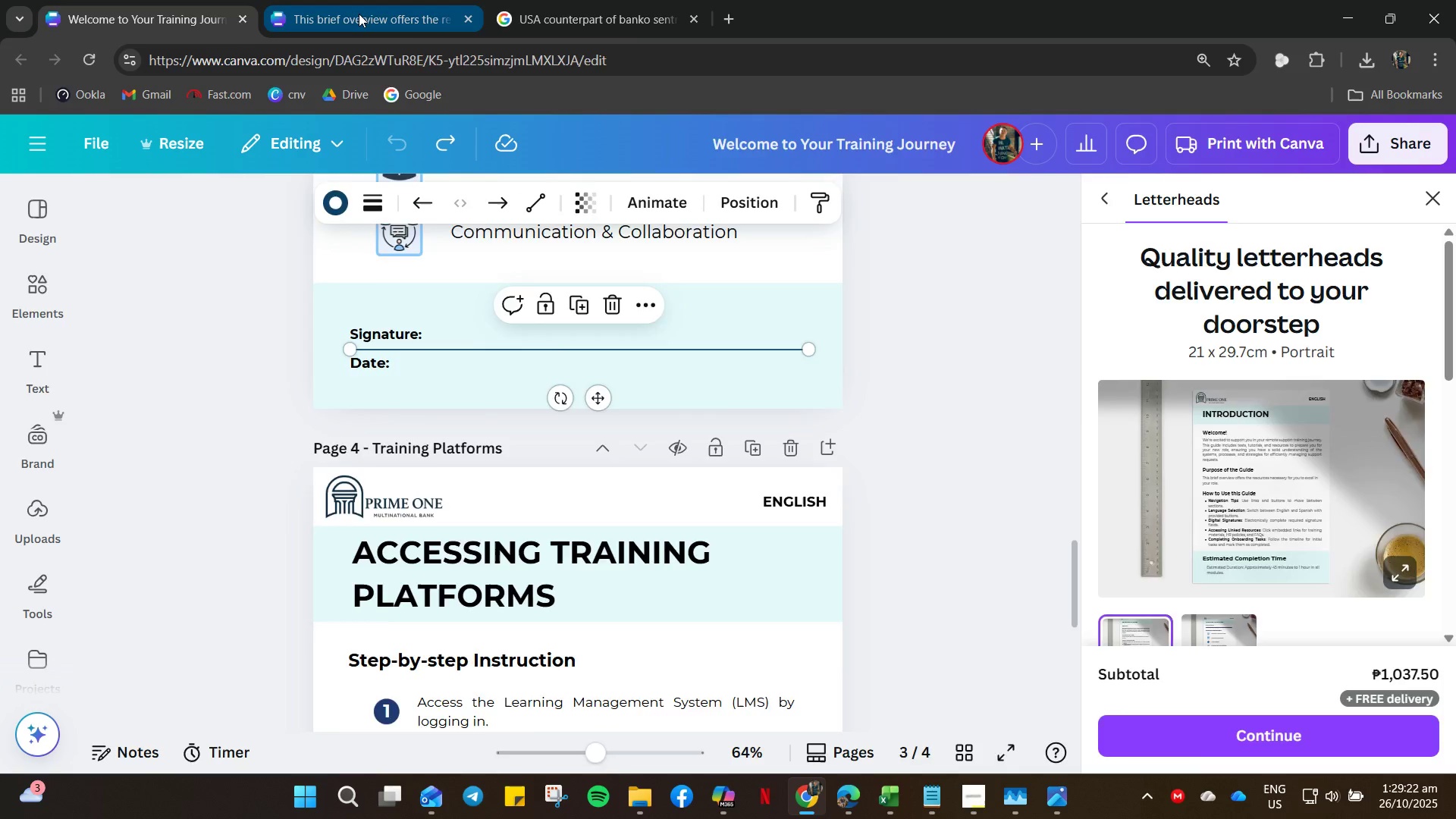 
left_click([359, 14])
 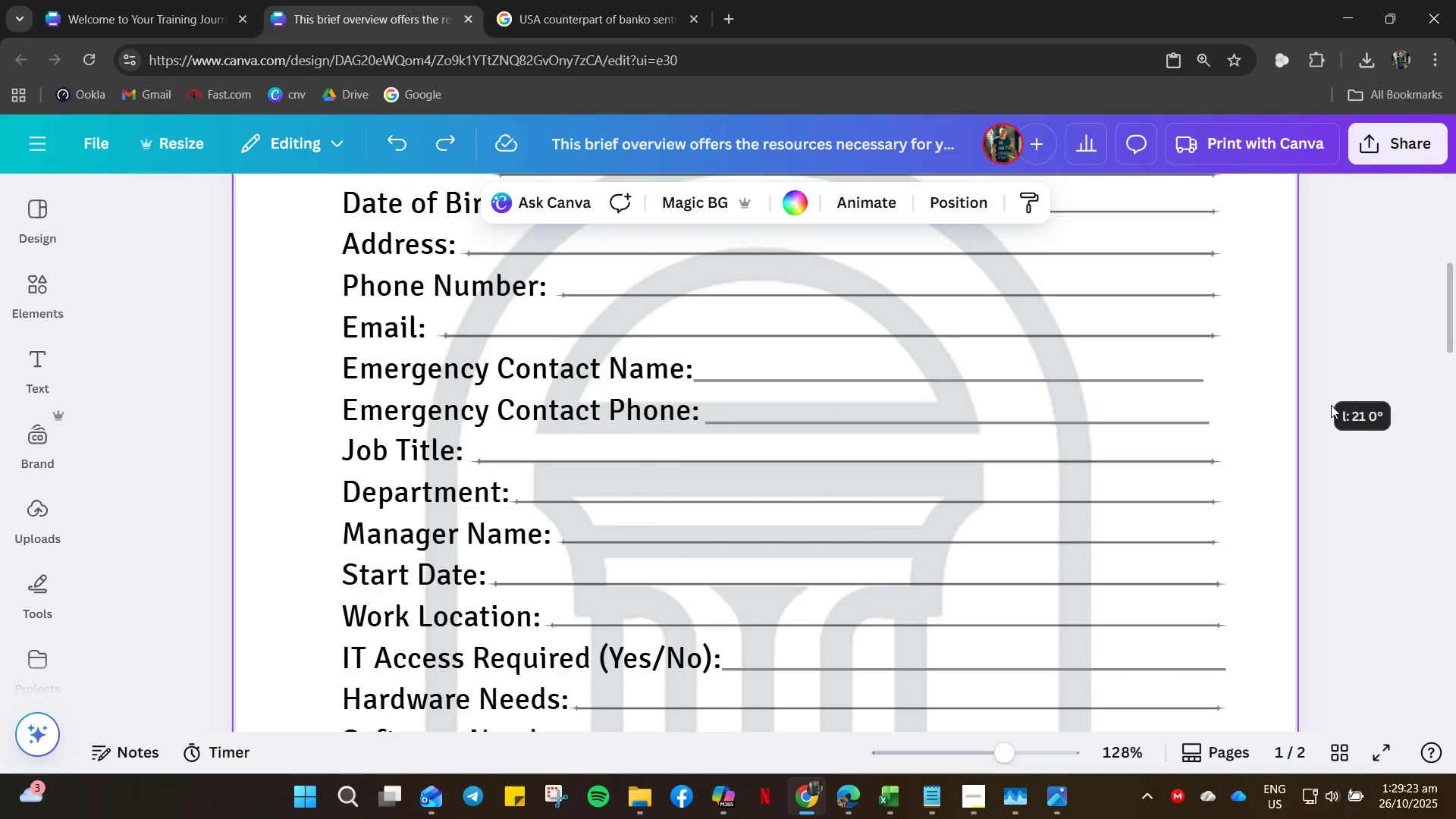 
left_click([1455, 0])
 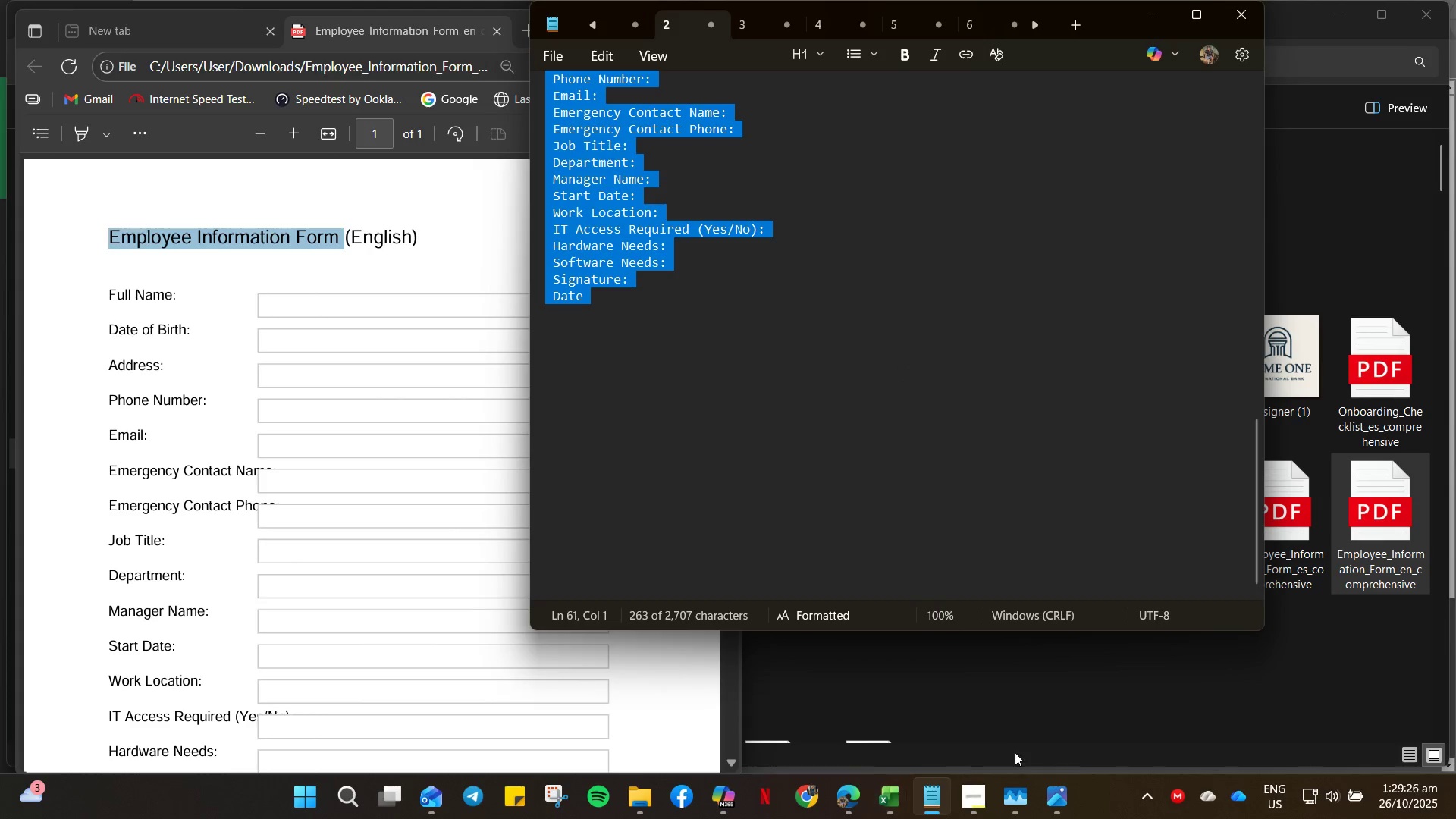 
left_click([959, 809])
 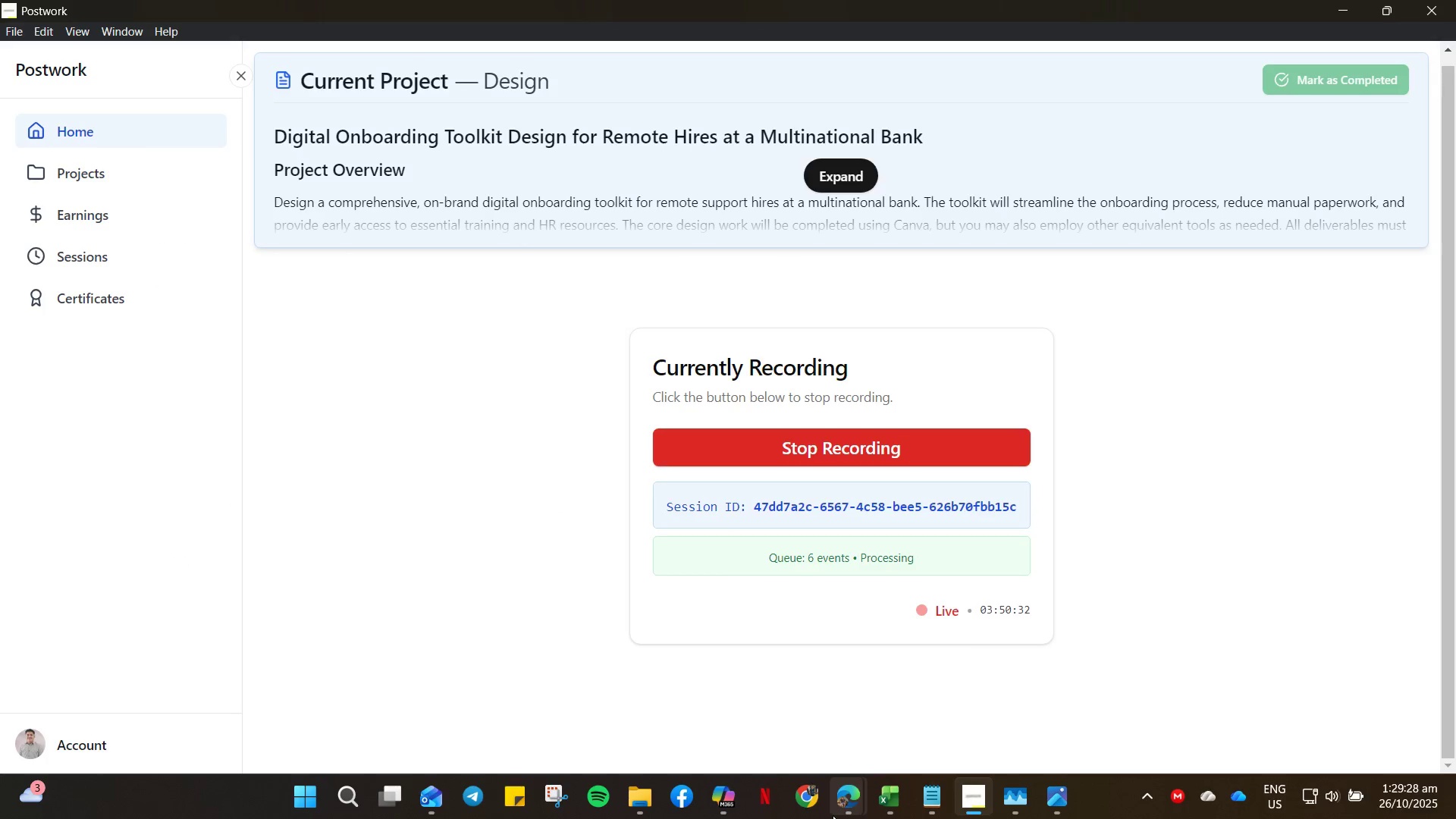 
left_click_drag(start_coordinate=[811, 808], to_coordinate=[823, 742])
 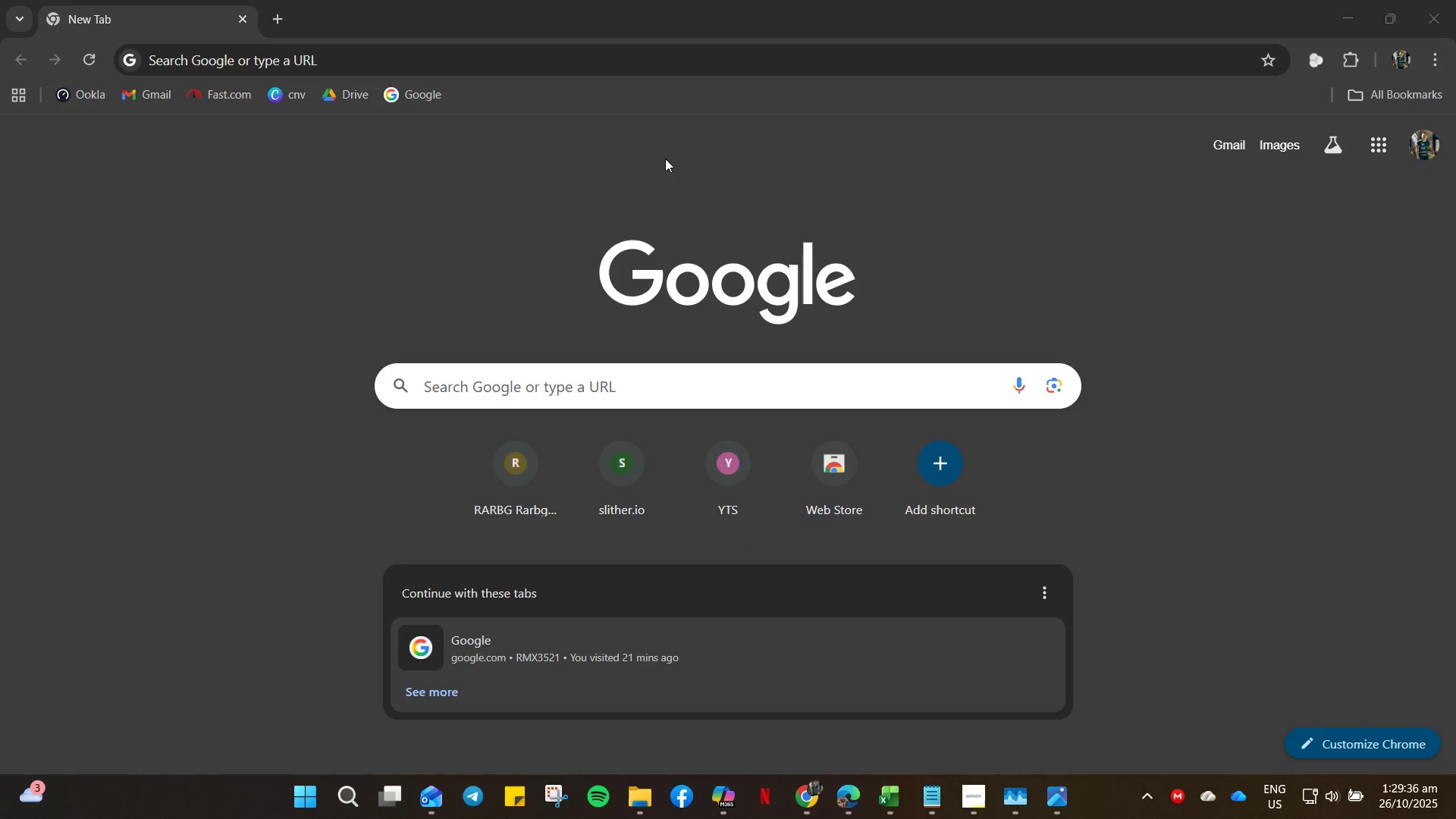 
right_click([850, 786])
 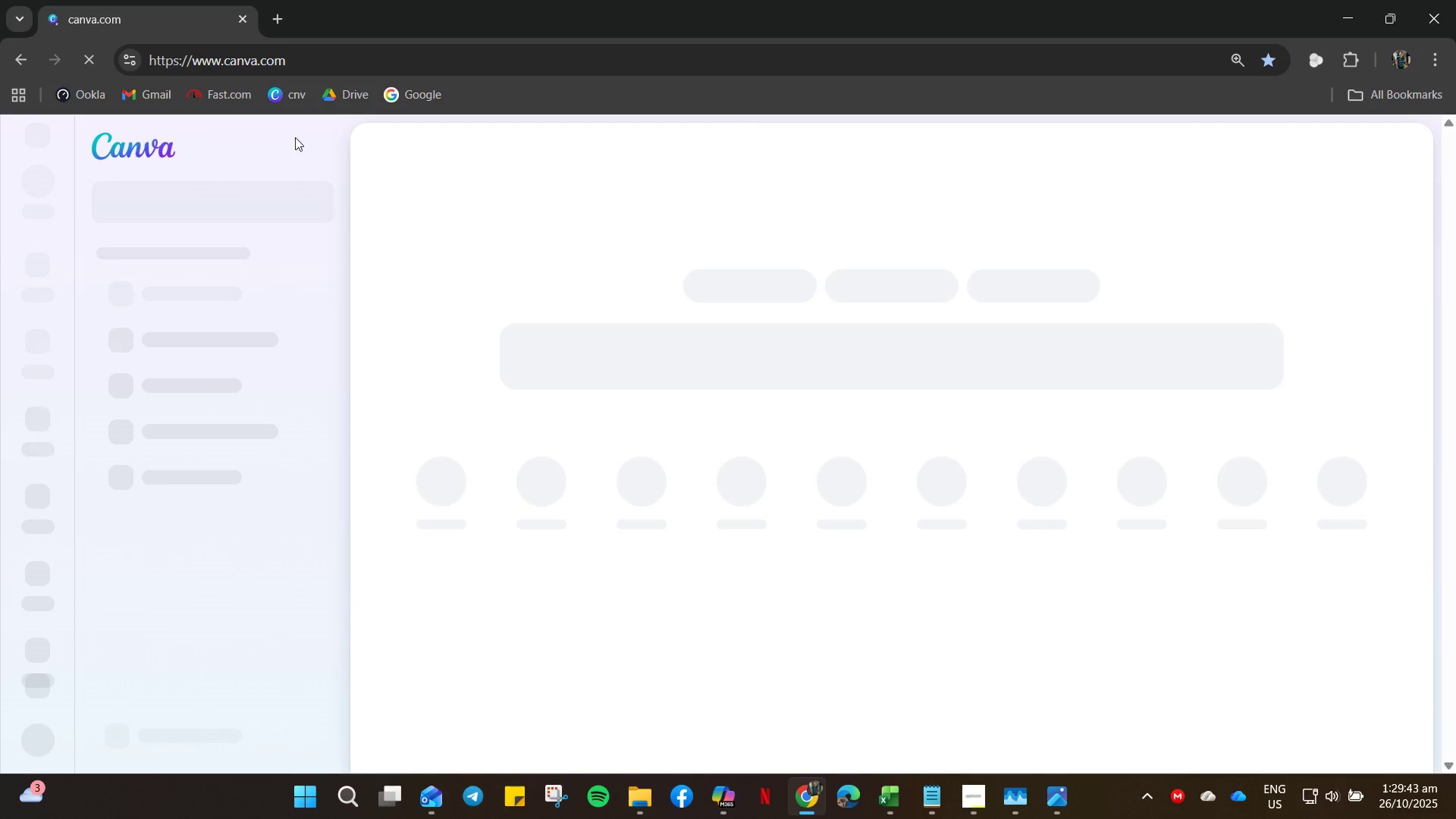 
wait(12.75)
 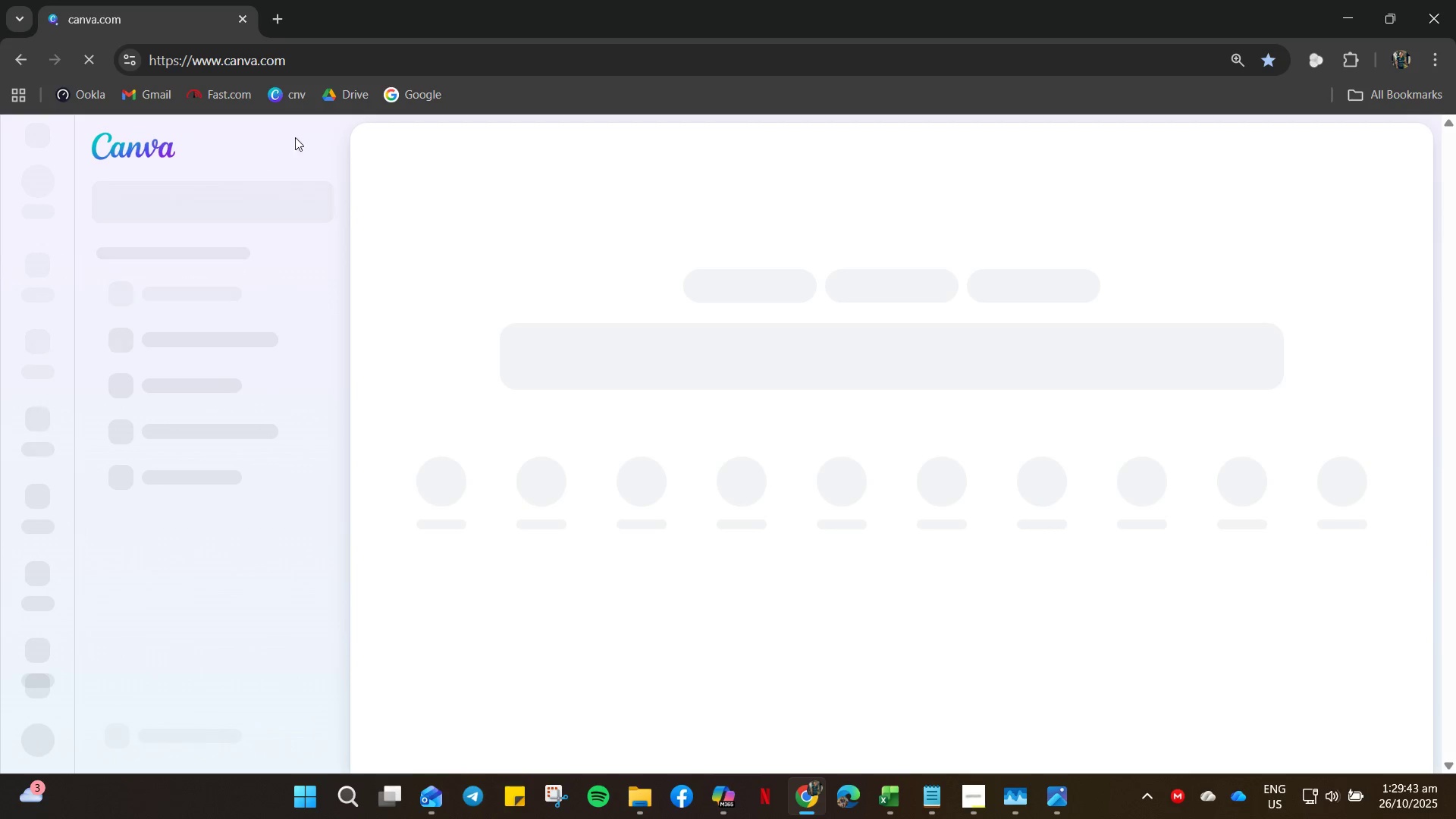 
scroll: coordinate [405, 543], scroll_direction: down, amount: 20.0
 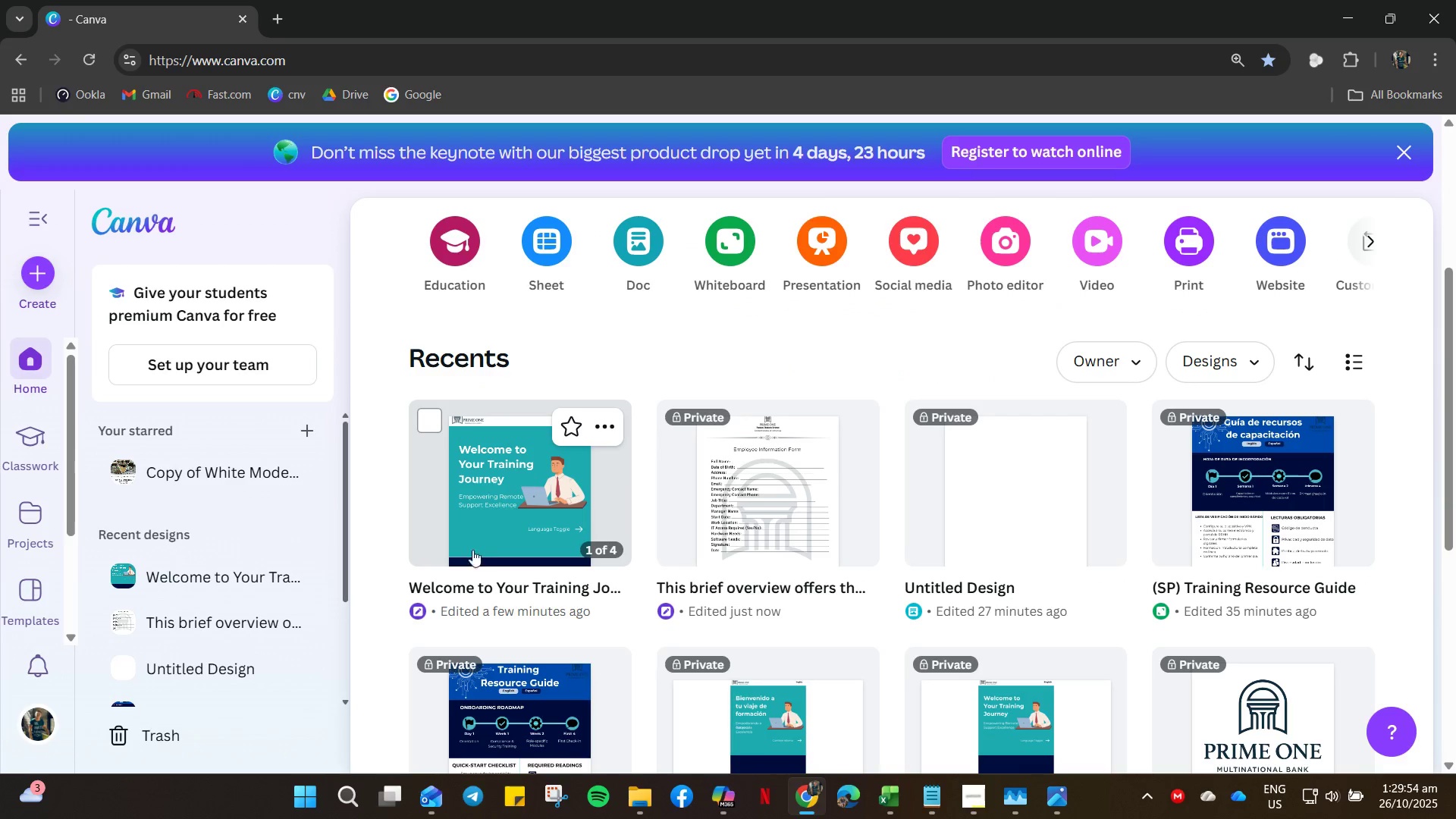 
left_click([695, 510])
 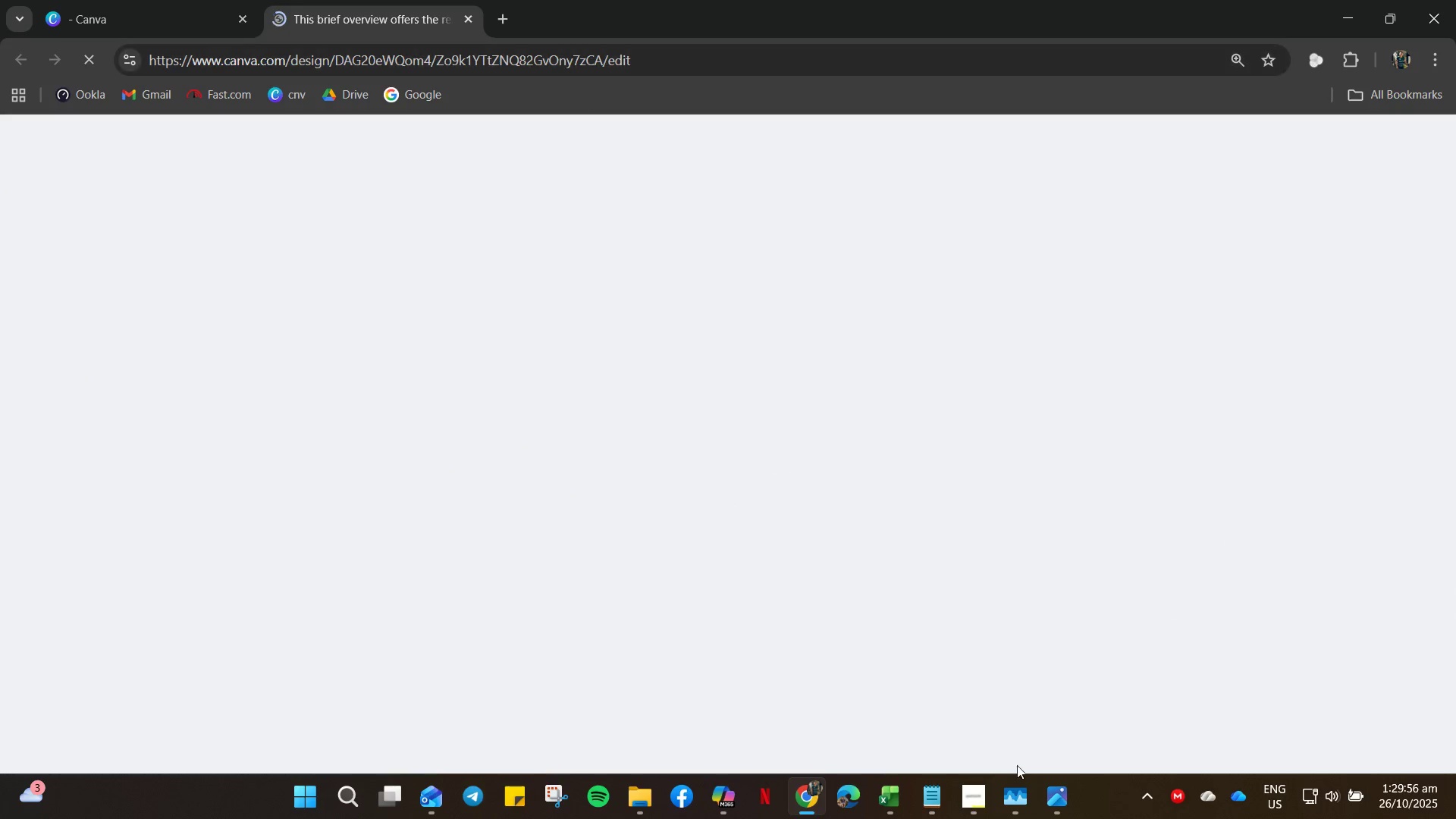 
left_click([936, 792])
 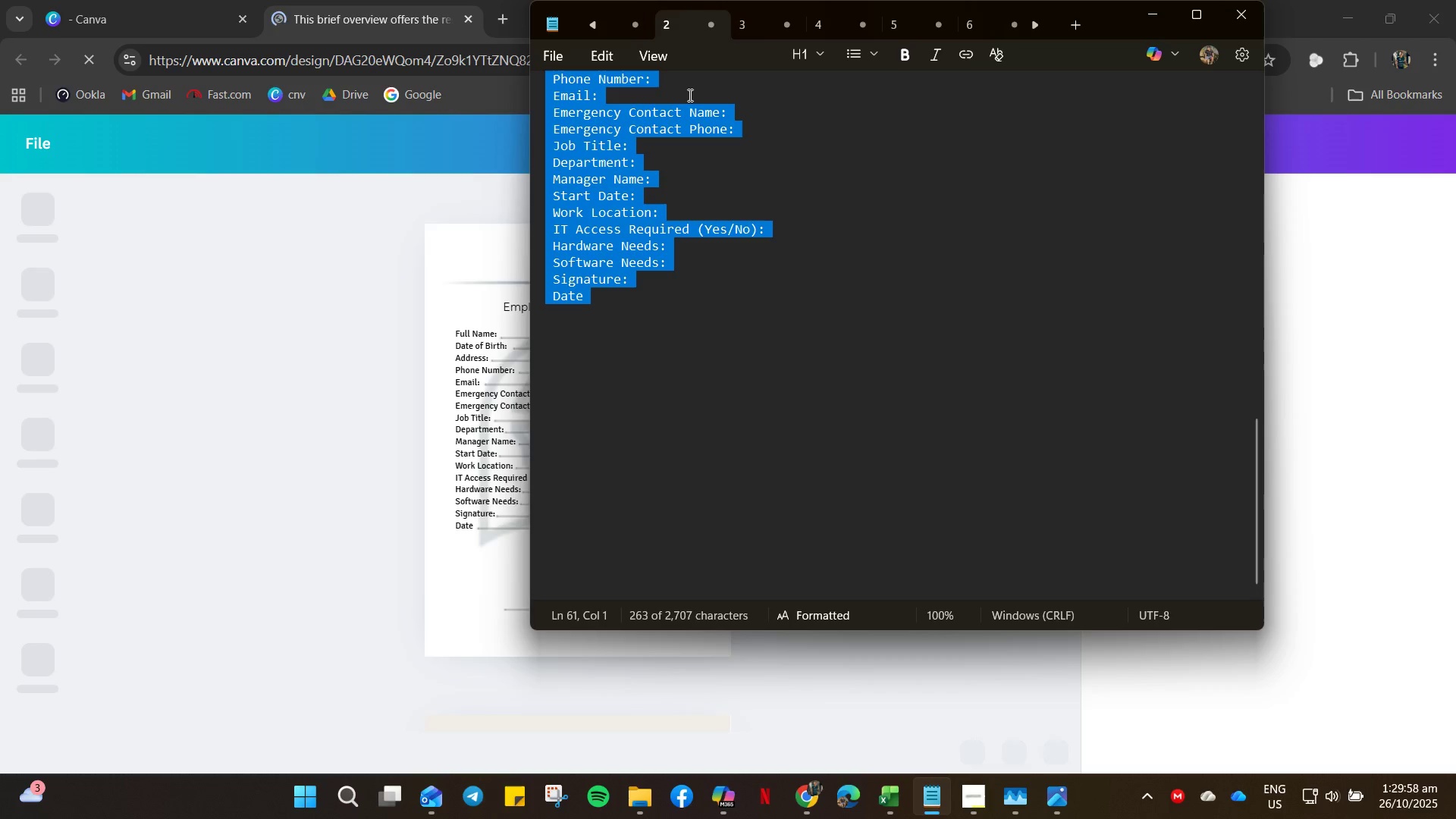 
scroll: coordinate [692, 51], scroll_direction: up, amount: 3.0
 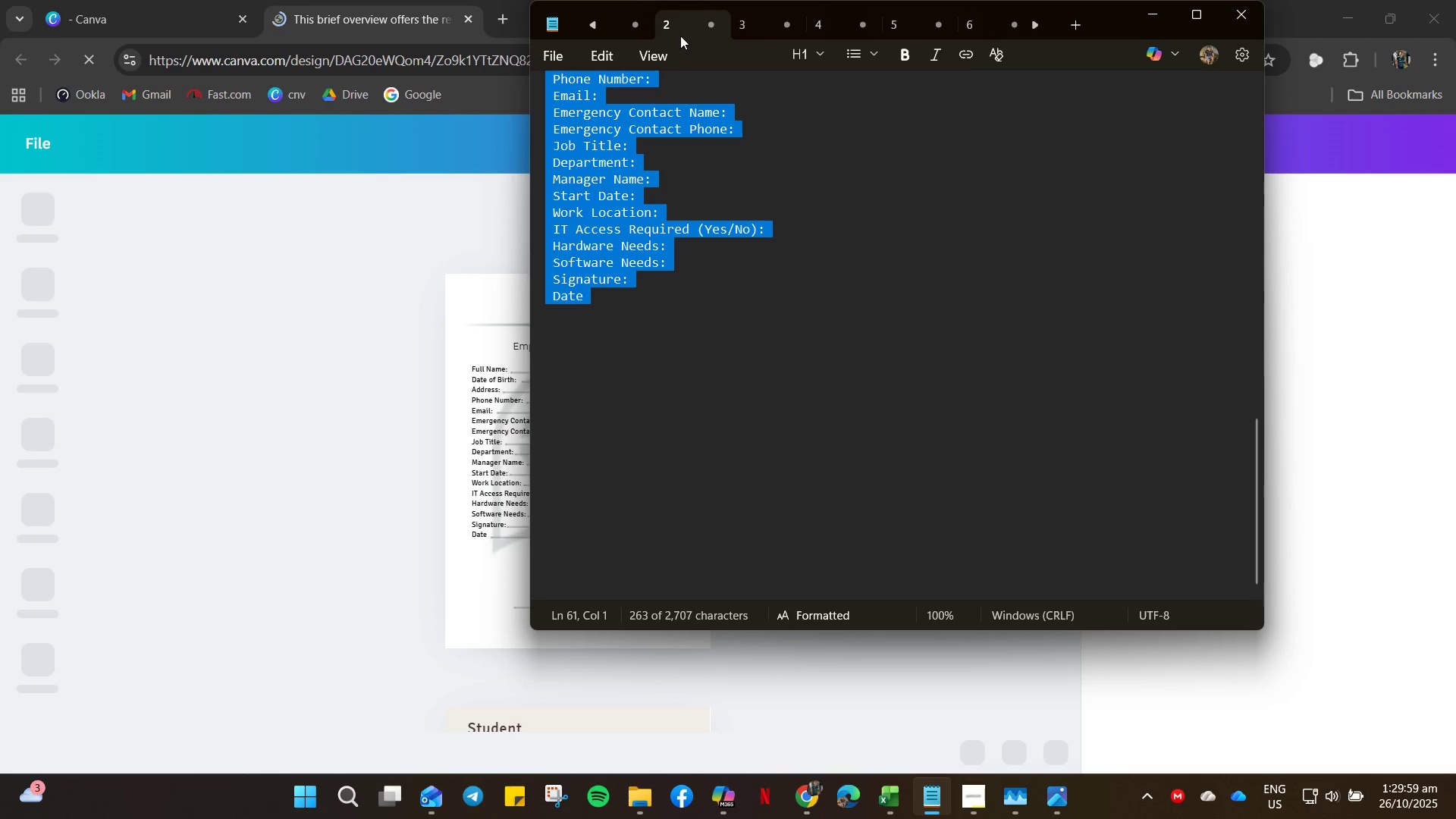 
left_click([679, 27])
 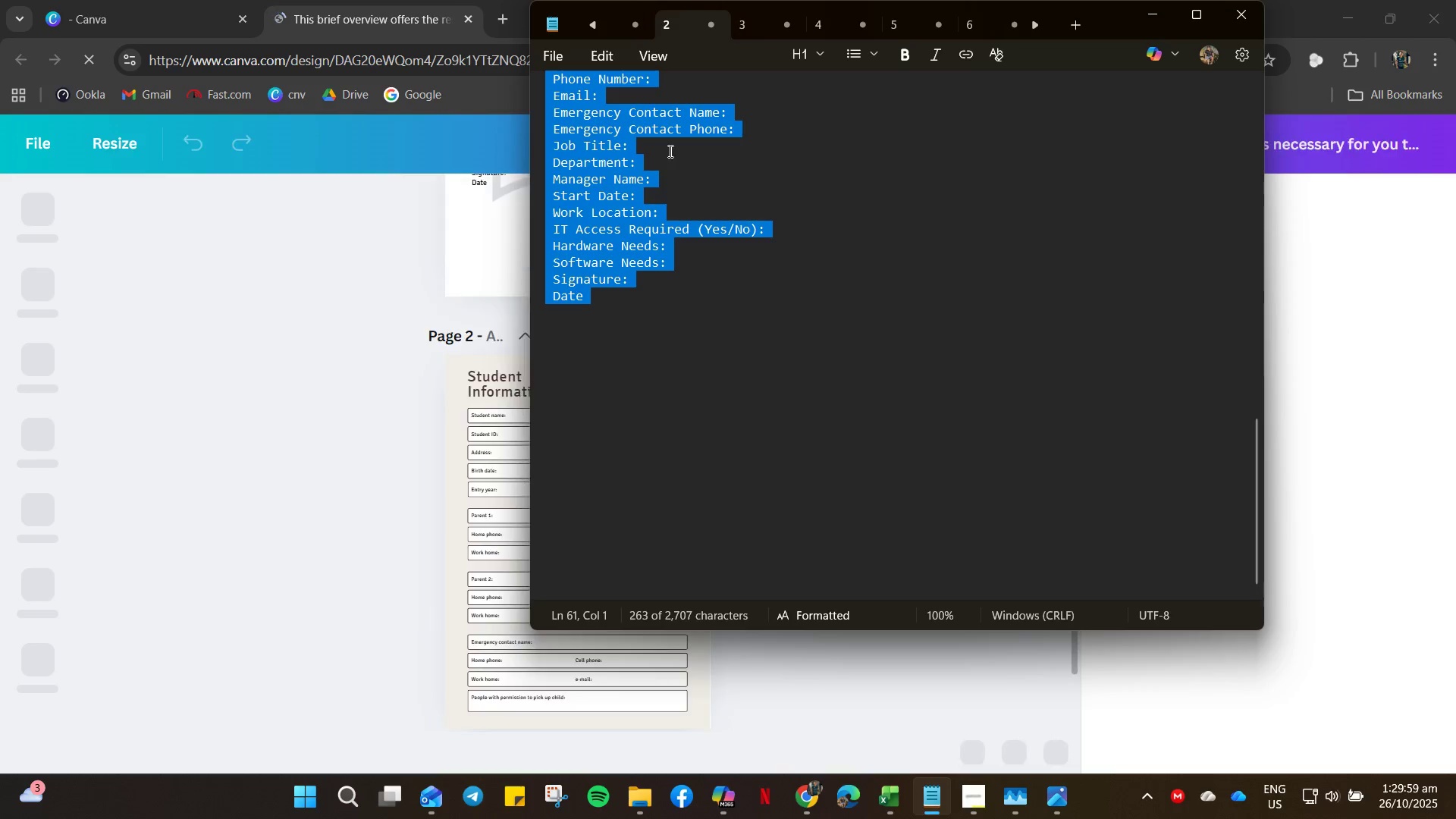 
scroll: coordinate [1269, 451], scroll_direction: up, amount: 19.0
 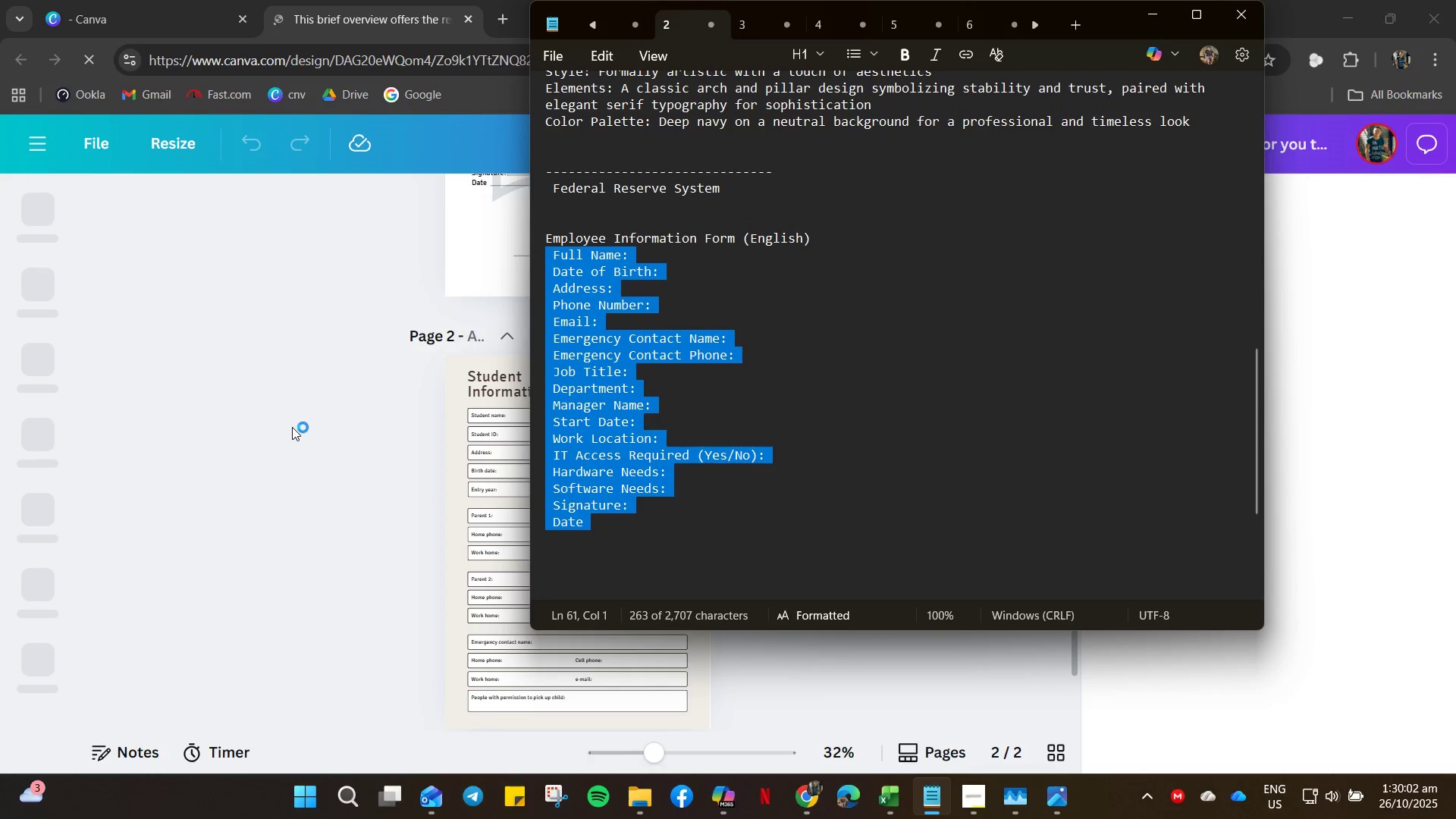 
left_click([313, 417])
 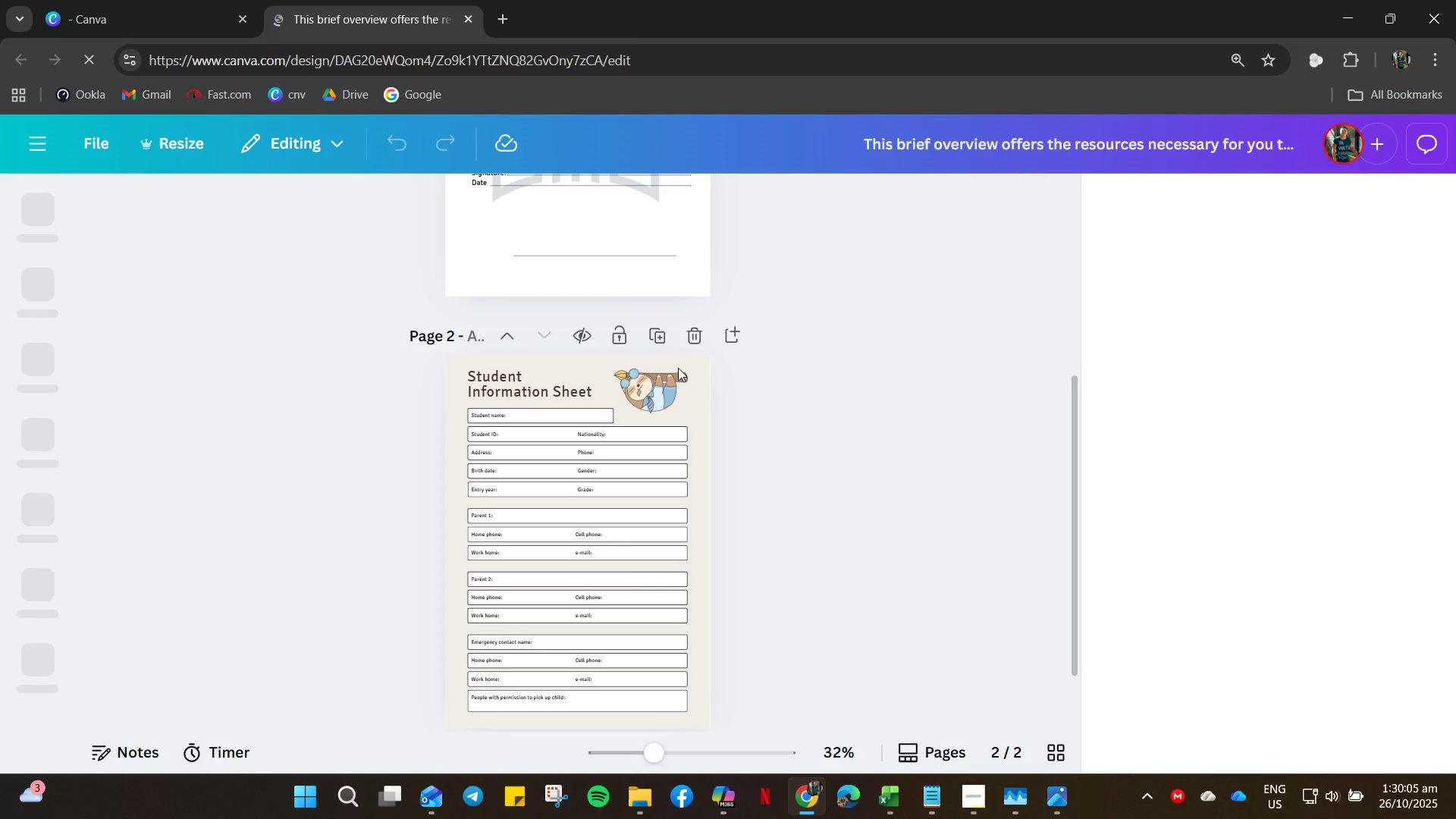 
left_click_drag(start_coordinate=[689, 345], to_coordinate=[692, 342])
 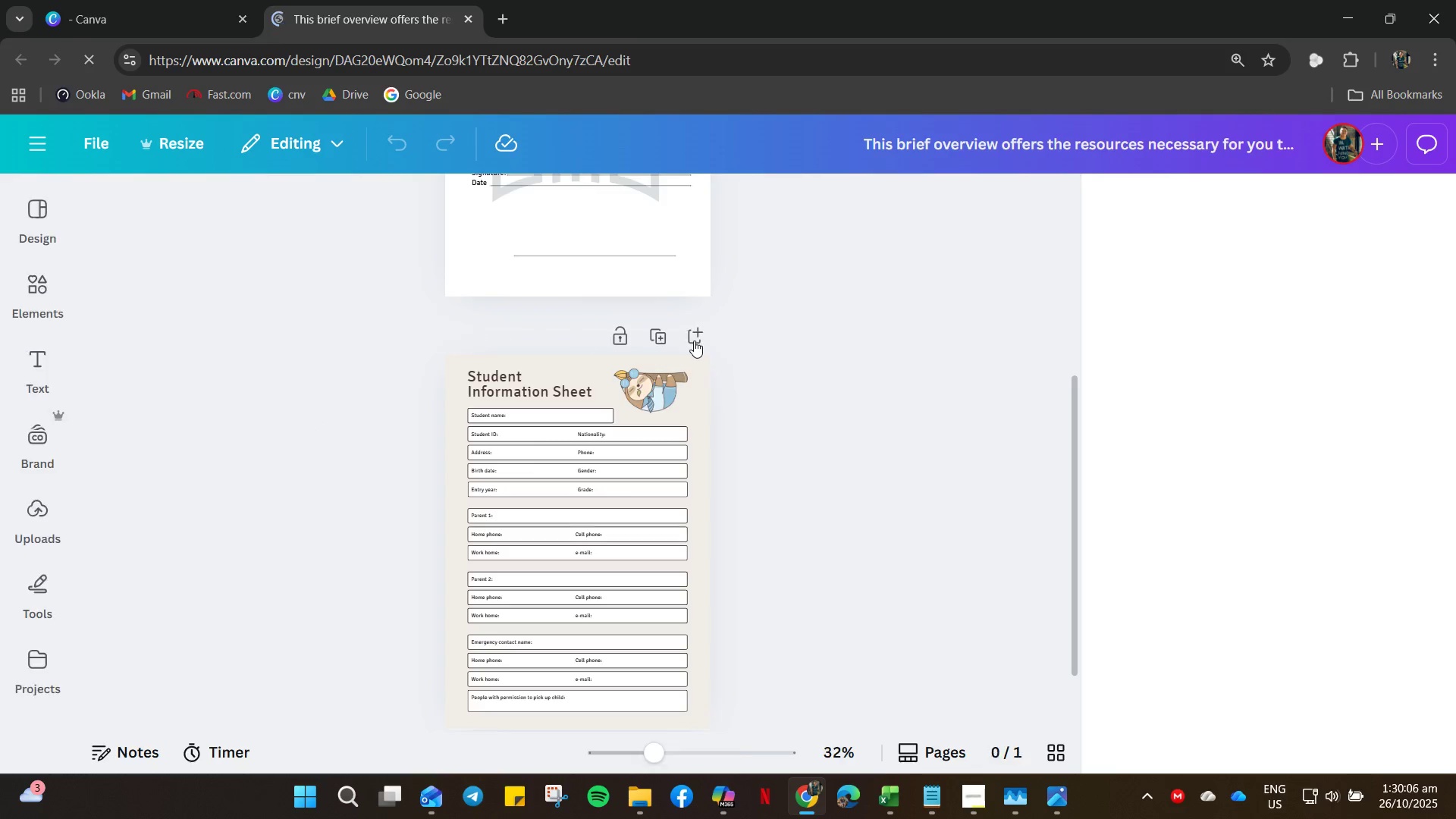 
left_click([694, 340])
 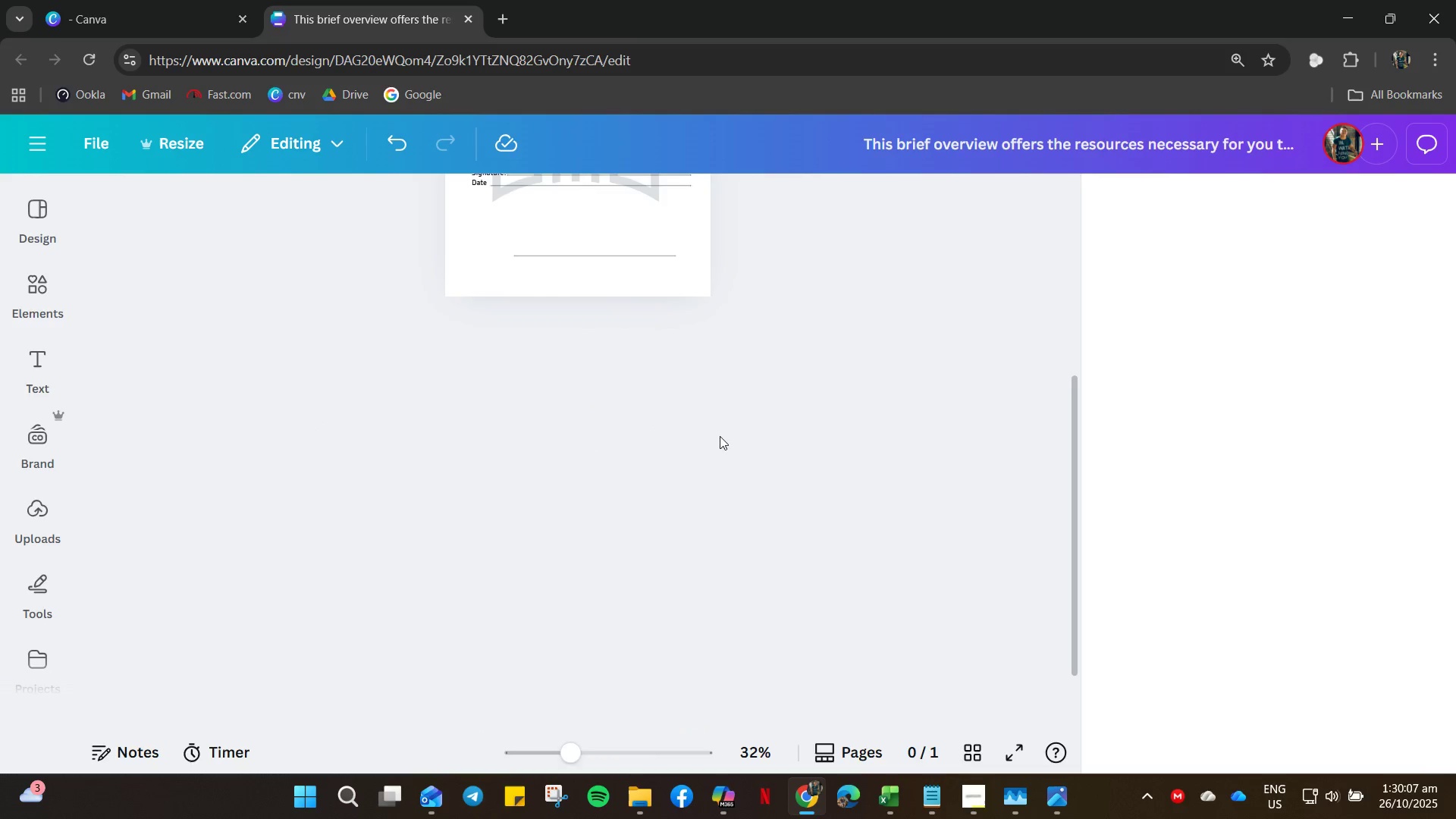 
scroll: coordinate [872, 523], scroll_direction: up, amount: 10.0
 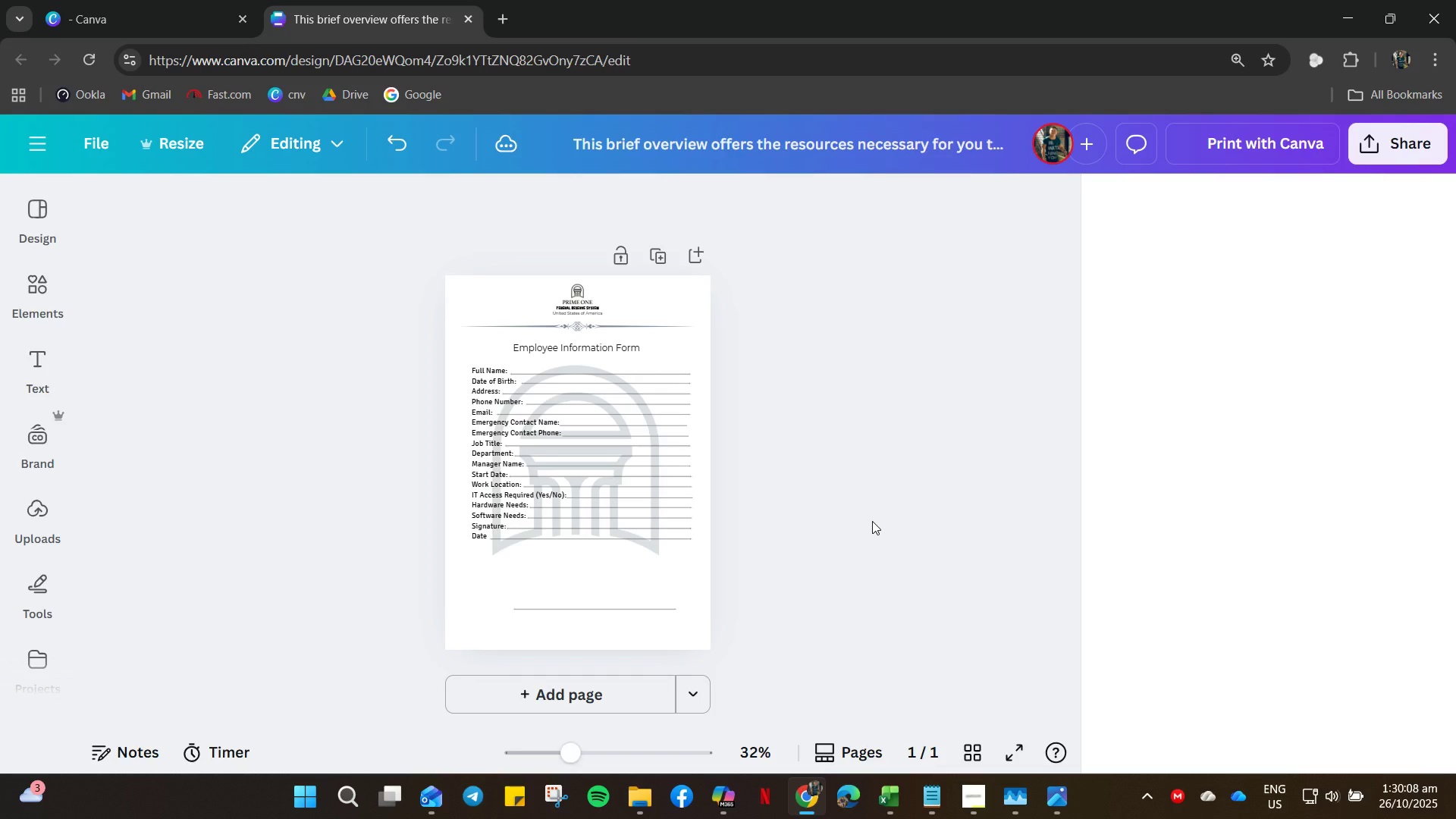 
scroll: coordinate [731, 496], scroll_direction: down, amount: 6.0
 